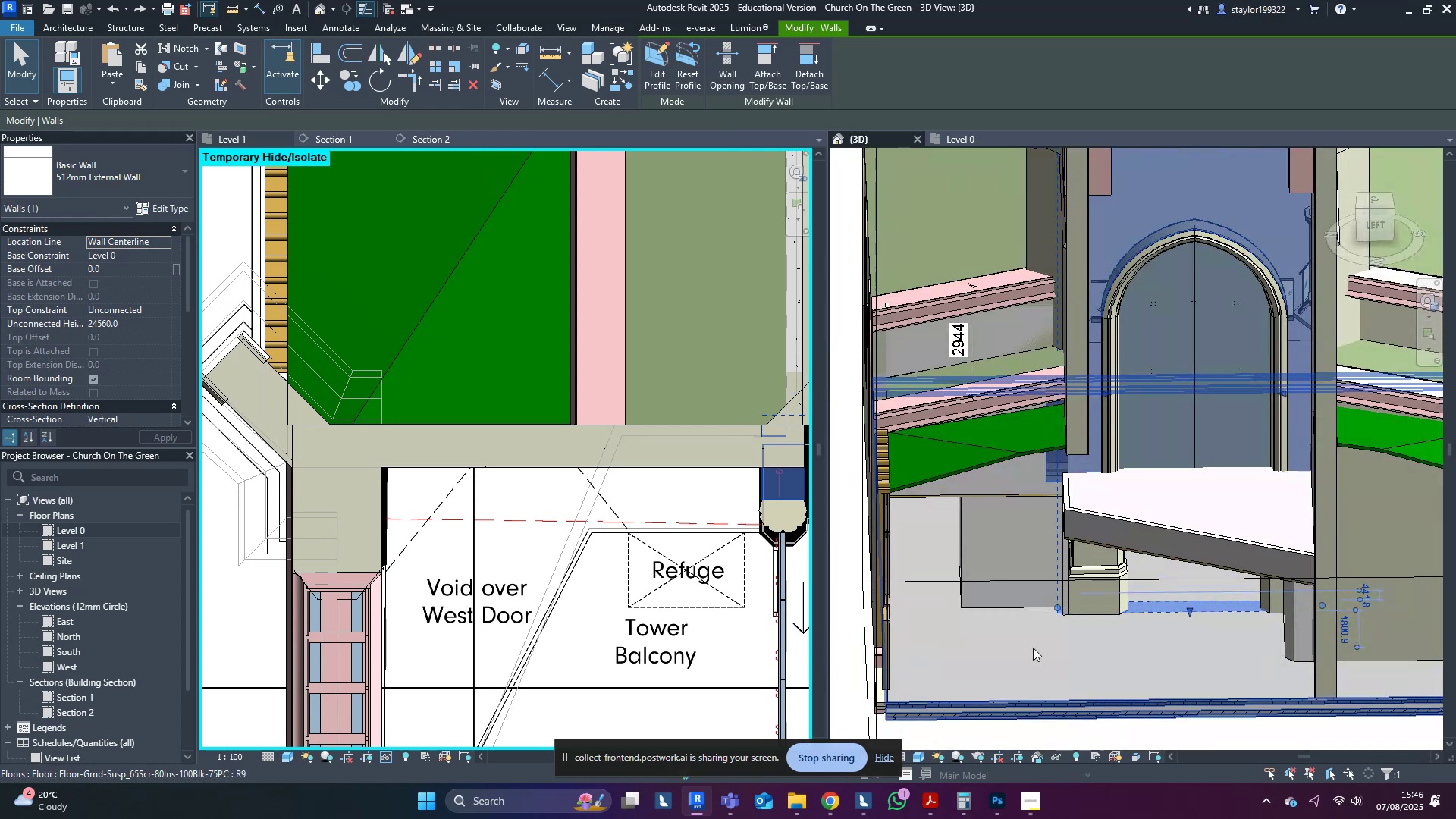 
scroll: coordinate [1012, 637], scroll_direction: up, amount: 4.0
 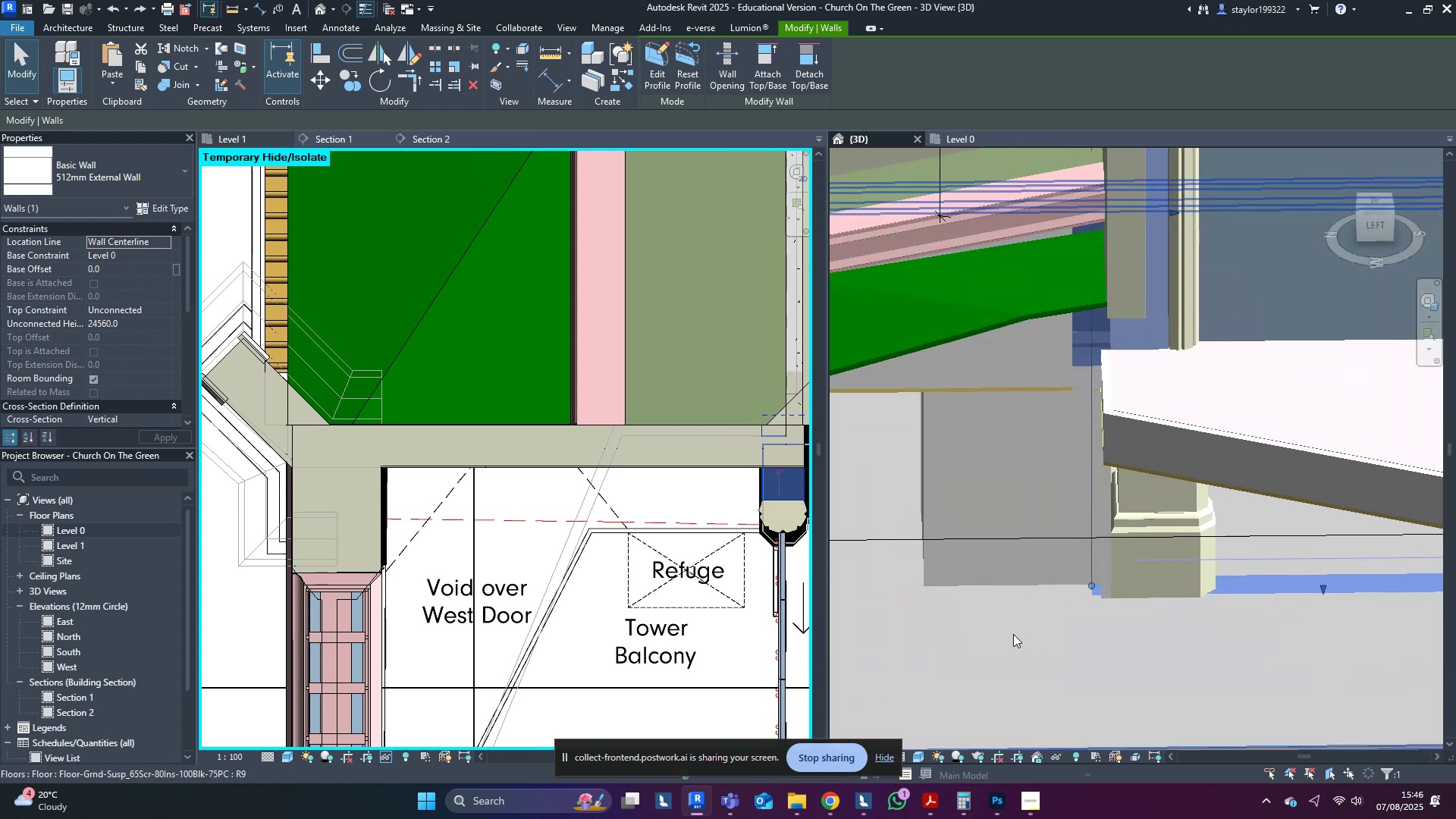 
key(Escape)
 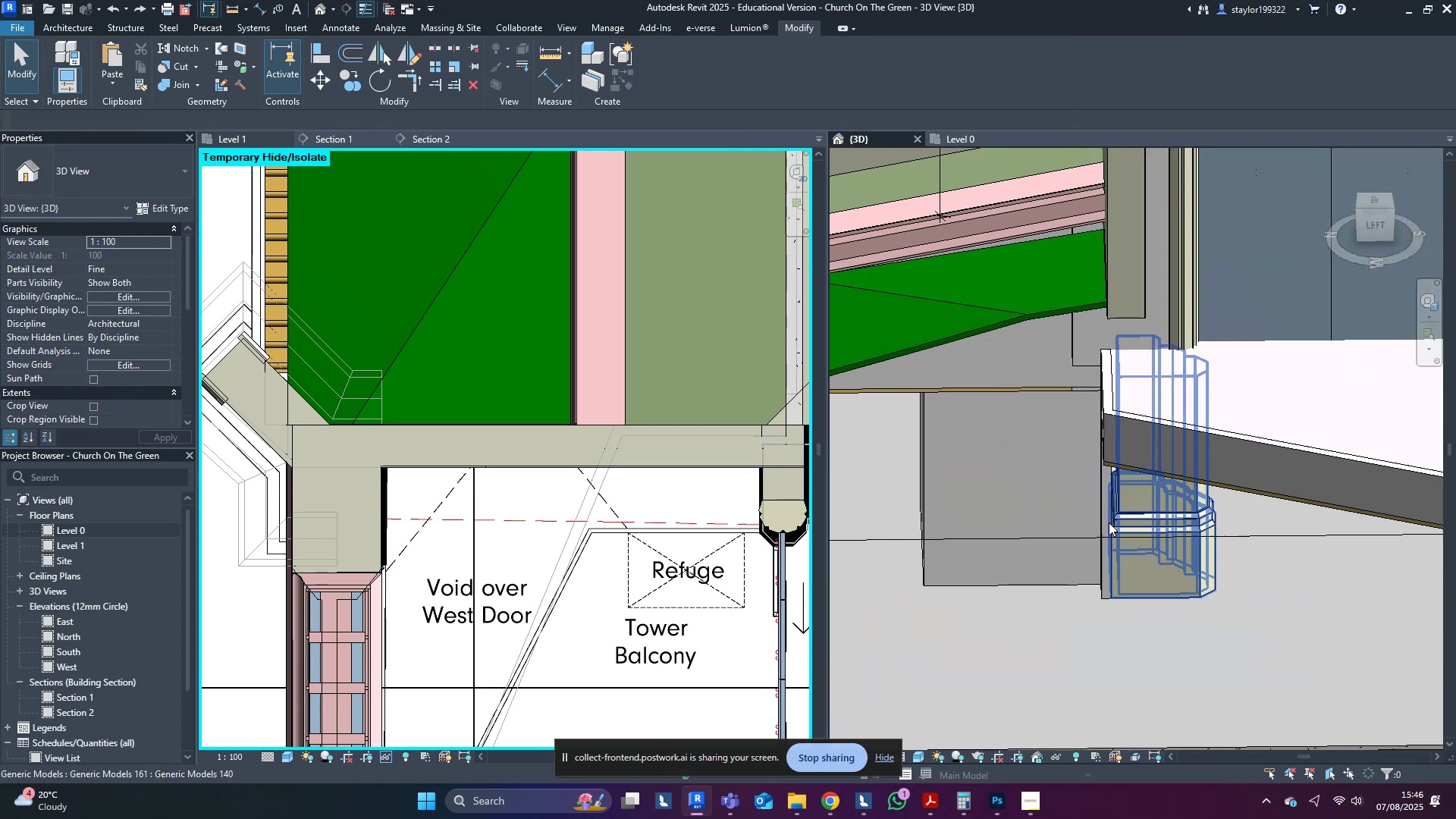 
left_click([1108, 522])
 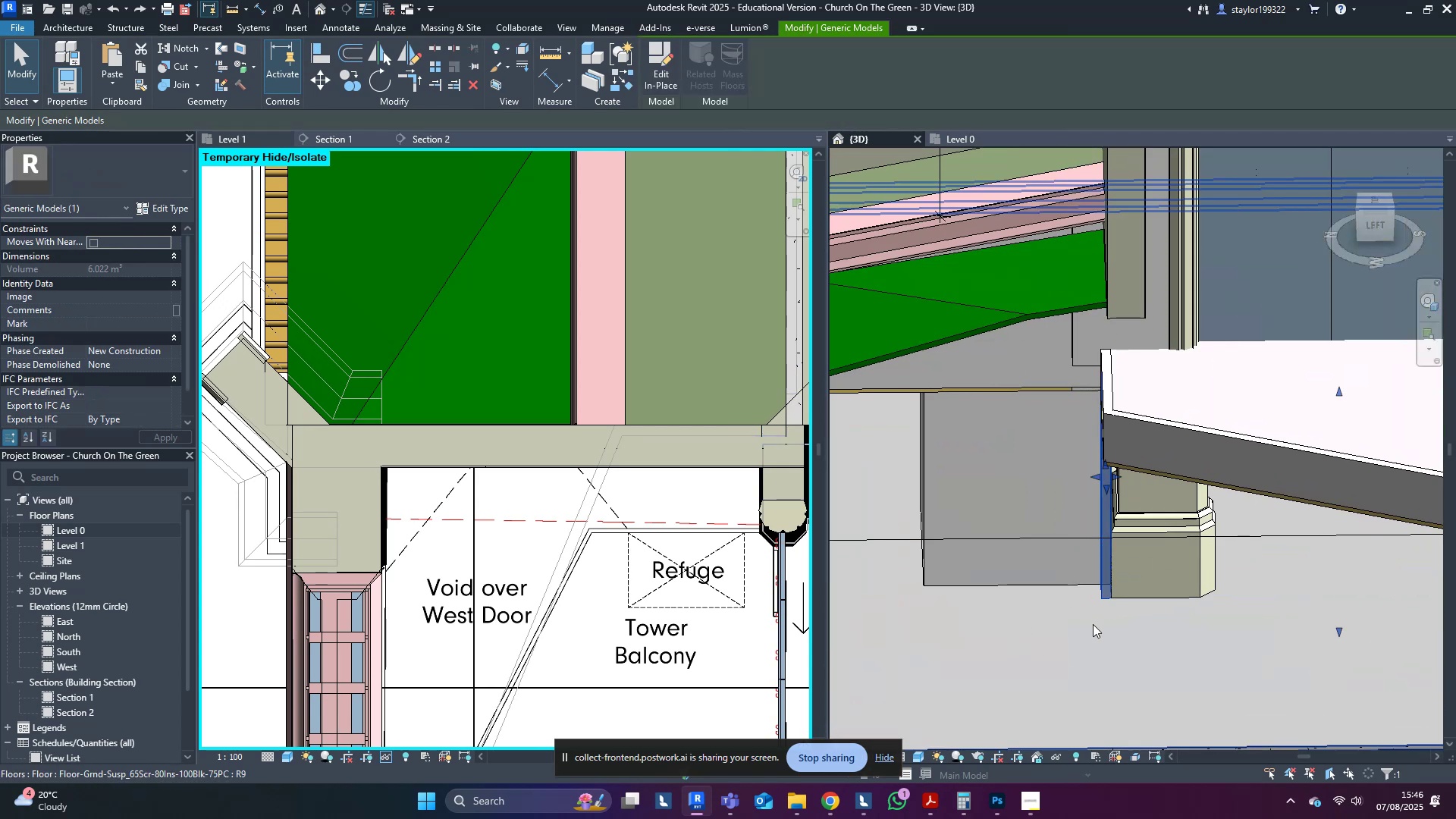 
hold_key(key=ShiftLeft, duration=1.1)
 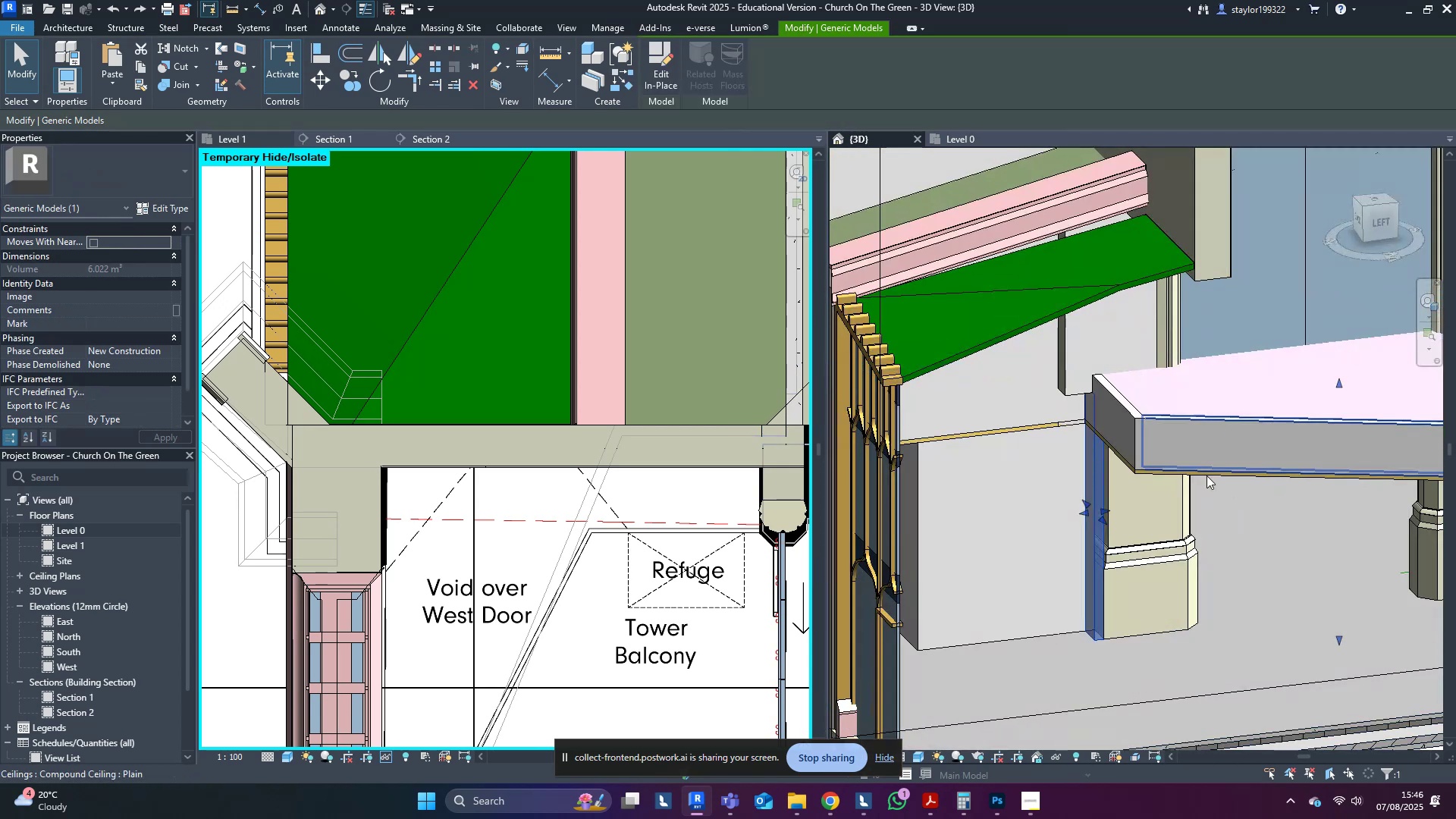 
scroll: coordinate [1188, 464], scroll_direction: up, amount: 2.0
 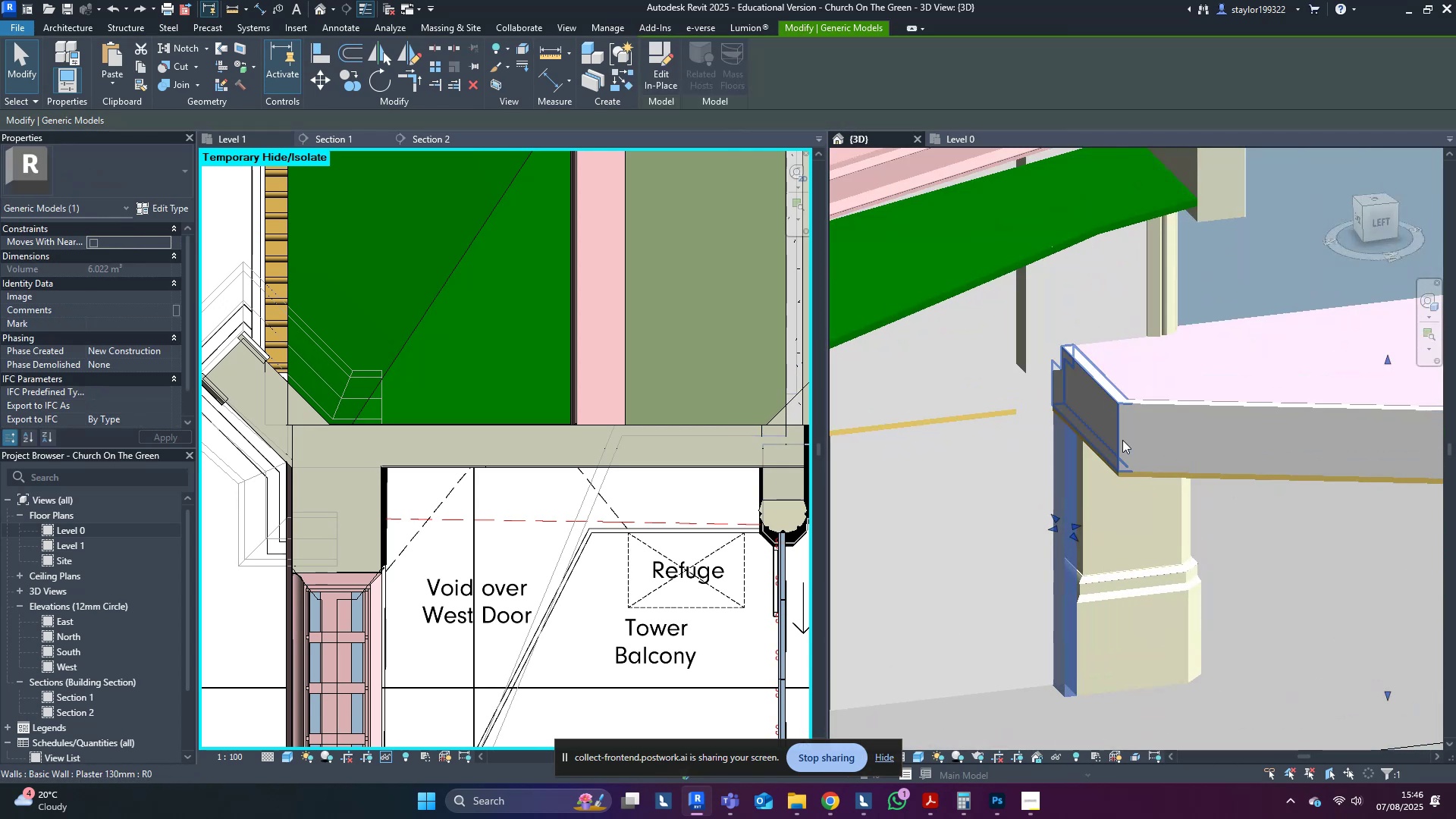 
type(al)
 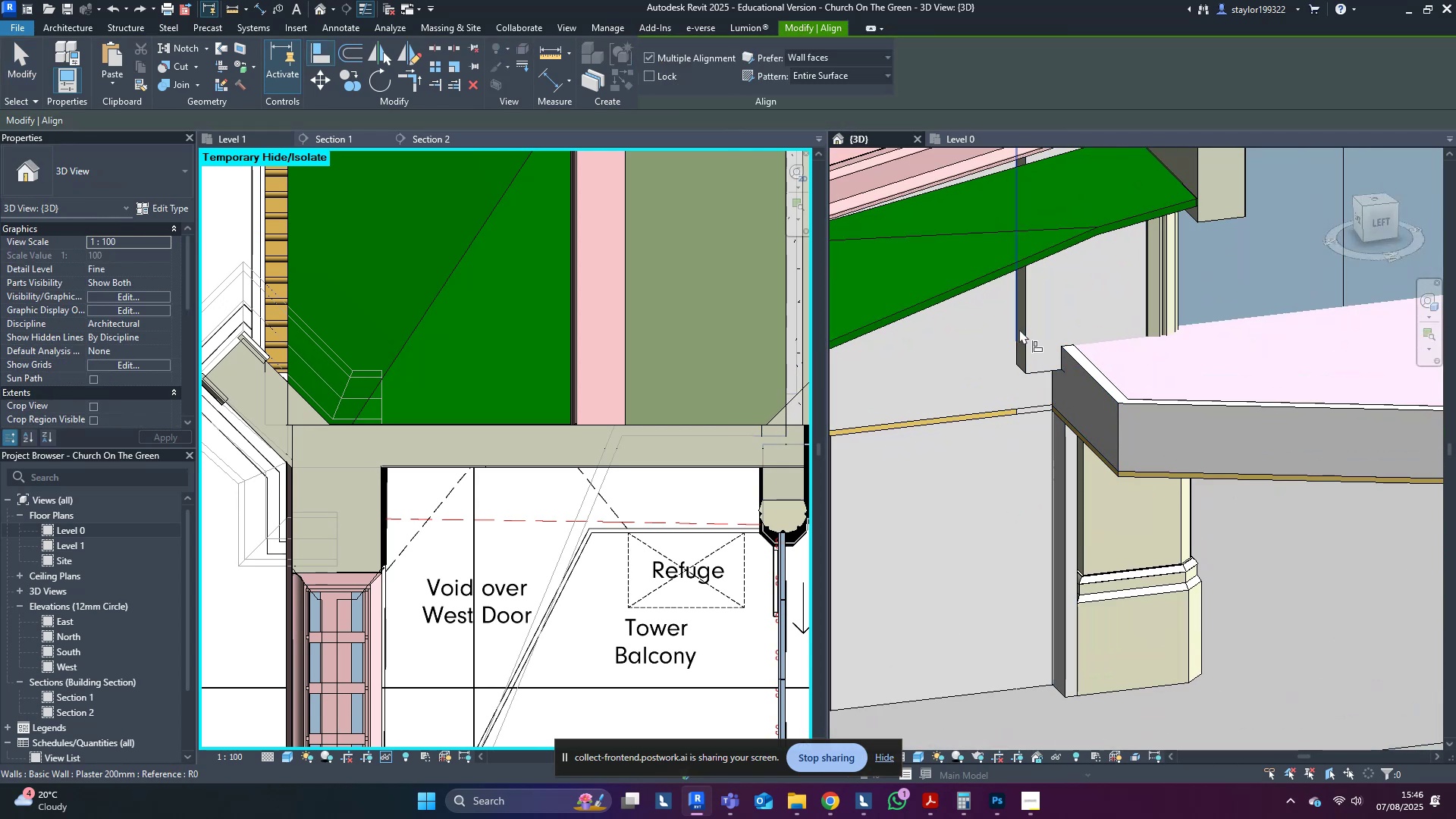 
scroll: coordinate [1022, 359], scroll_direction: up, amount: 3.0
 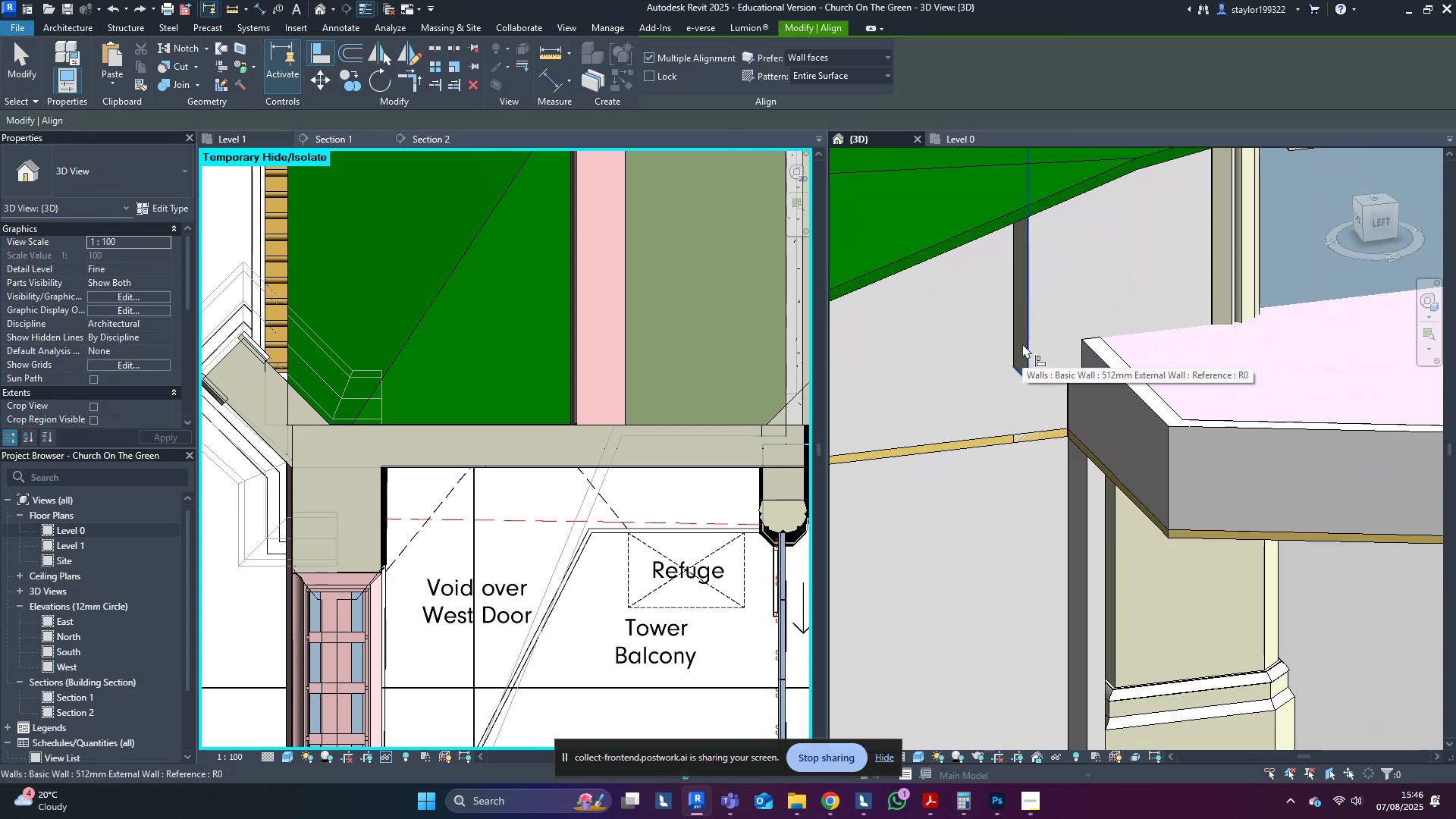 
left_click([1022, 344])
 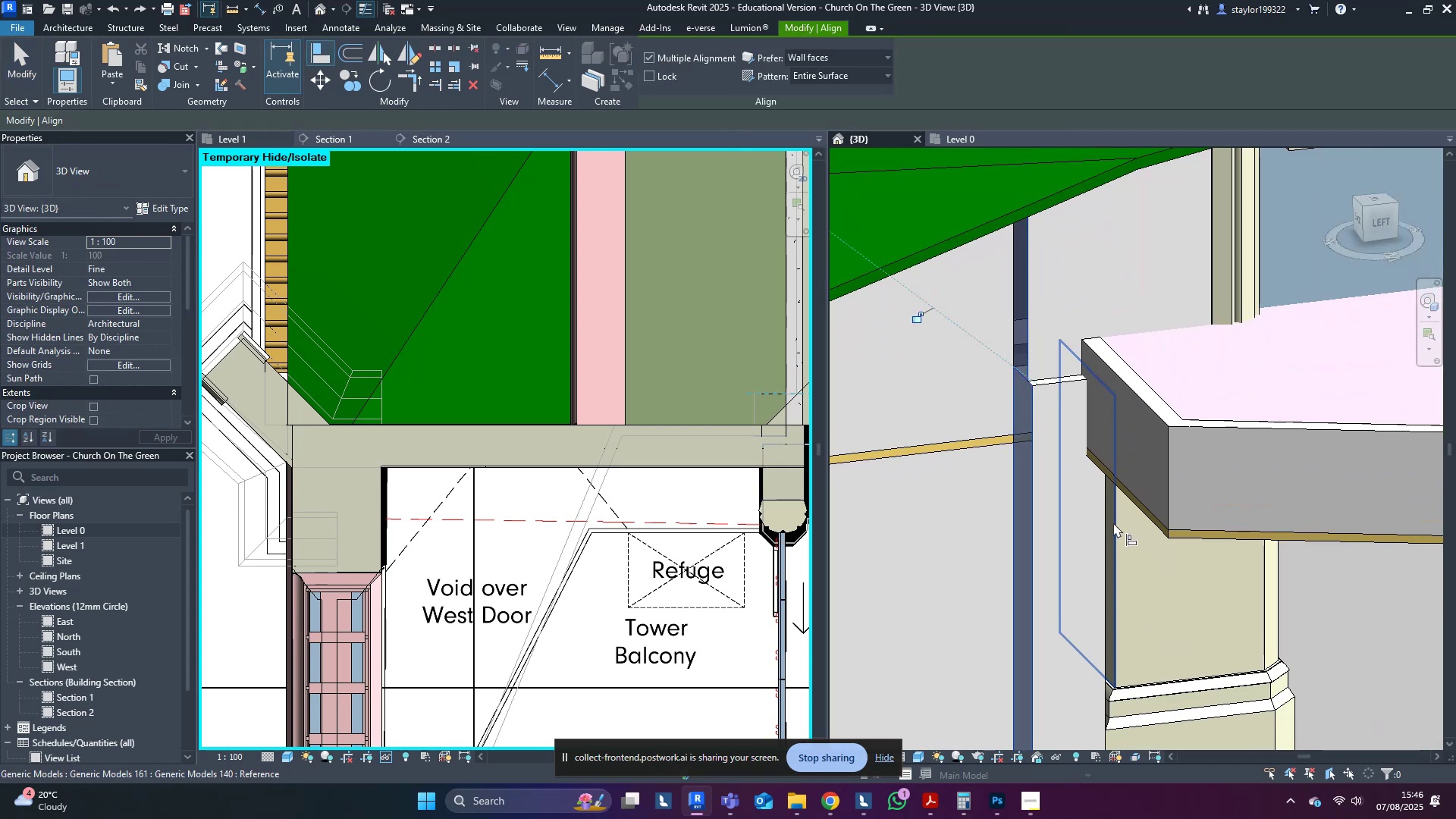 
type(al)
 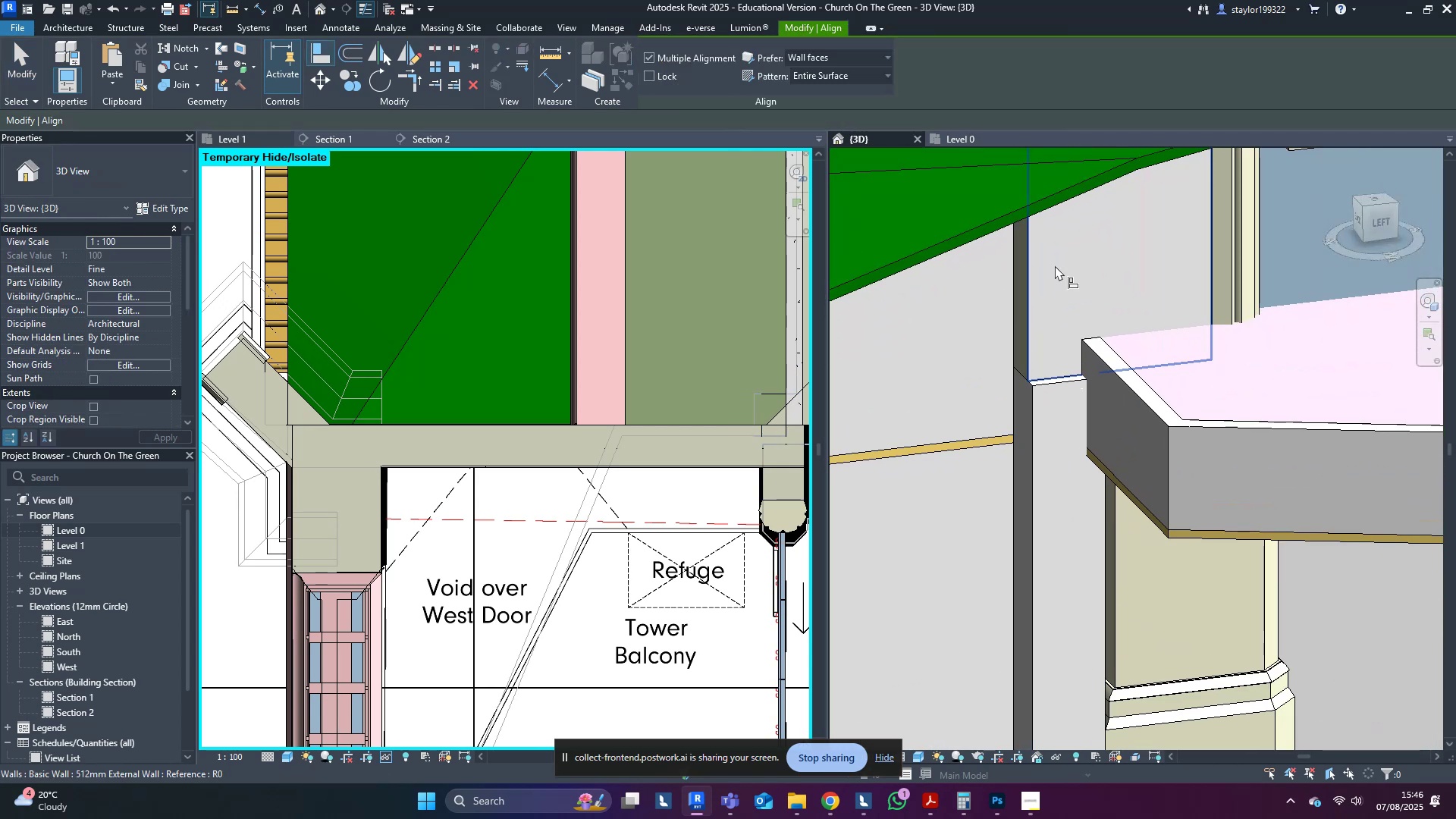 
left_click([1055, 265])
 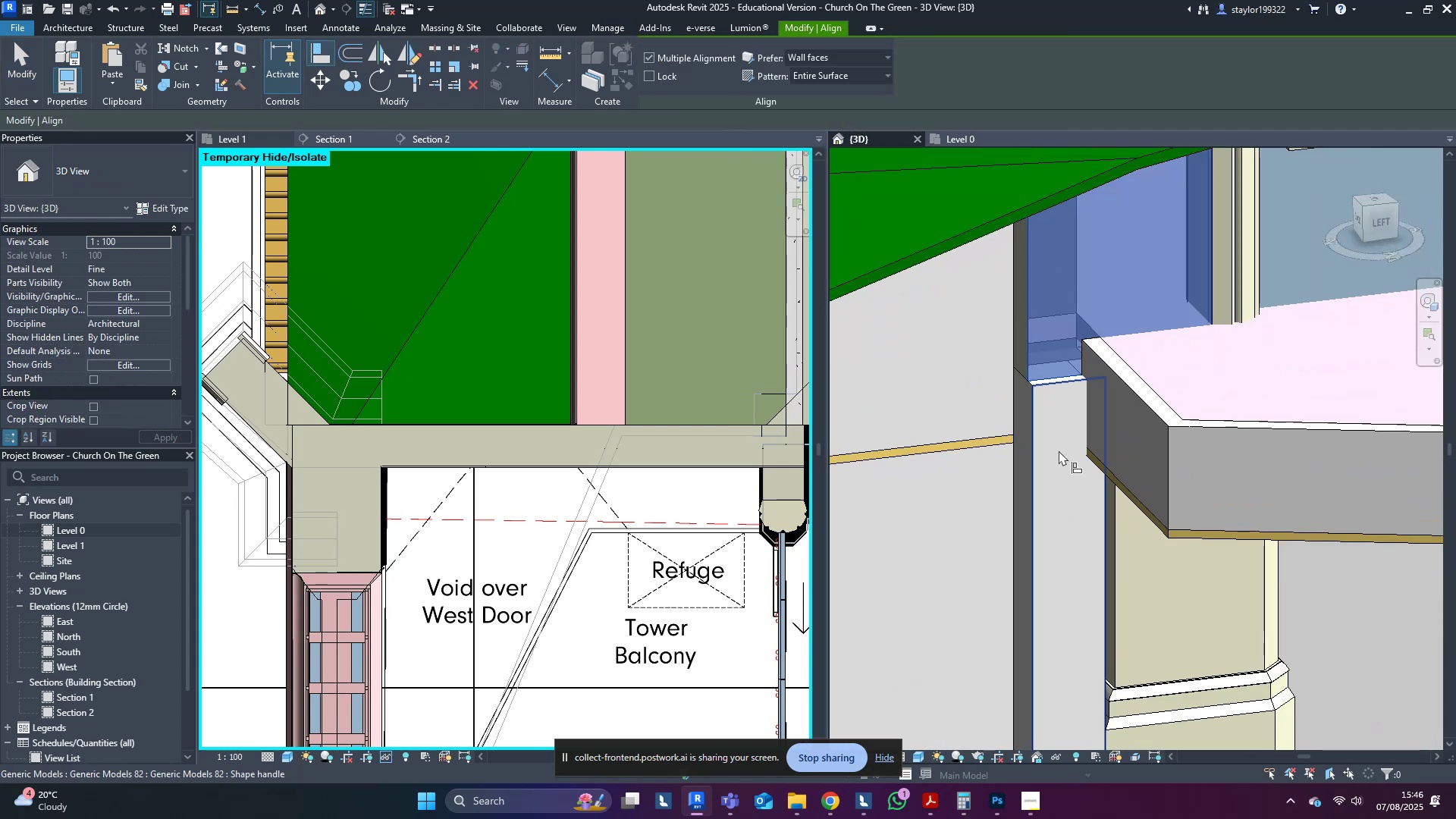 
left_click([1059, 450])
 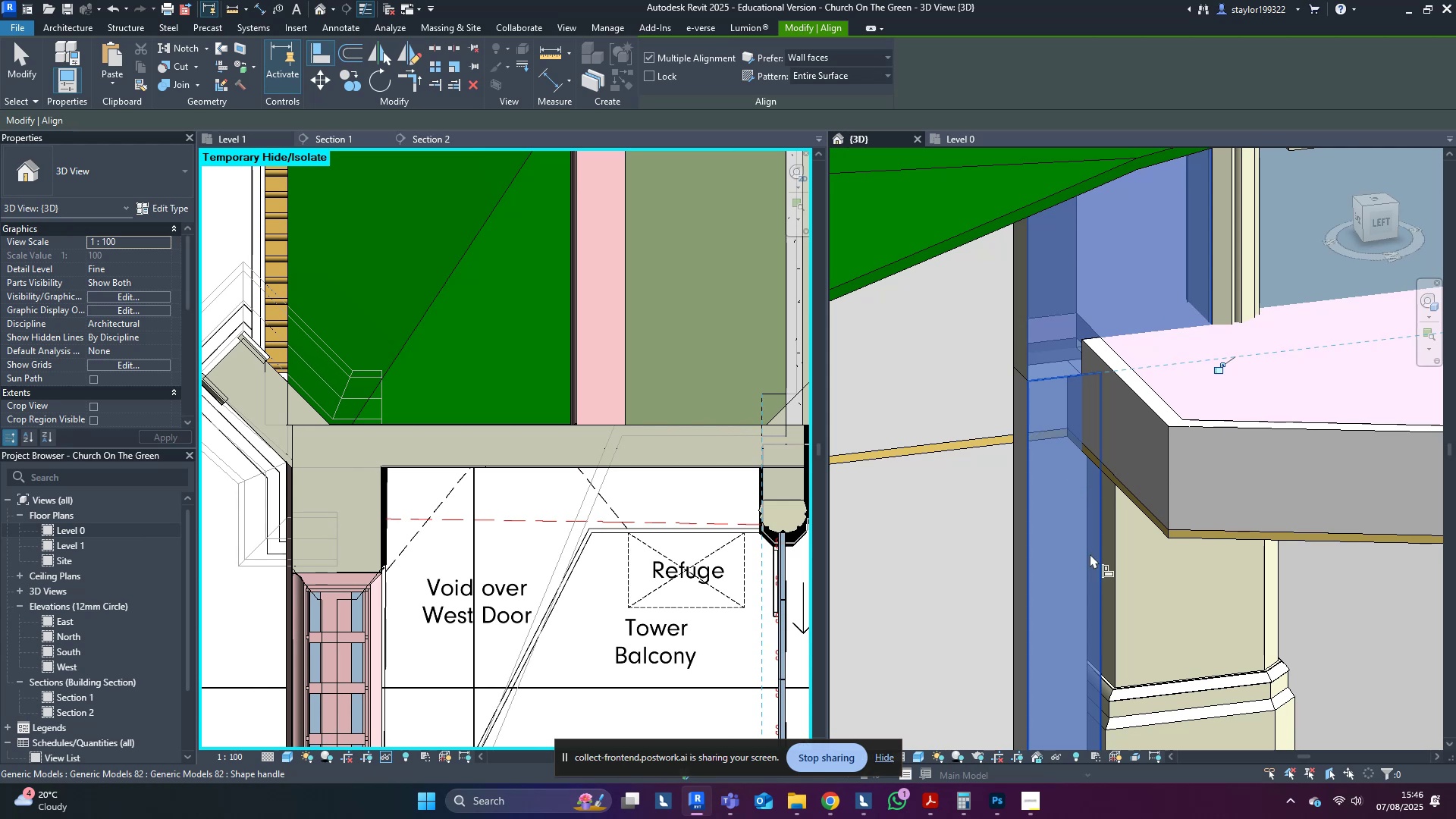 
type(al)
 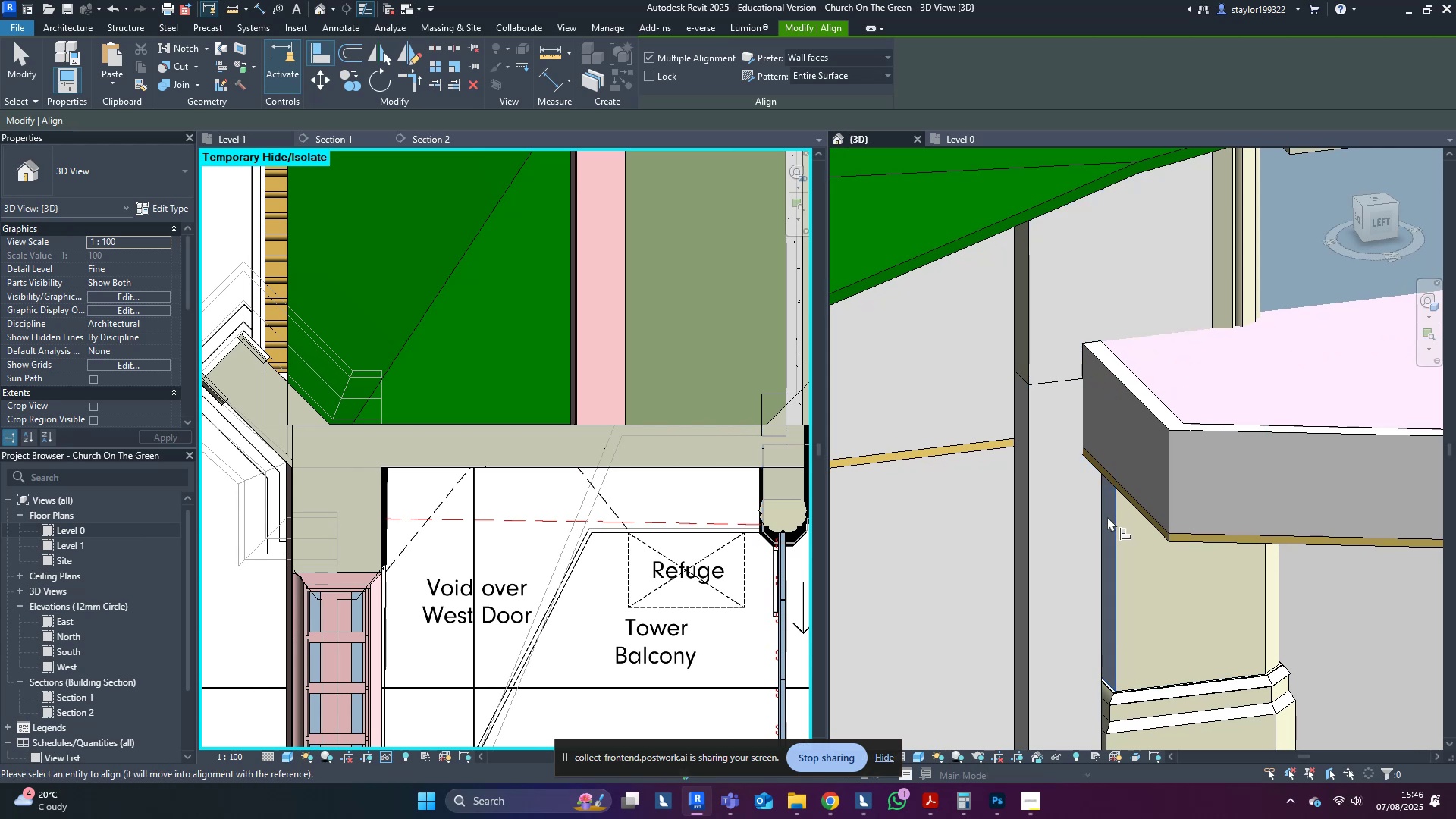 
double_click([1102, 527])
 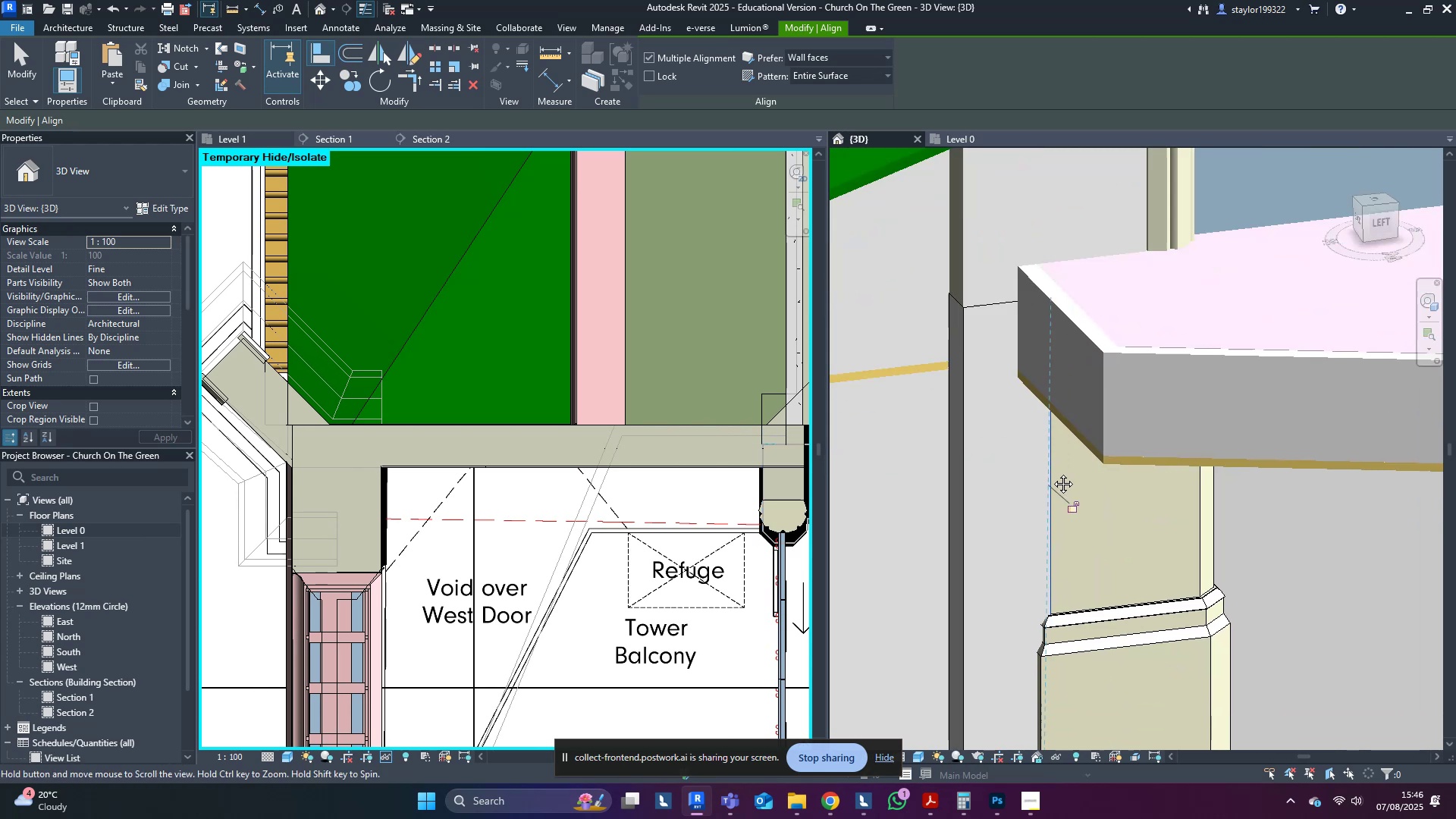 
key(Escape)
 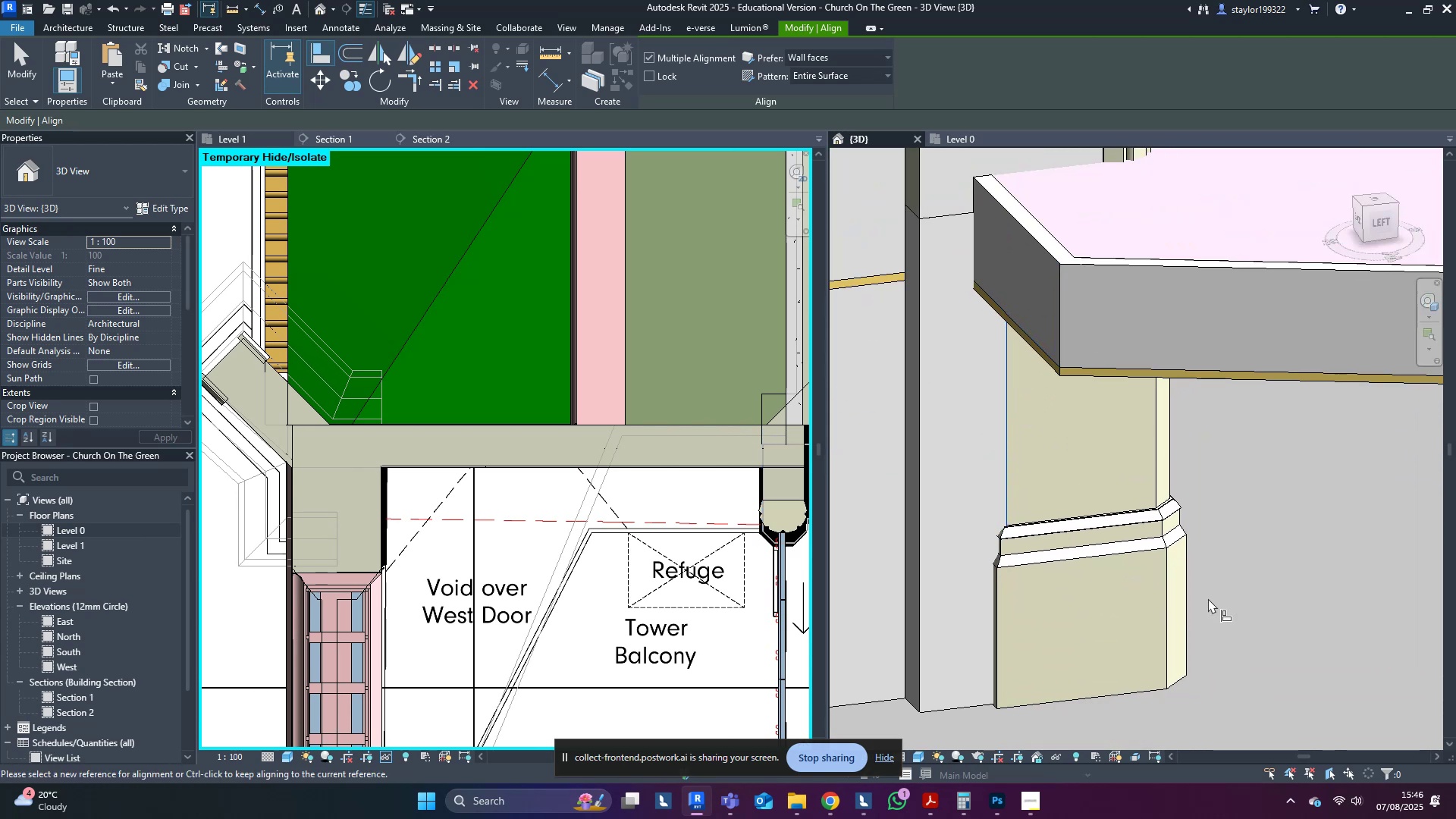 
middle_click([1208, 598])
 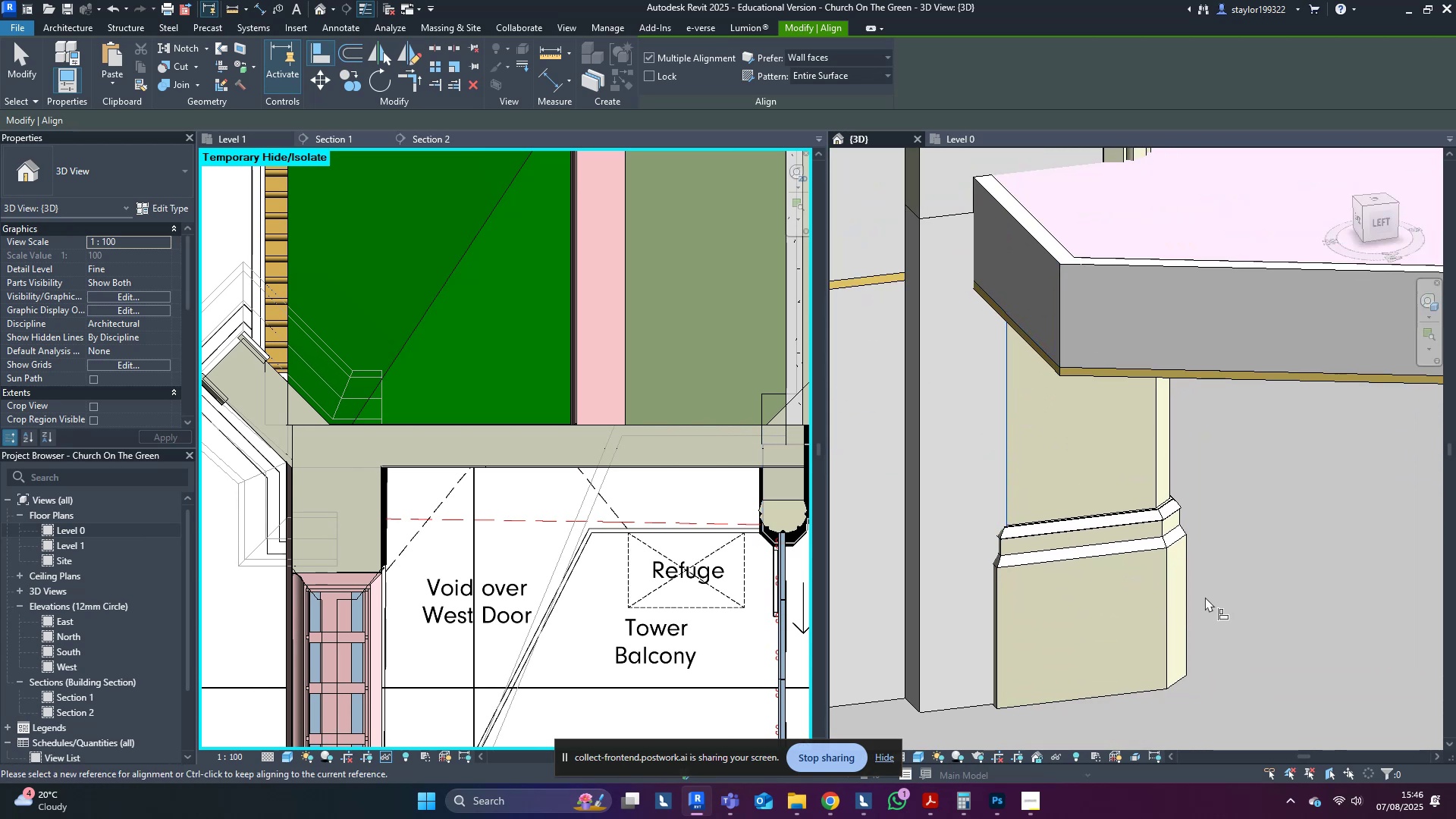 
key(Escape)
 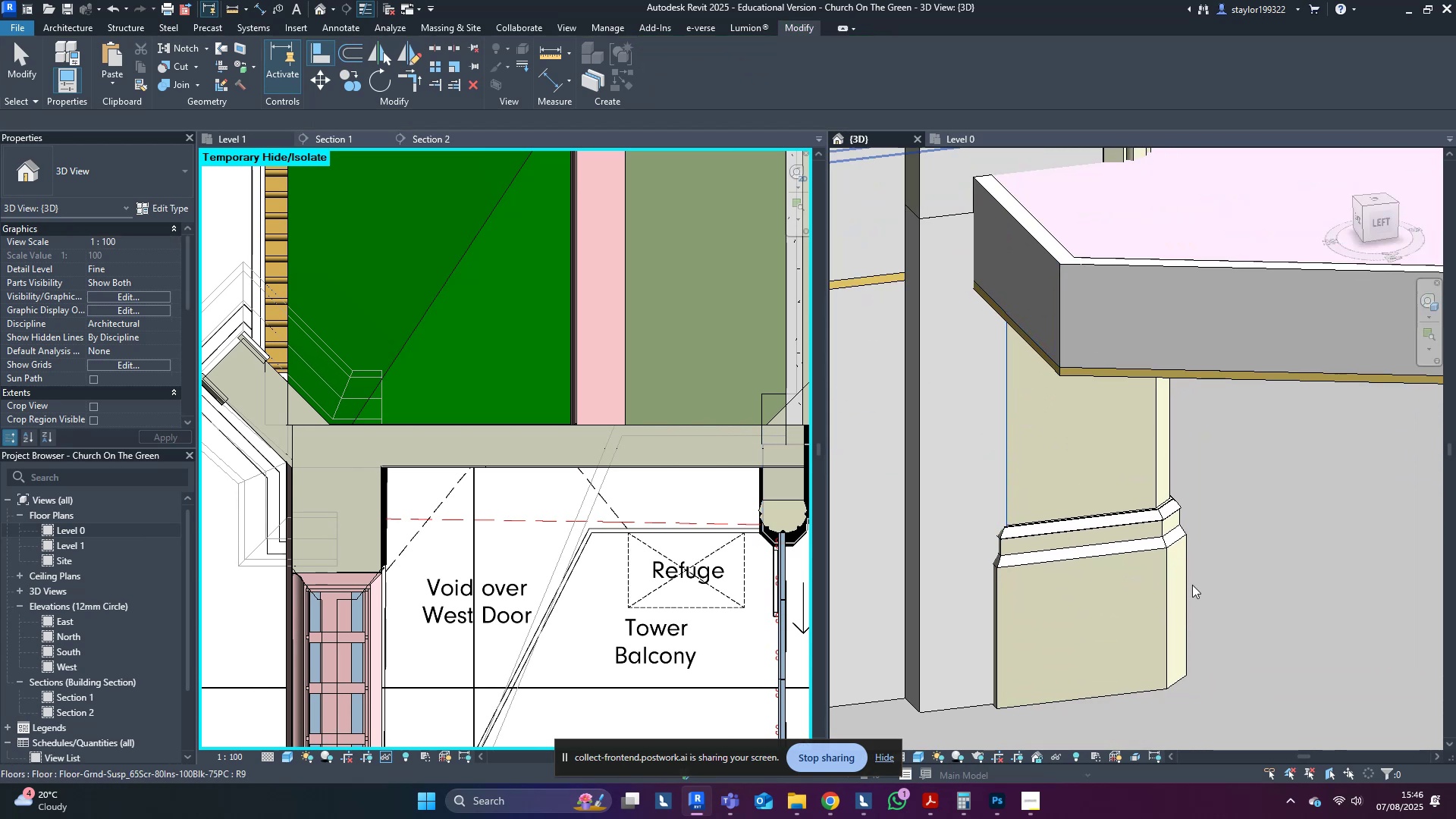 
scroll: coordinate [1188, 580], scroll_direction: down, amount: 11.0
 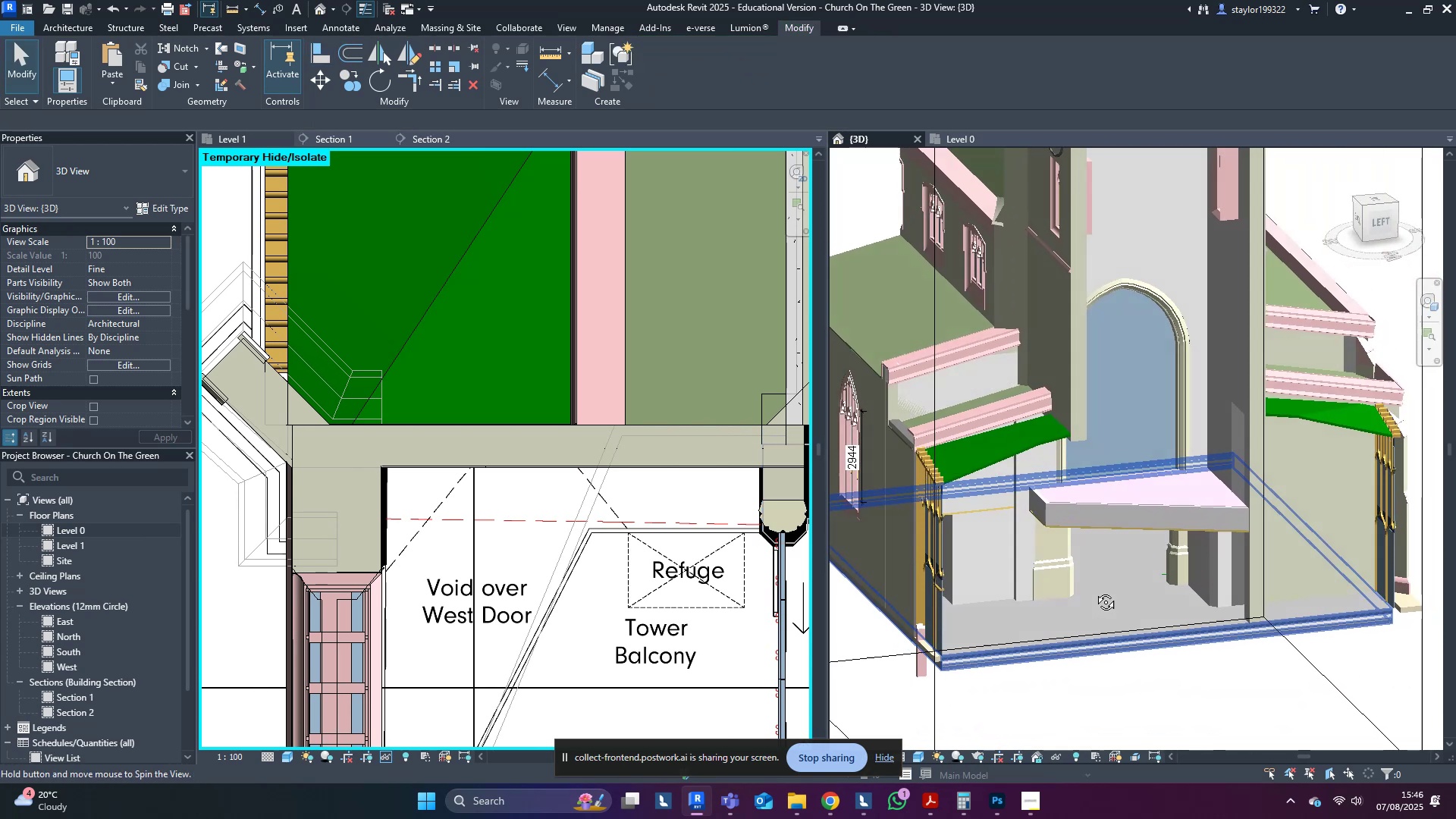 
key(Escape)
 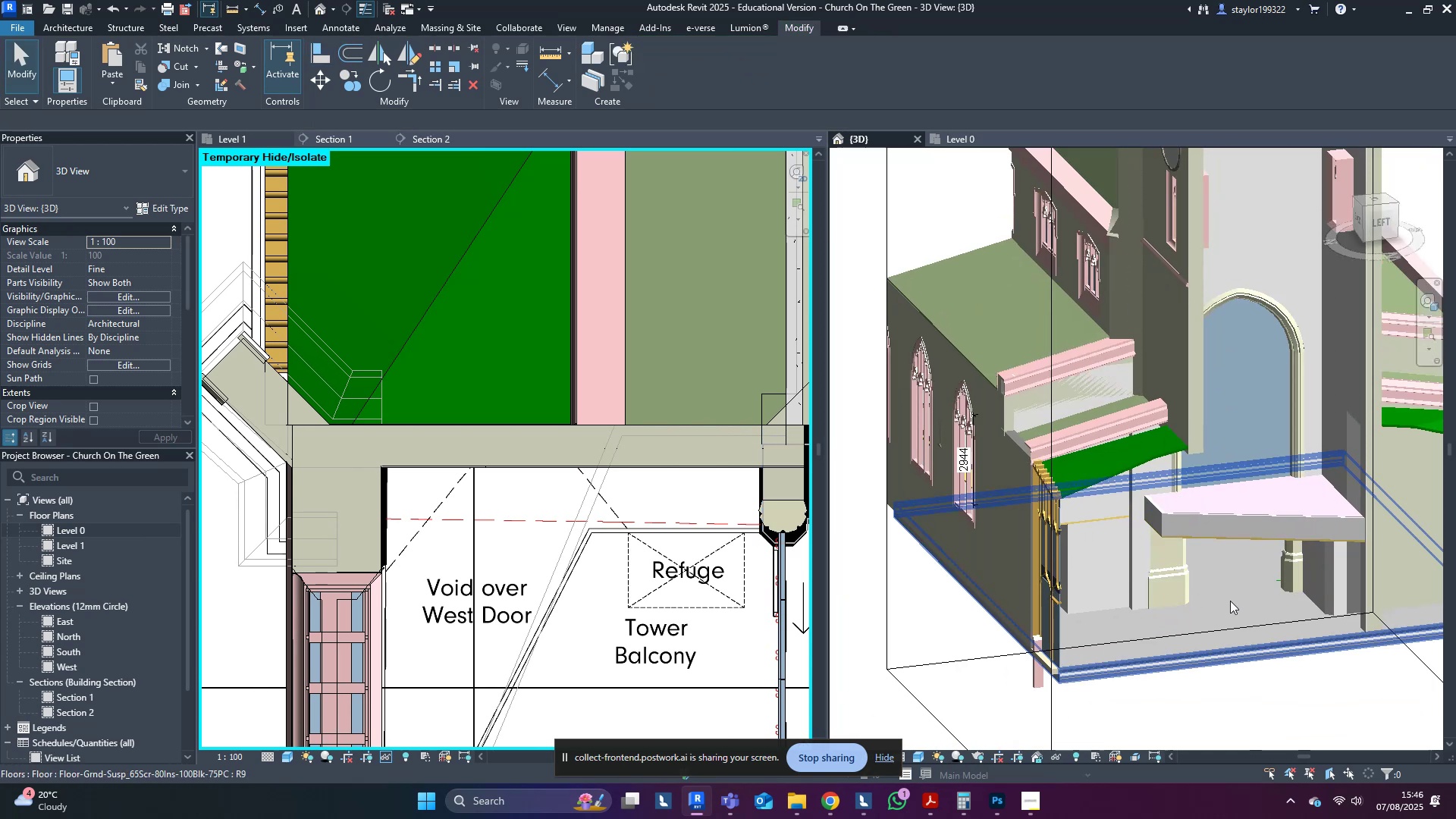 
hold_key(key=ShiftLeft, duration=1.25)
 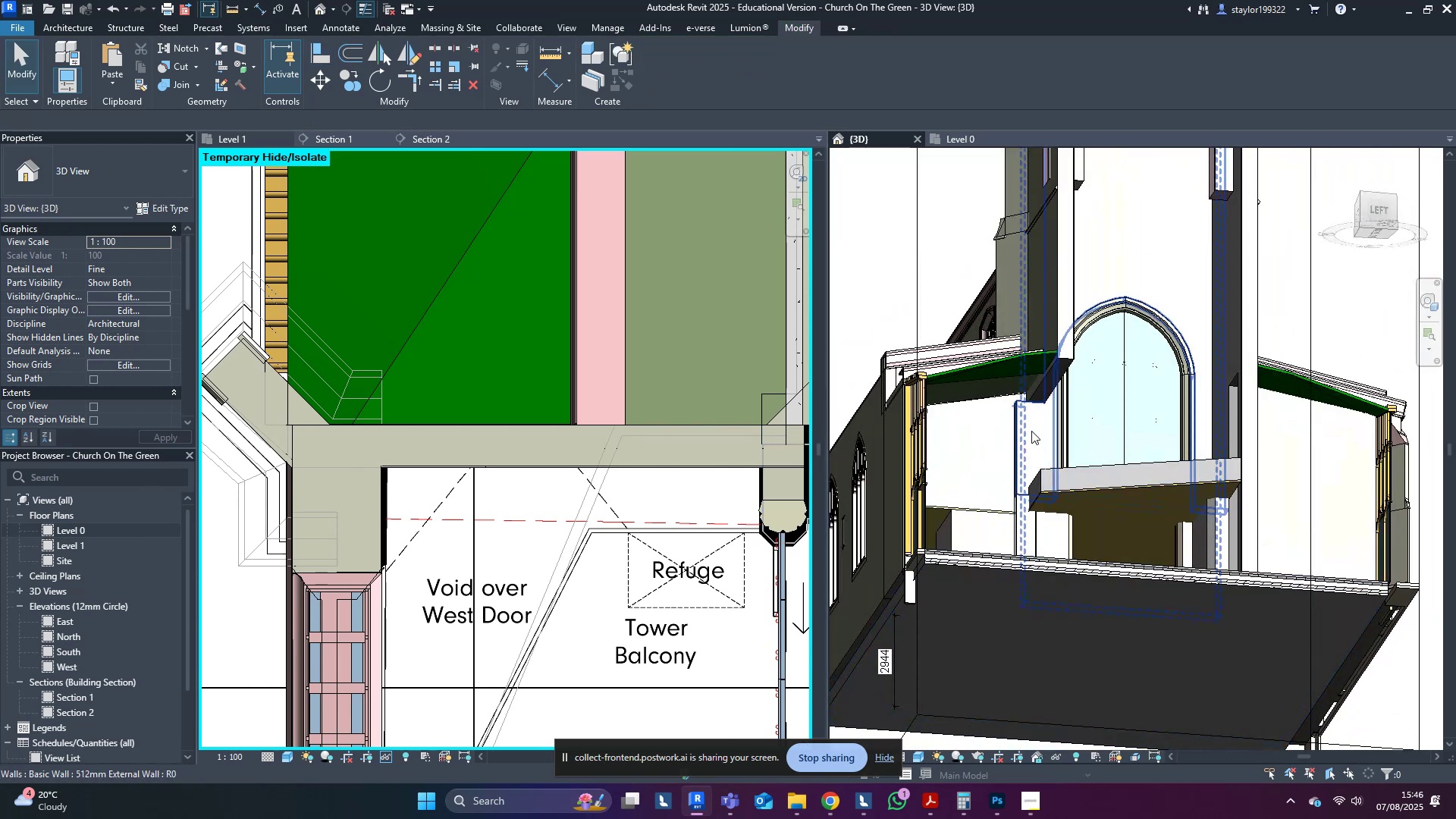 
left_click([1031, 430])
 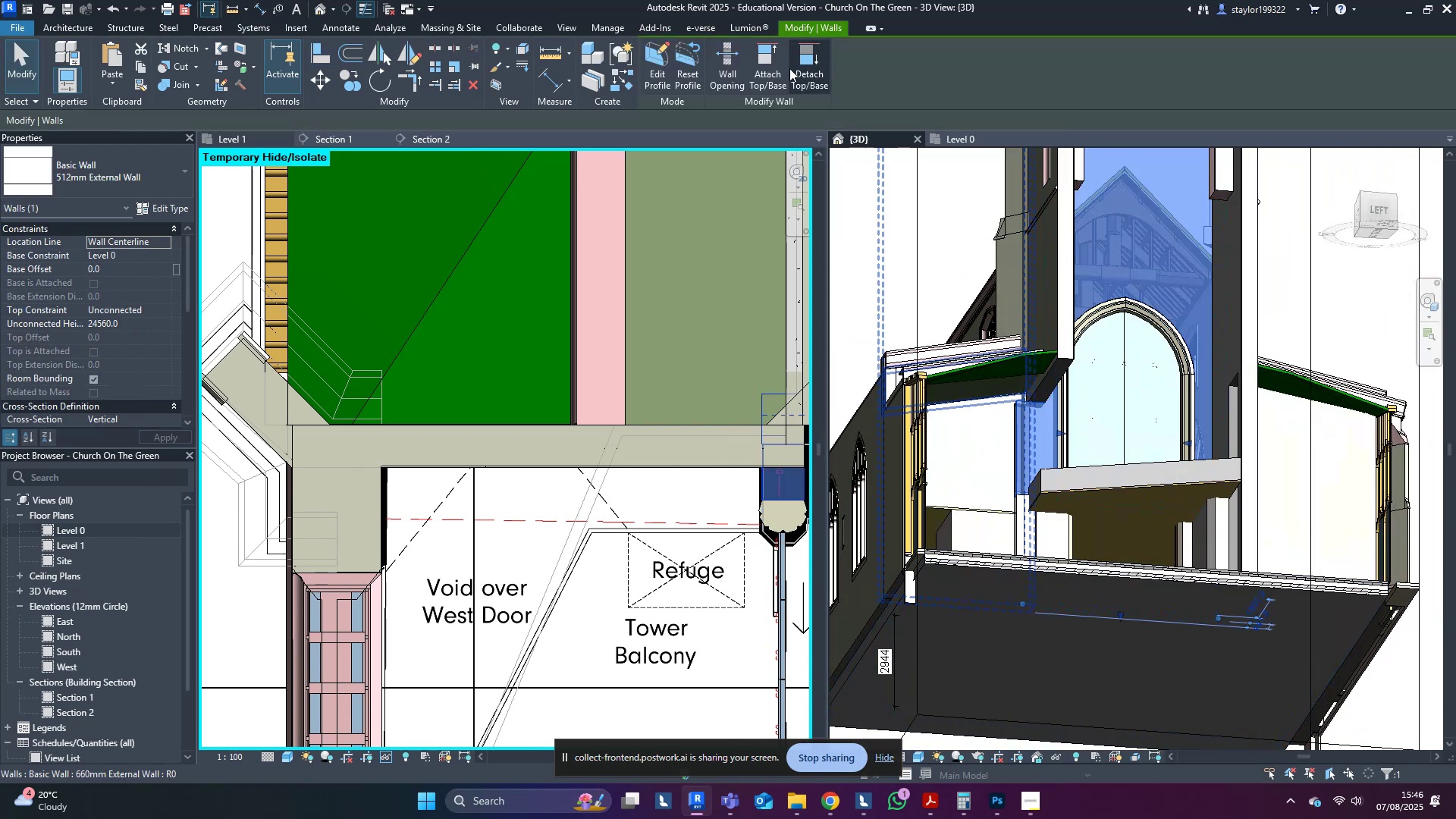 
left_click([764, 67])
 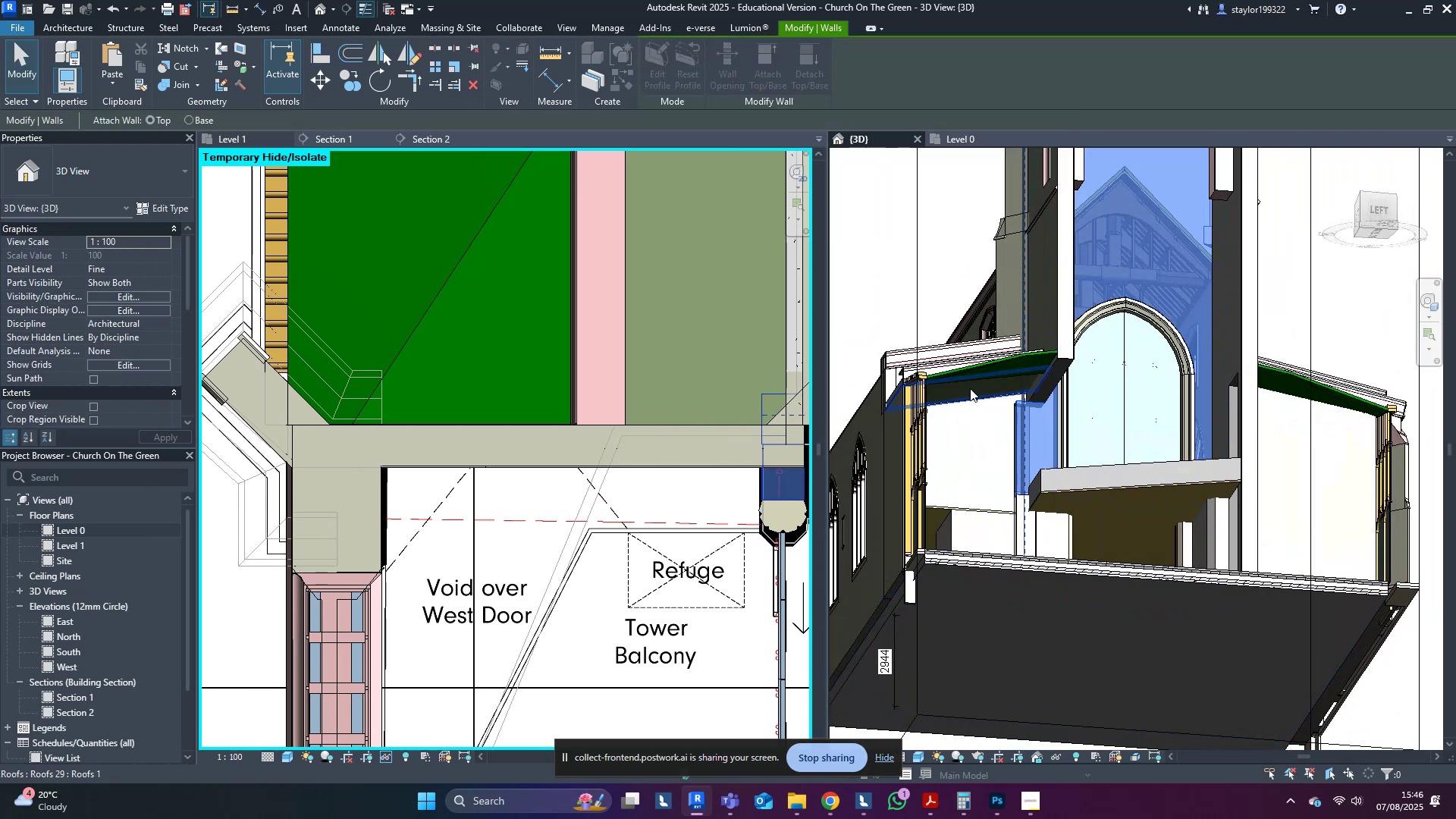 
left_click([970, 388])
 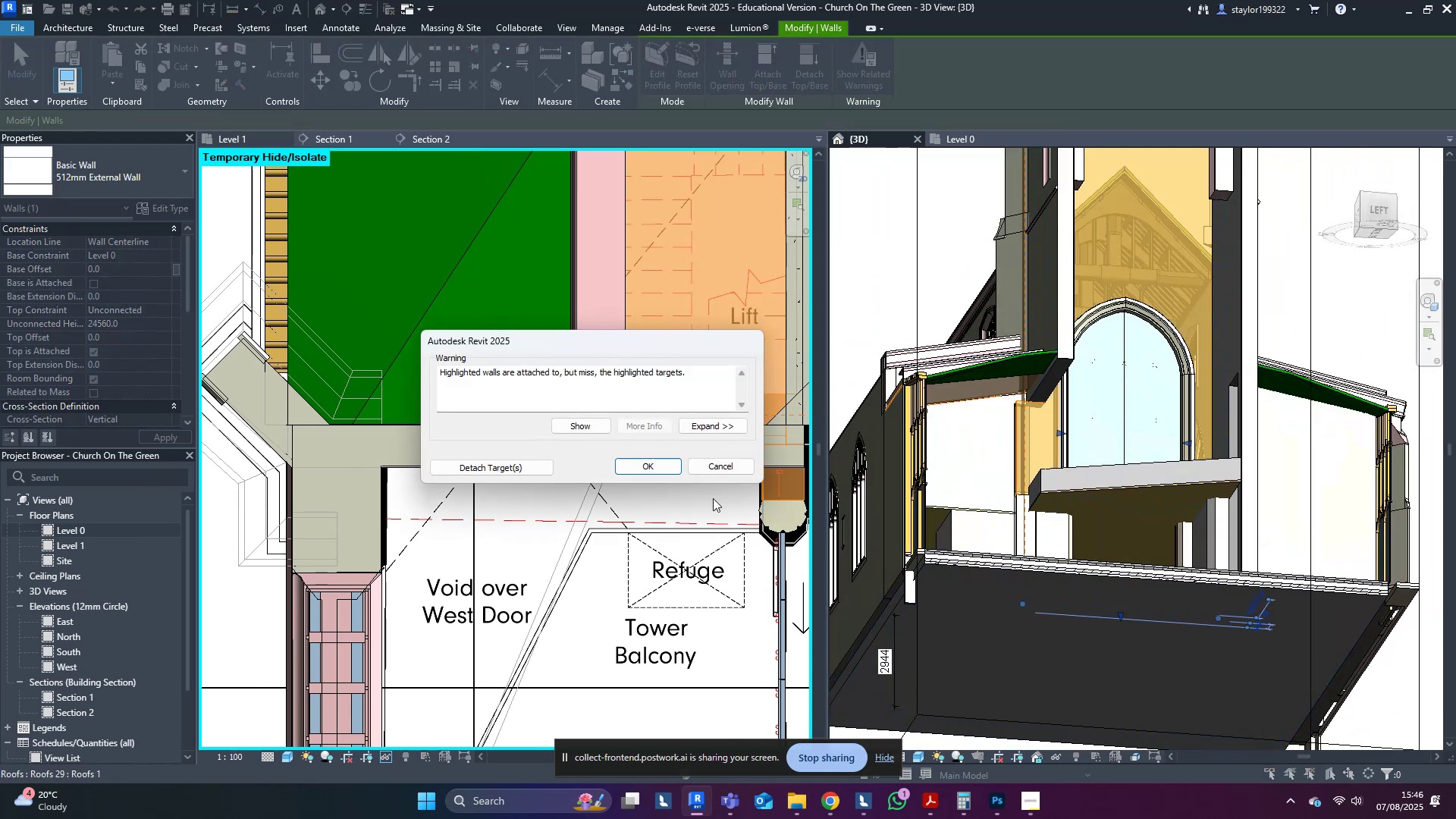 
left_click([736, 469])
 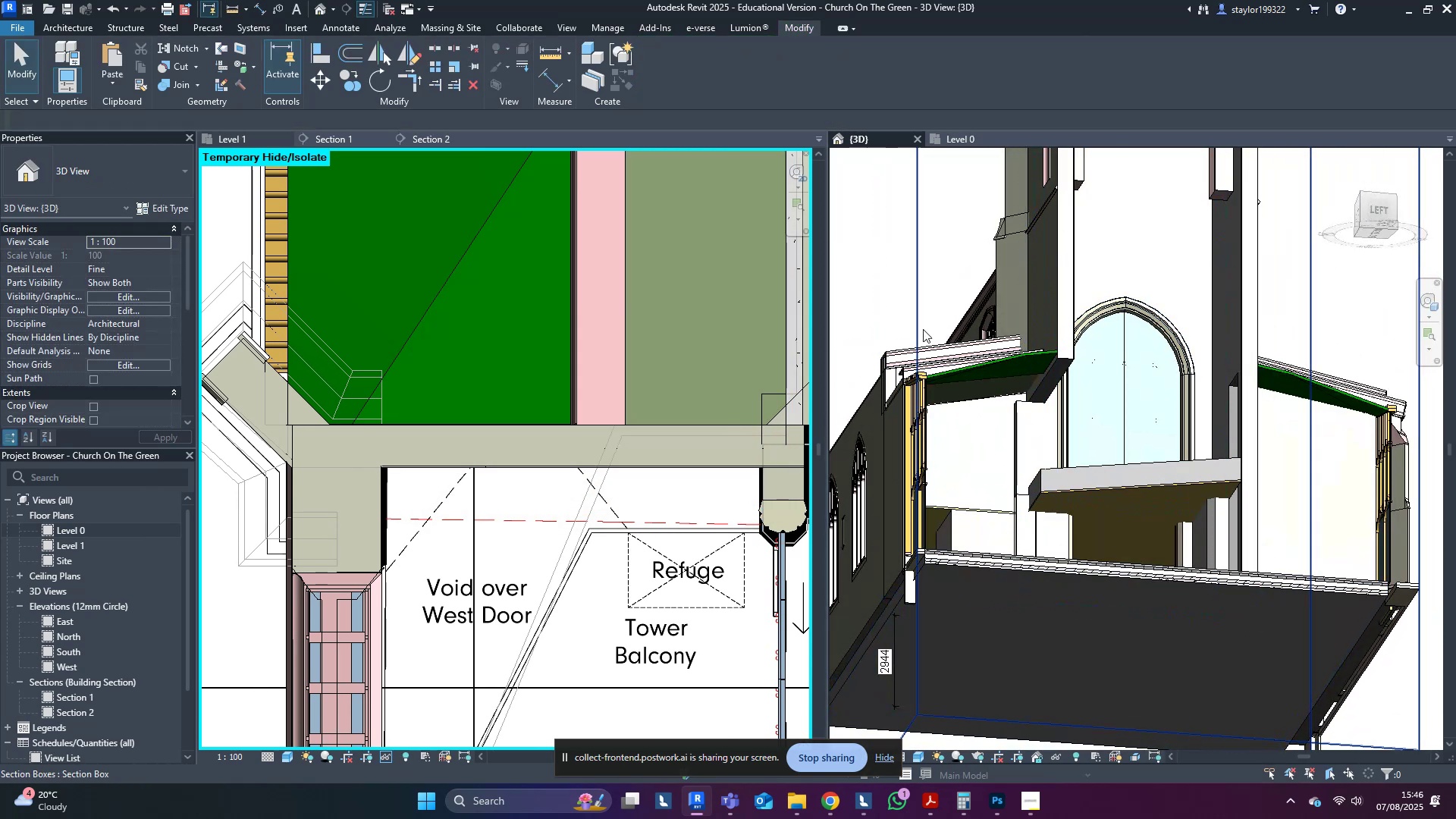 
left_click([1013, 446])
 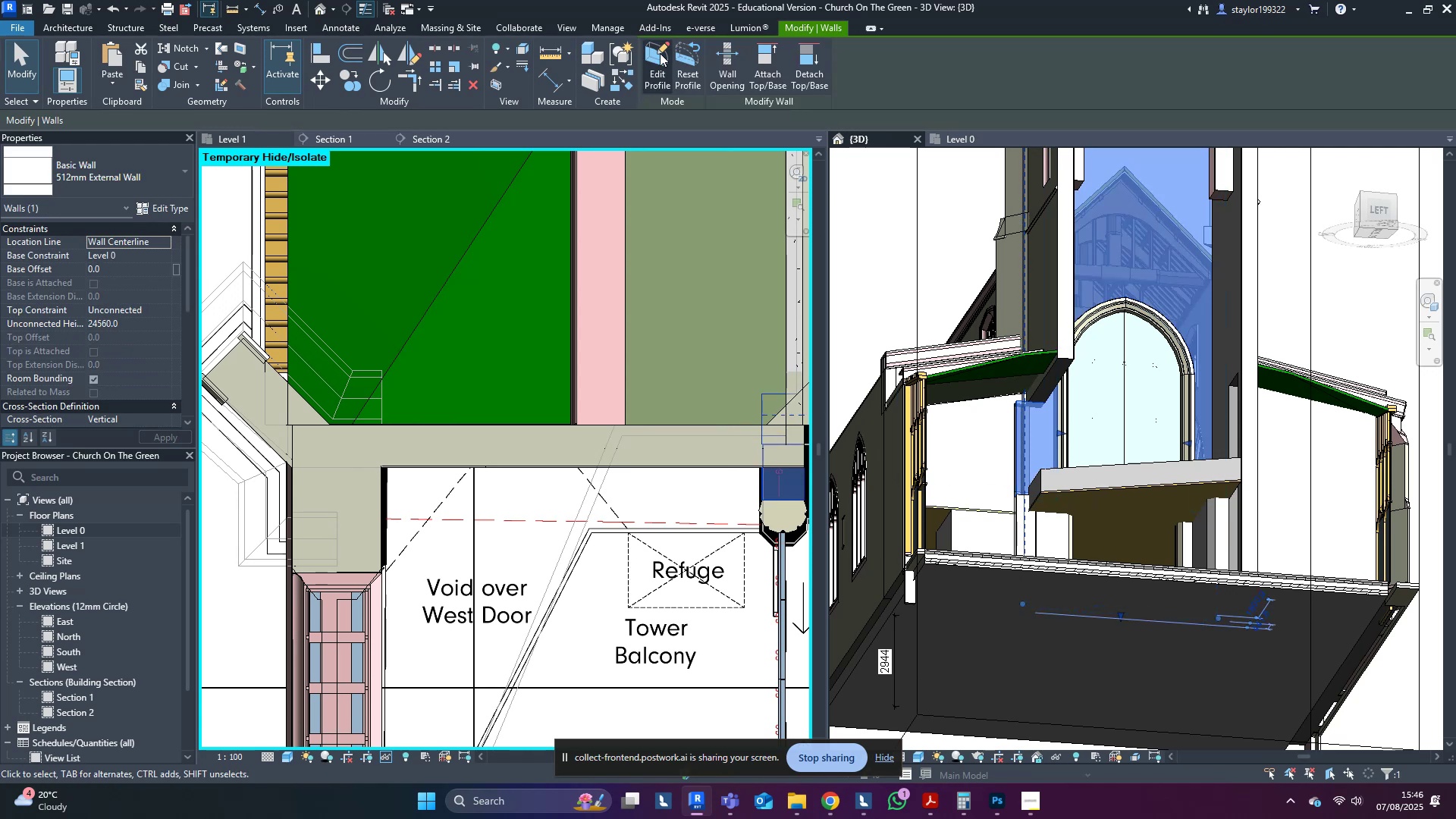 
left_click([652, 49])
 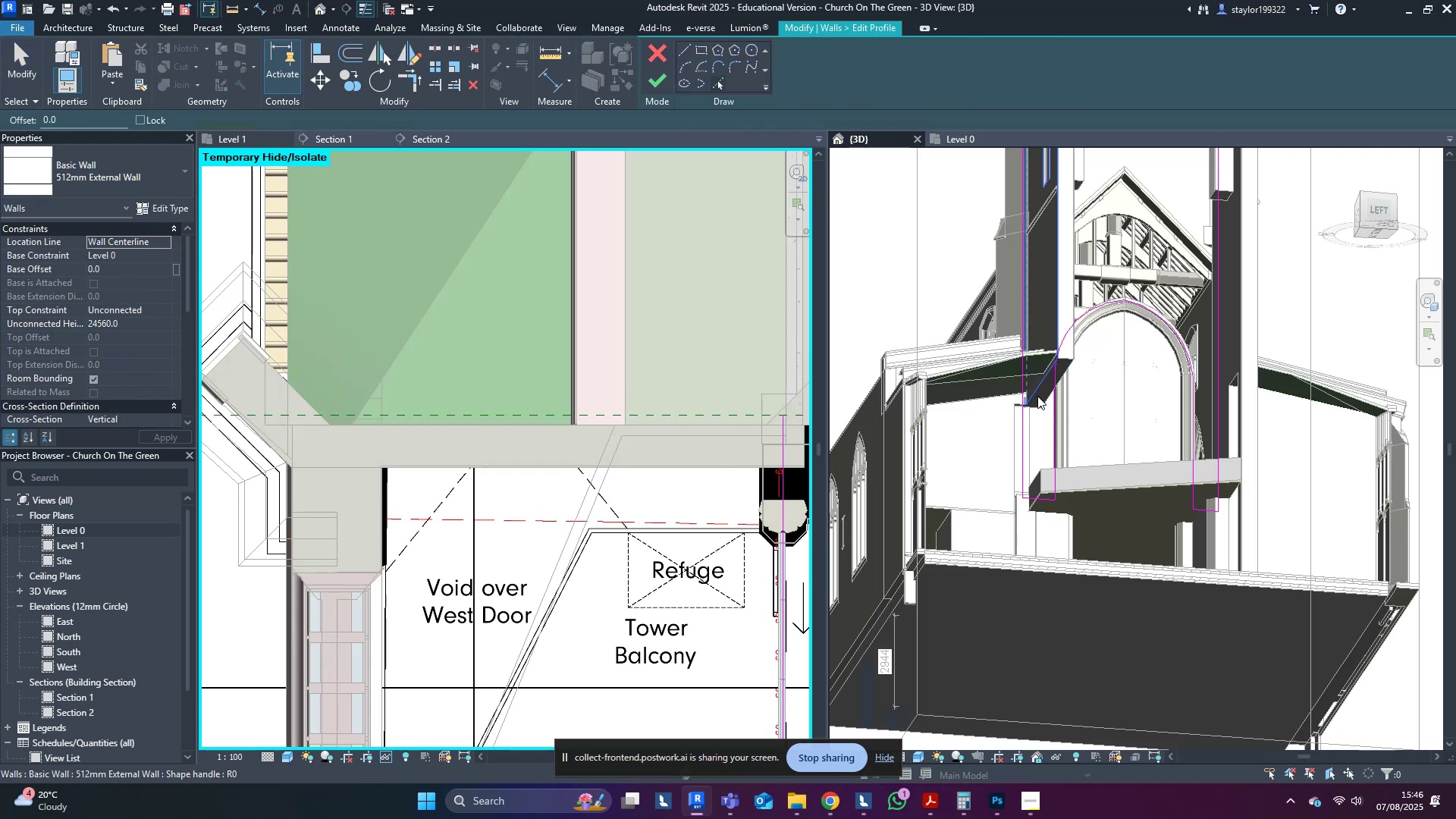 
left_click([1003, 389])
 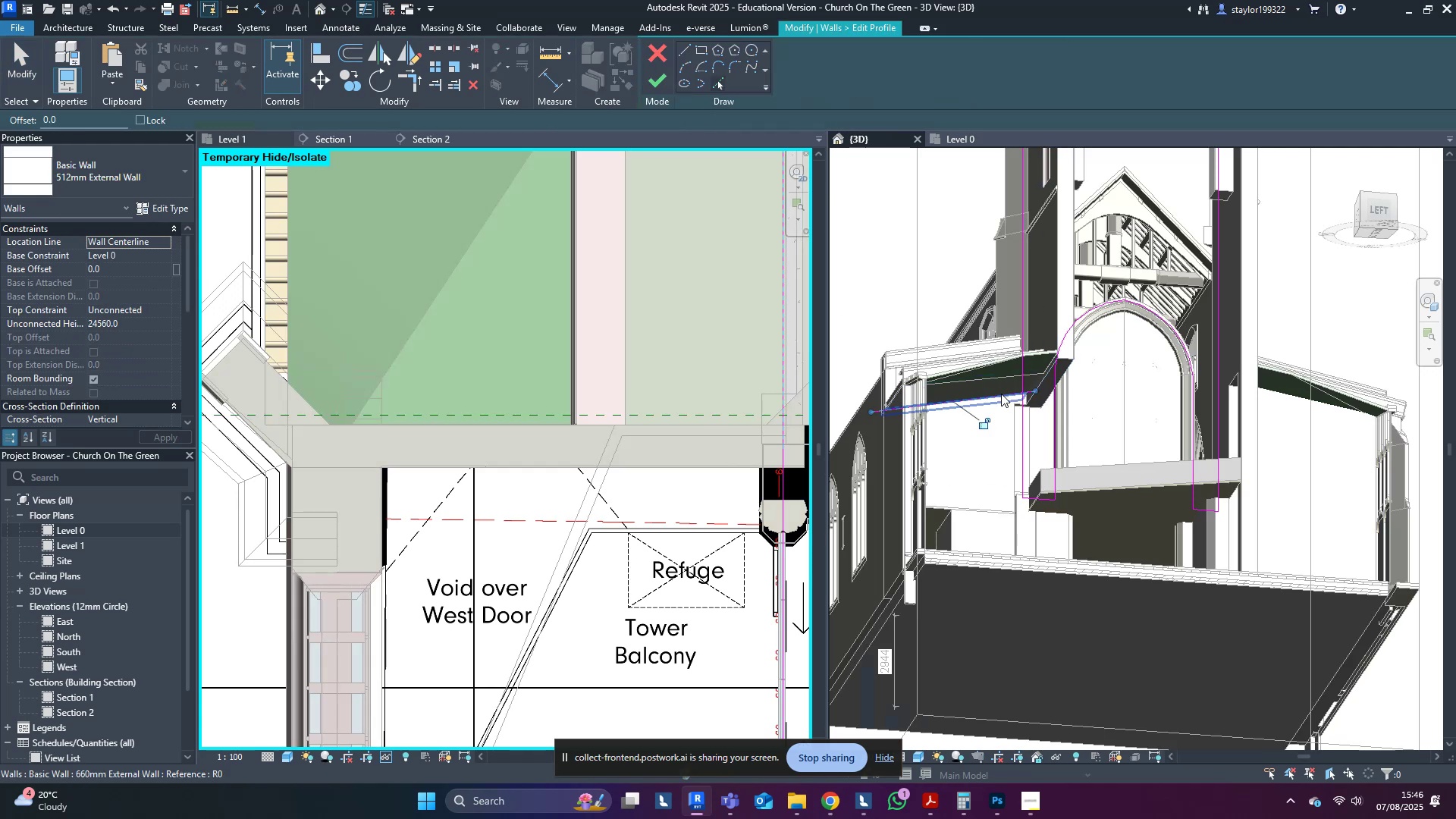 
hold_key(key=ShiftLeft, duration=1.52)
 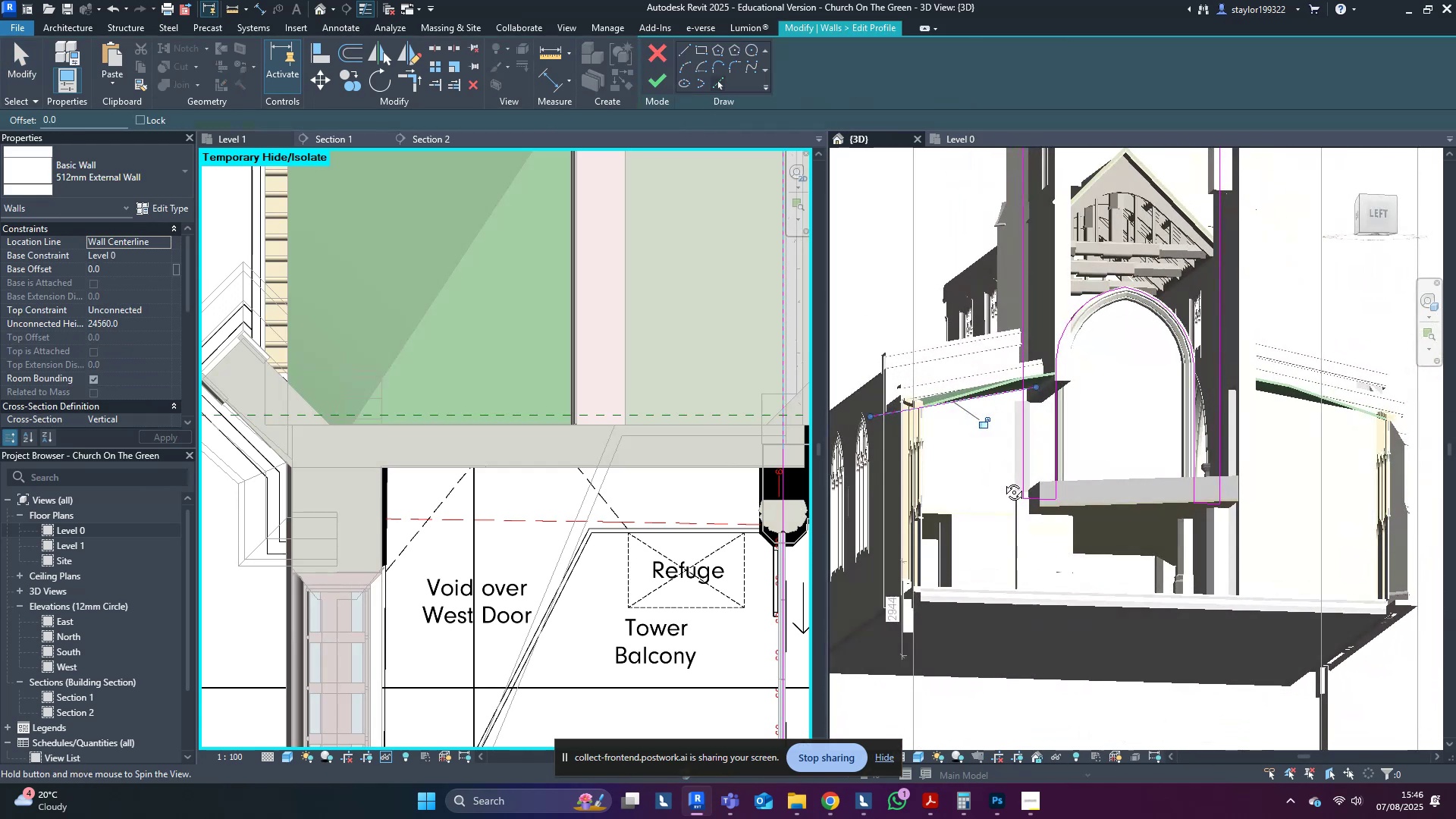 
hold_key(key=ShiftLeft, duration=1.21)
 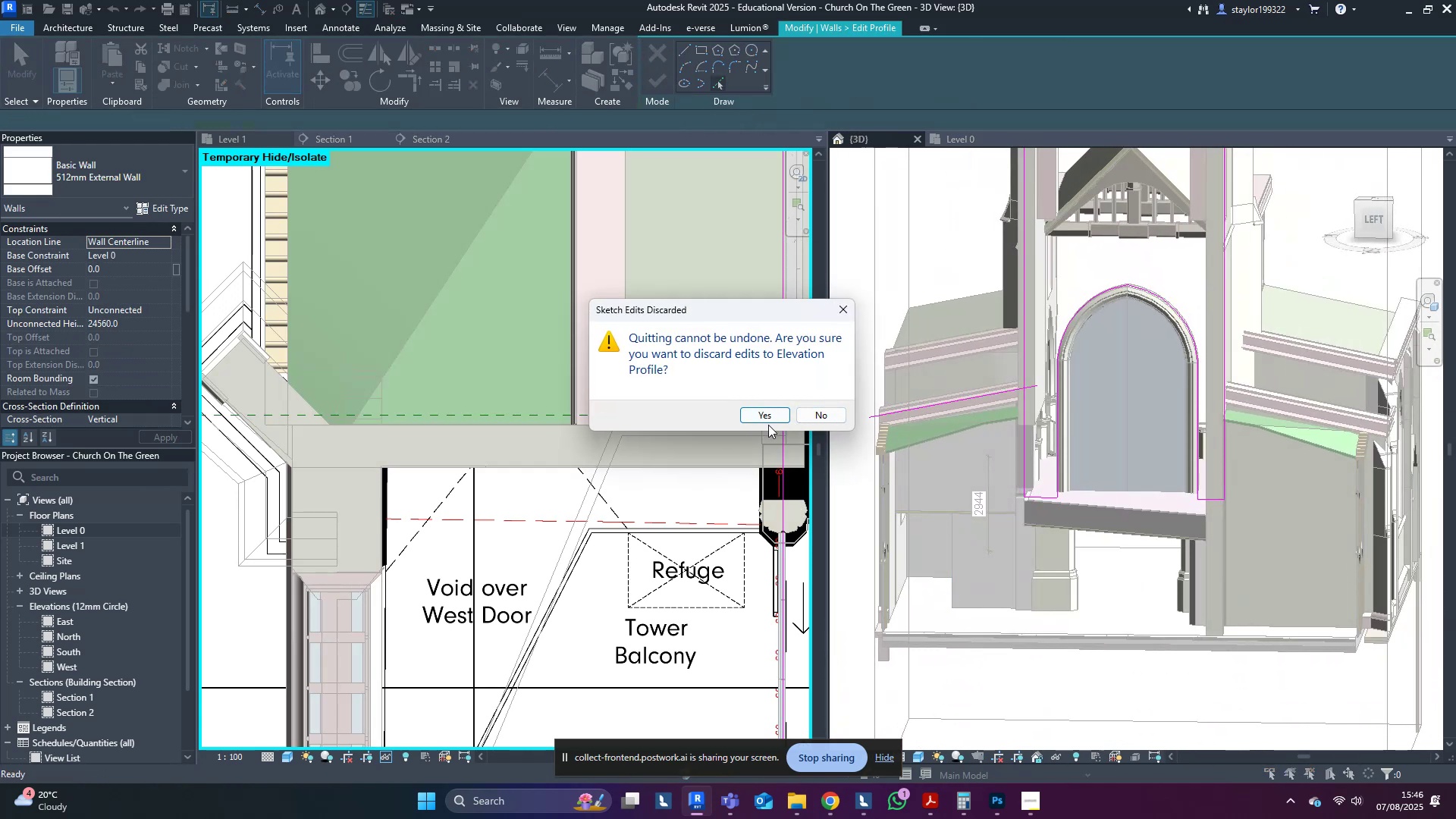 
left_click([770, 416])
 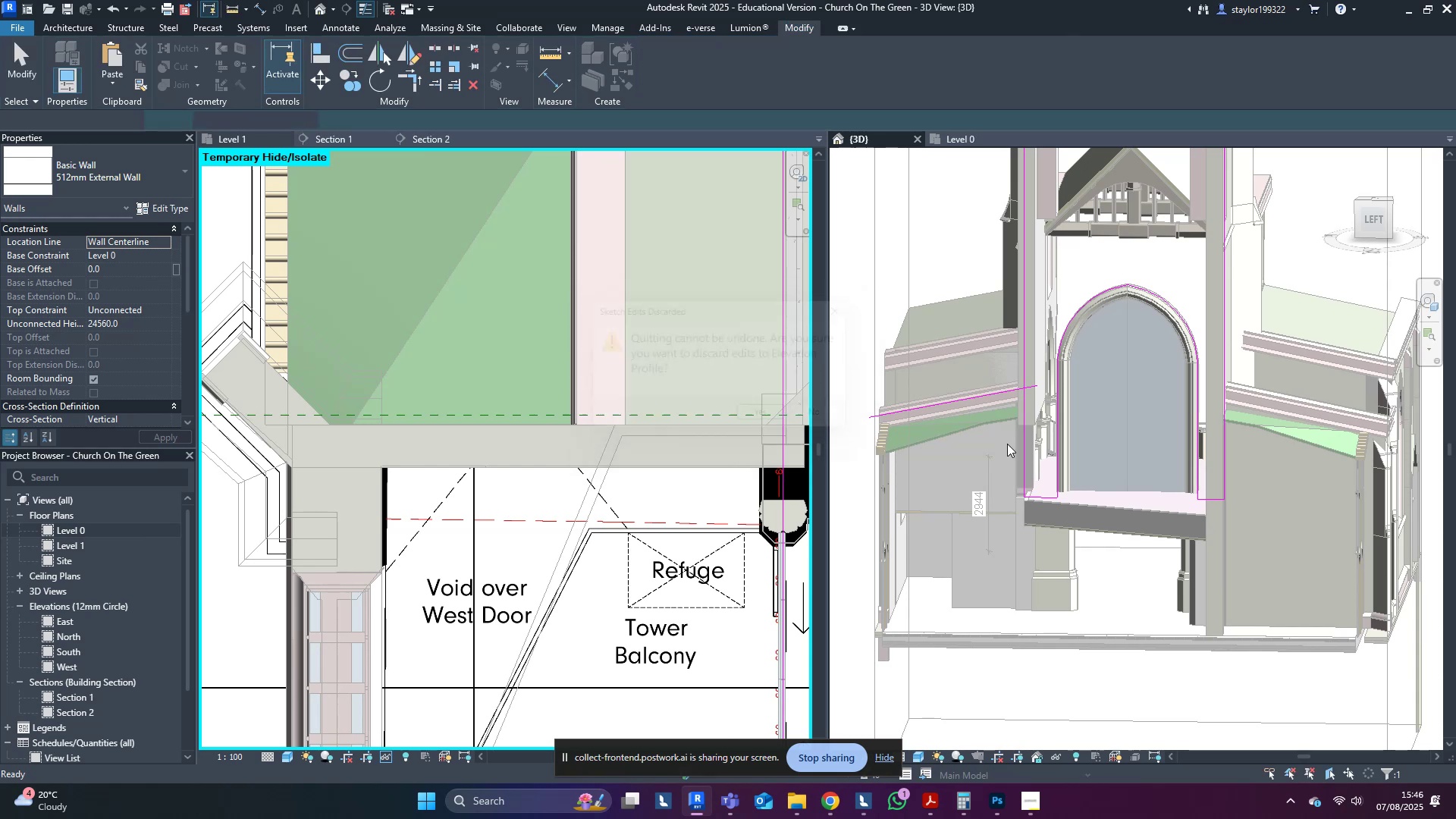 
middle_click([1014, 444])
 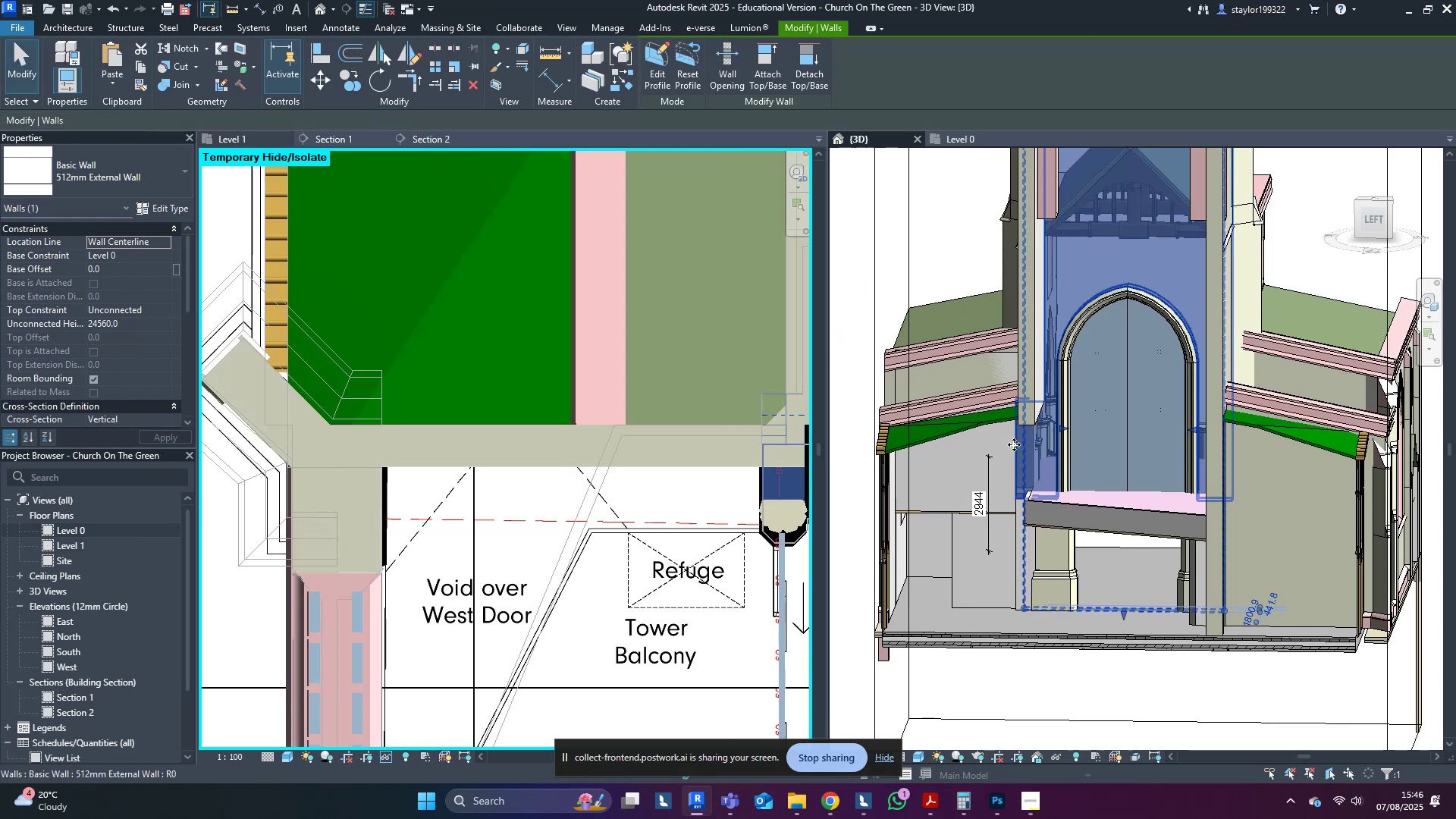 
key(Escape)
 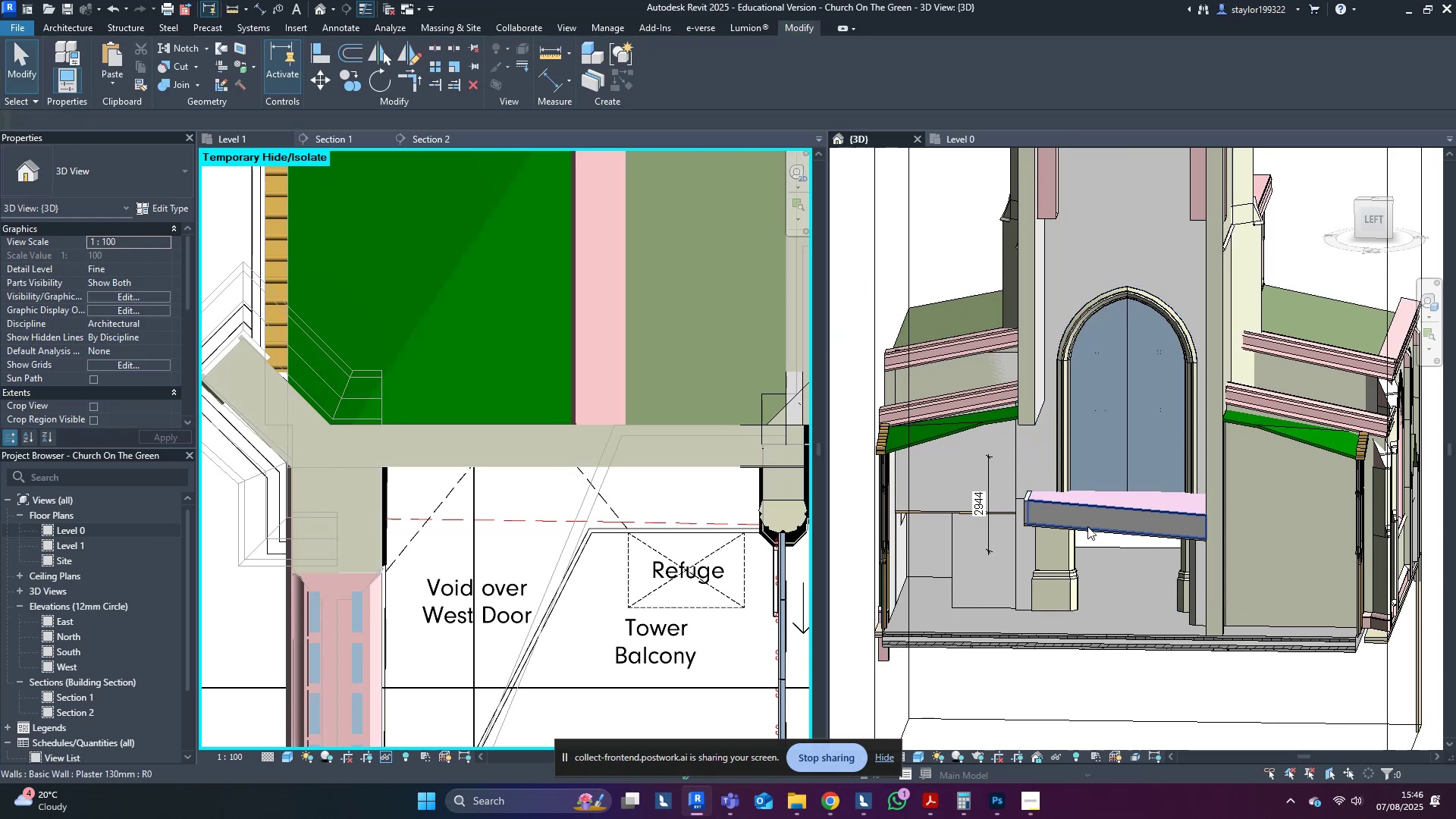 
hold_key(key=ShiftLeft, duration=1.54)
 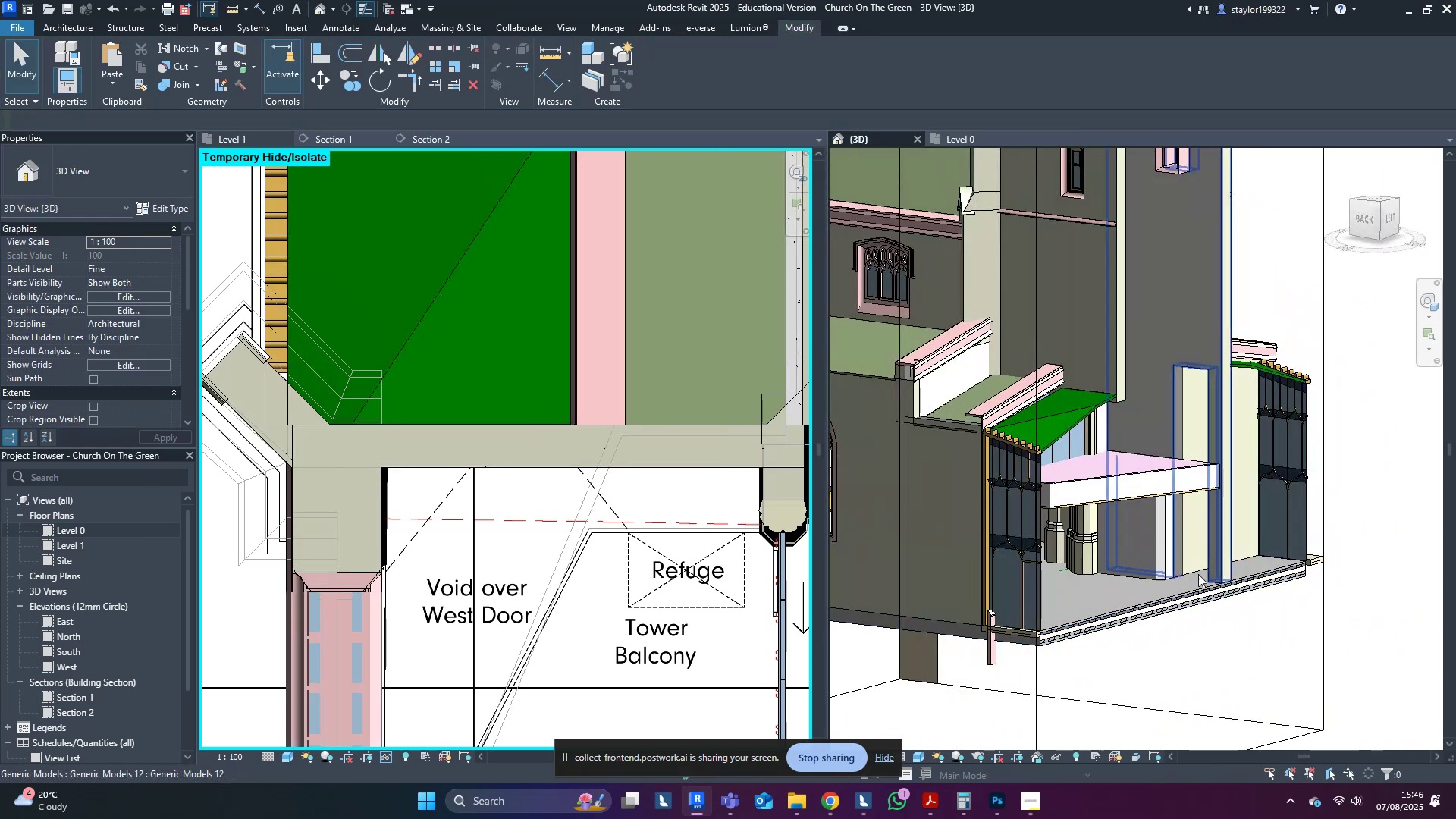 
hold_key(key=ShiftLeft, duration=0.31)
 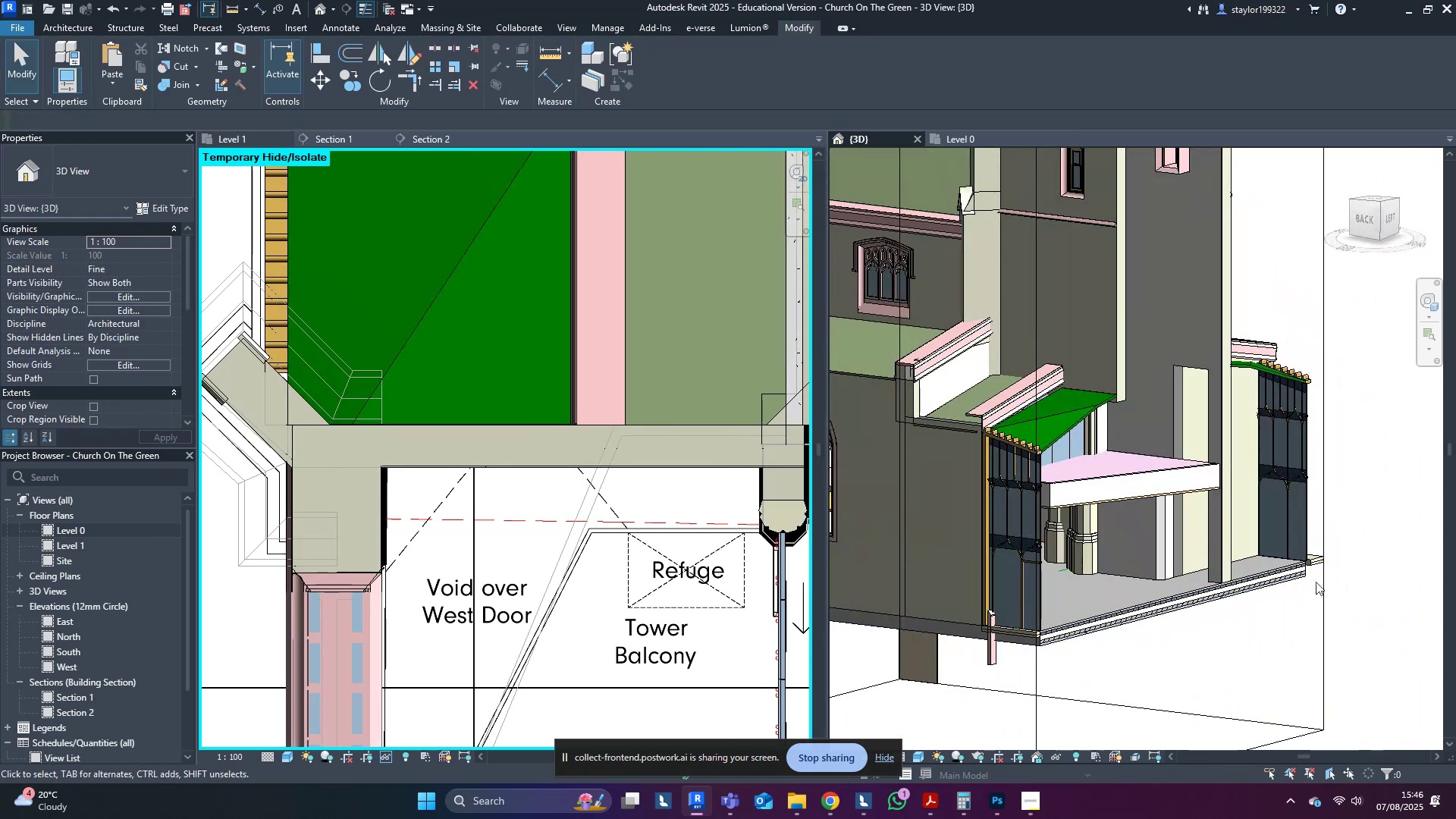 
scroll: coordinate [1151, 569], scroll_direction: up, amount: 5.0
 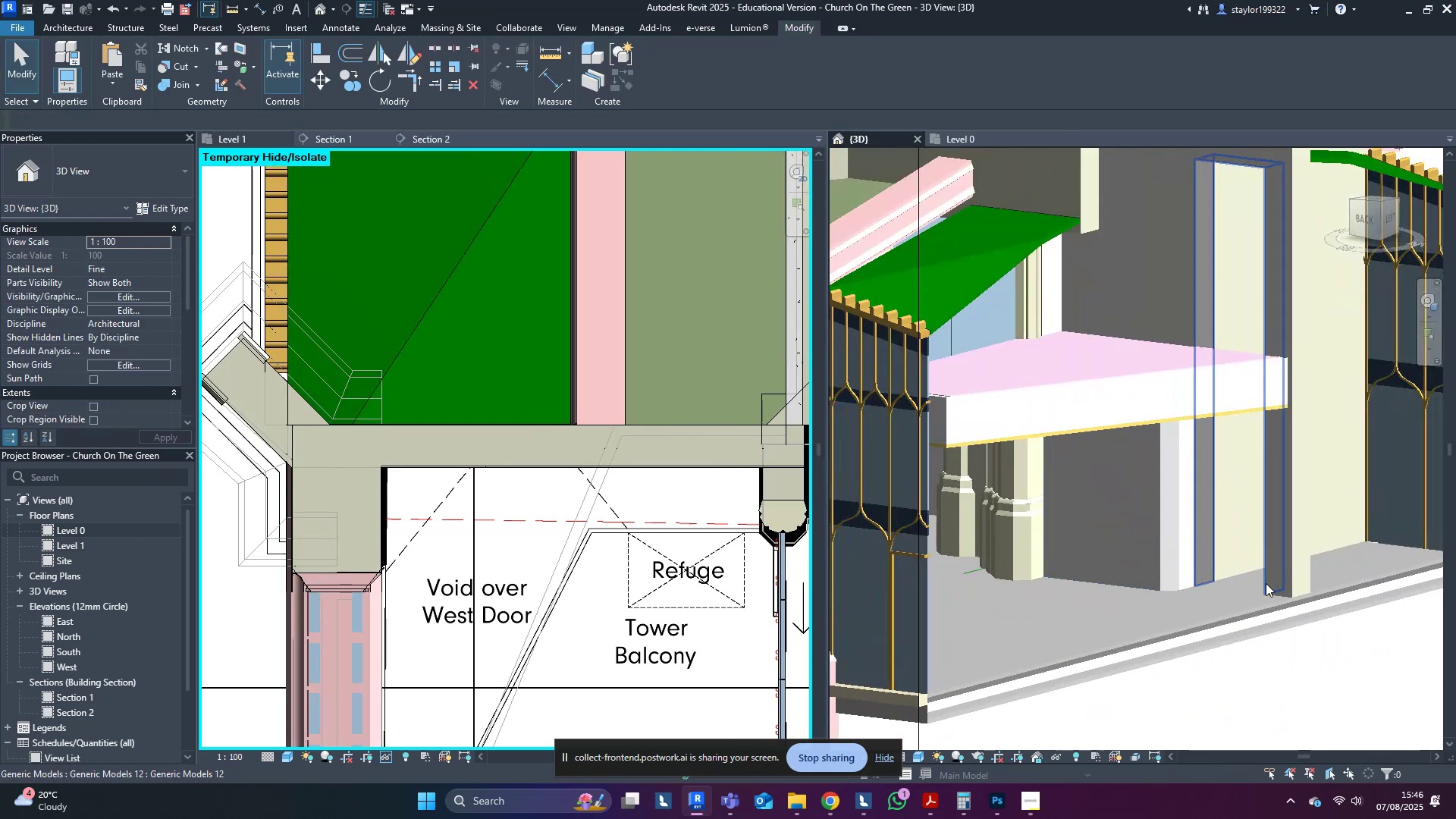 
hold_key(key=ShiftLeft, duration=0.37)
 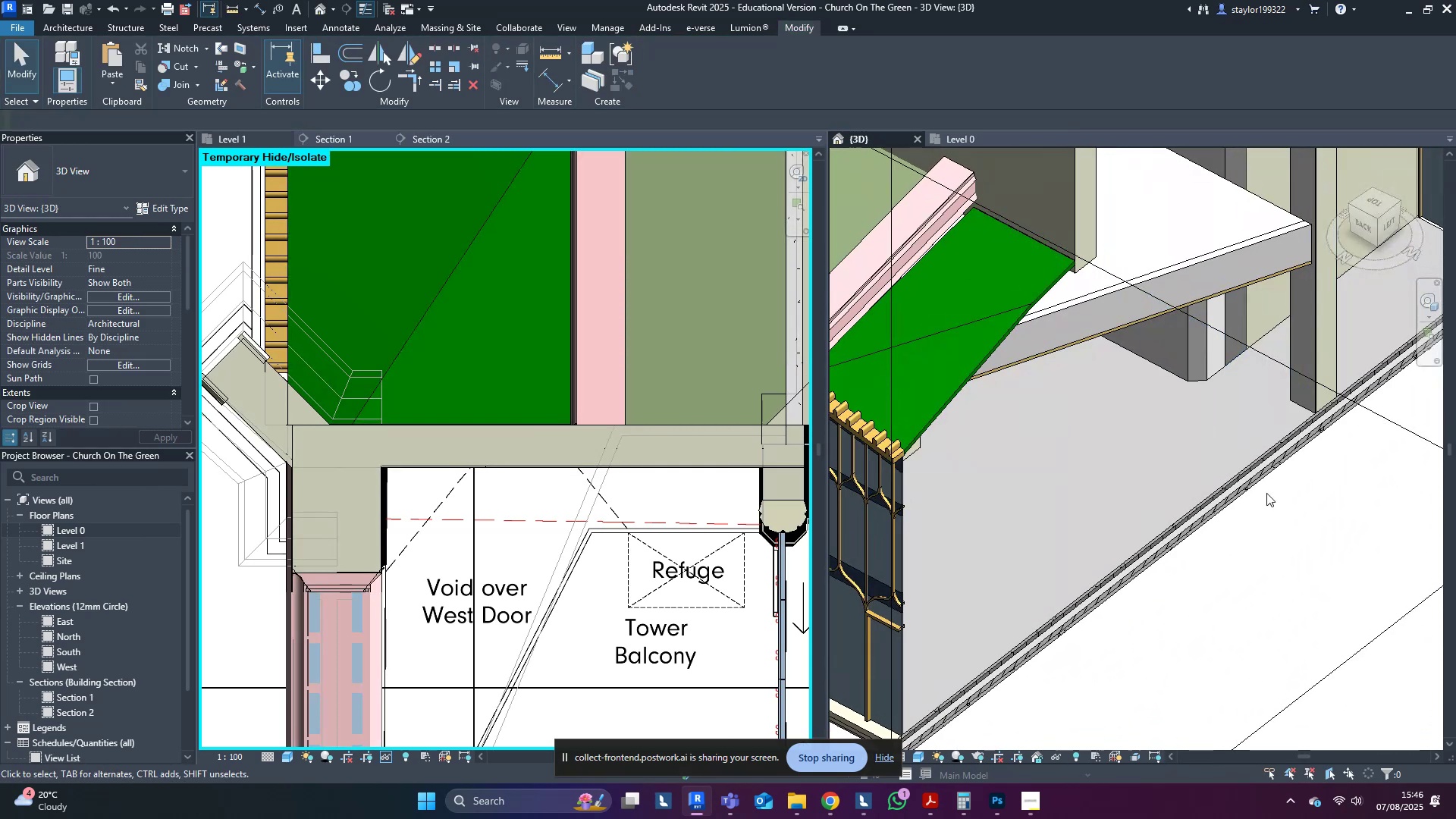 
scroll: coordinate [1266, 400], scroll_direction: up, amount: 4.0
 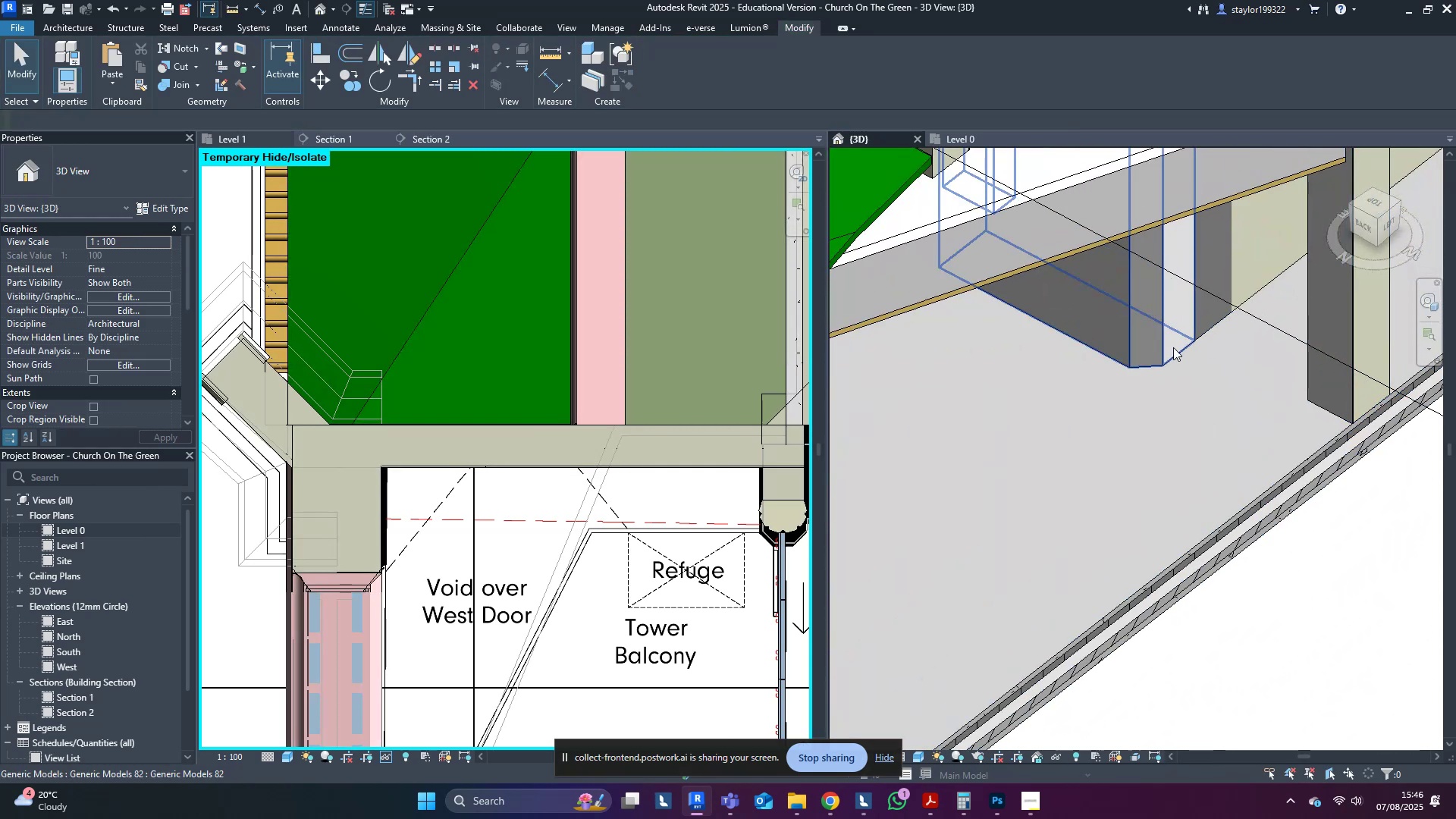 
scroll: coordinate [1149, 519], scroll_direction: down, amount: 9.0
 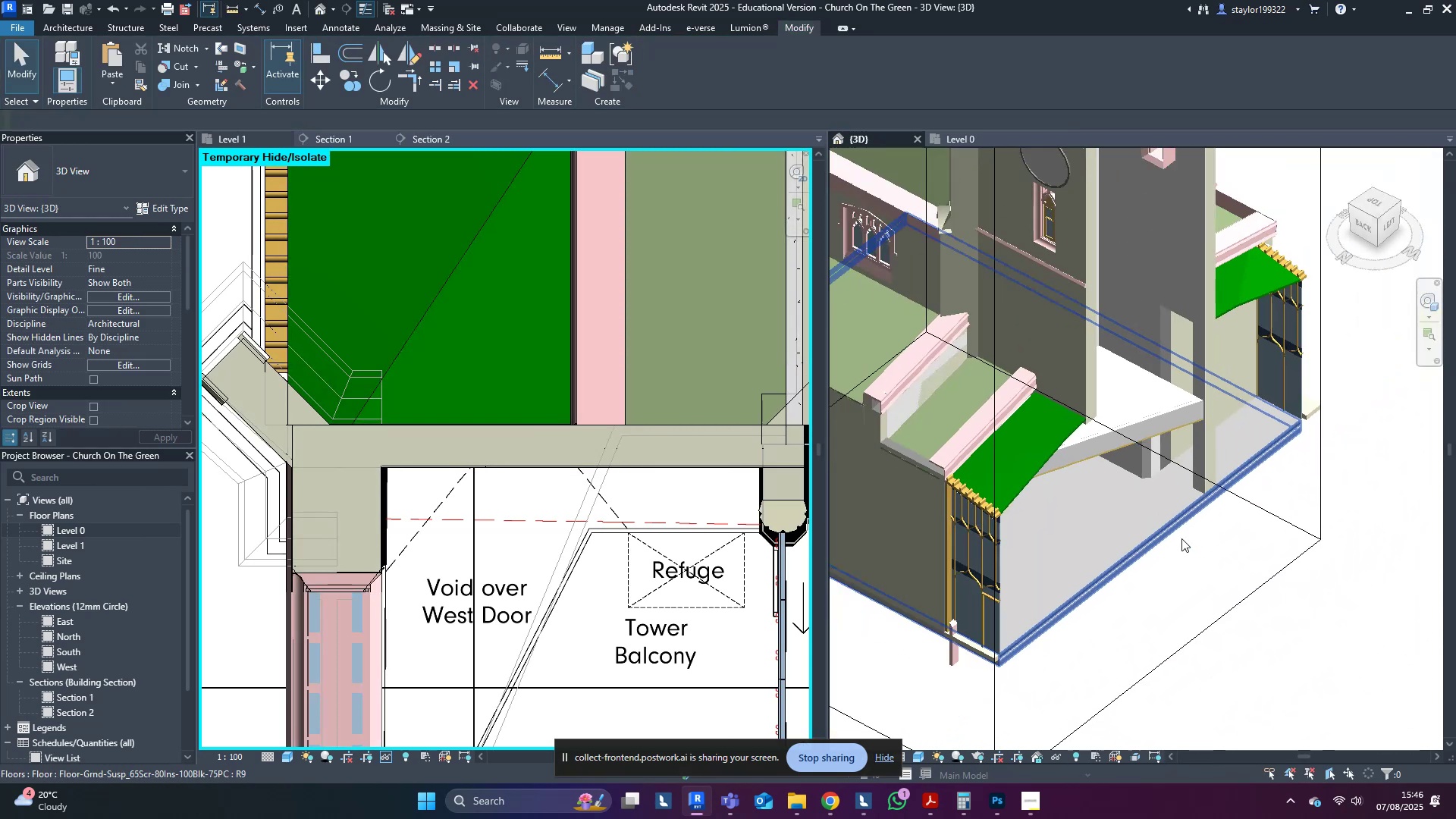 
hold_key(key=ShiftLeft, duration=1.52)
 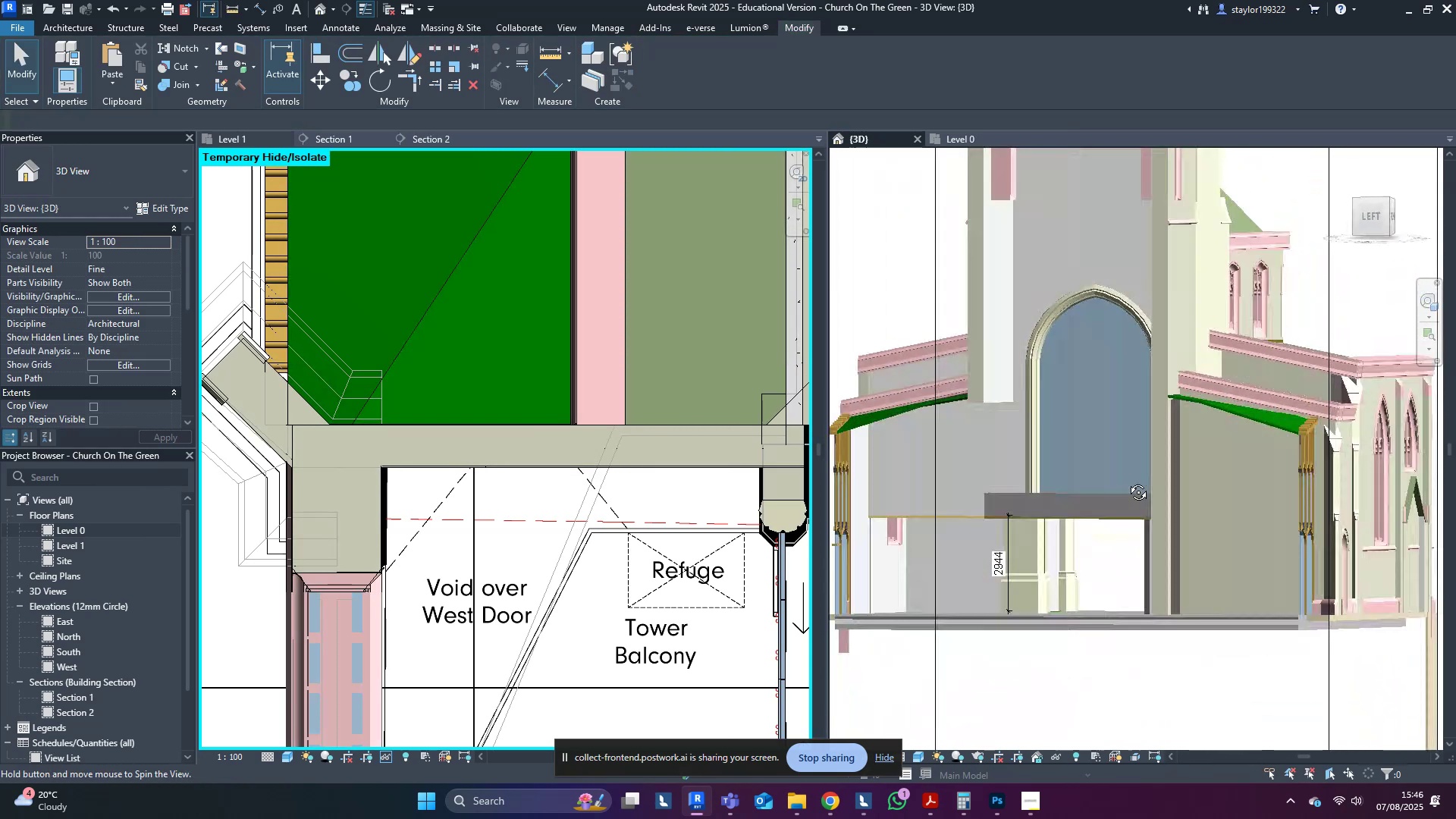 
hold_key(key=ShiftLeft, duration=0.64)
 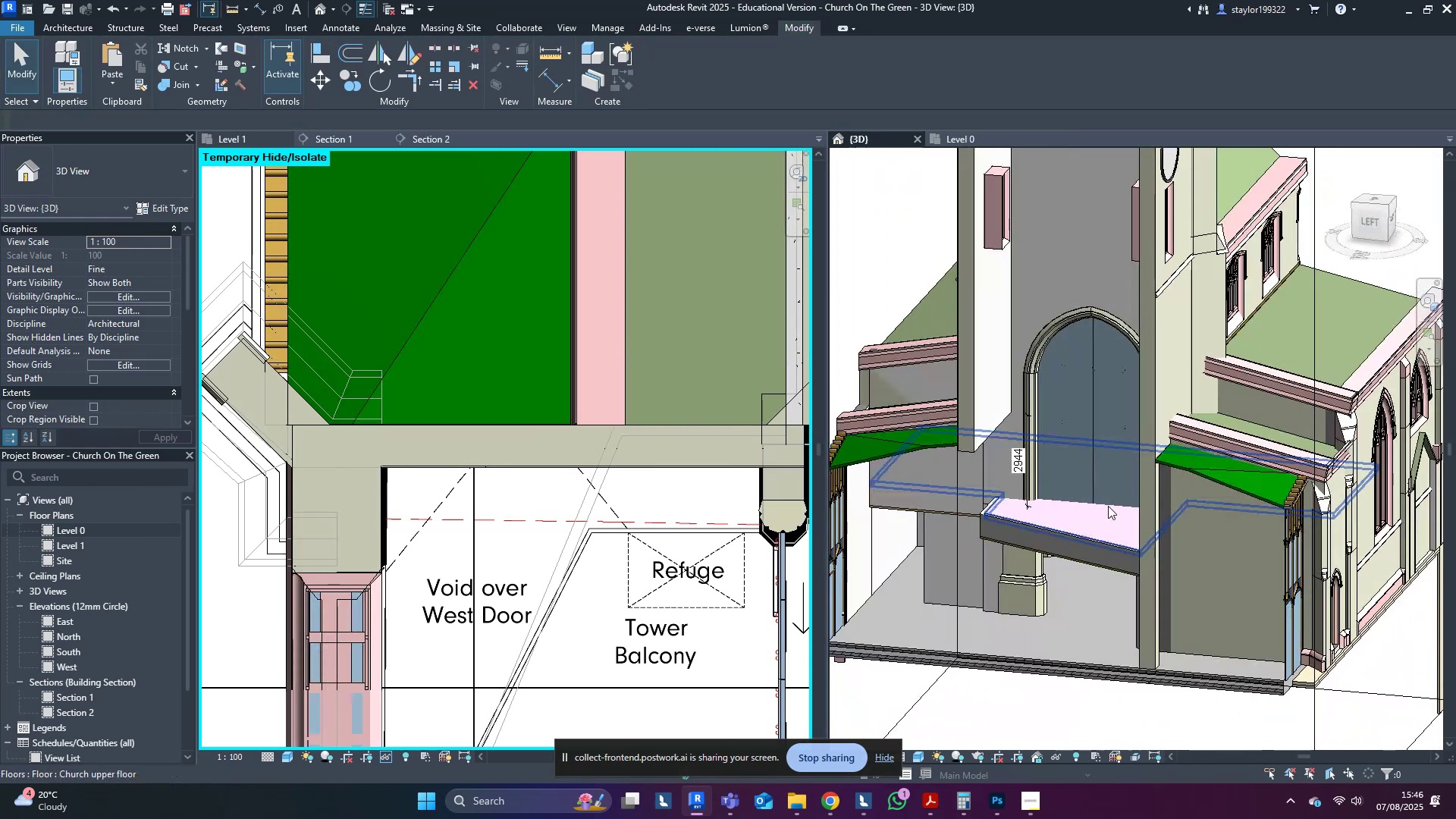 
scroll: coordinate [1071, 439], scroll_direction: up, amount: 4.0
 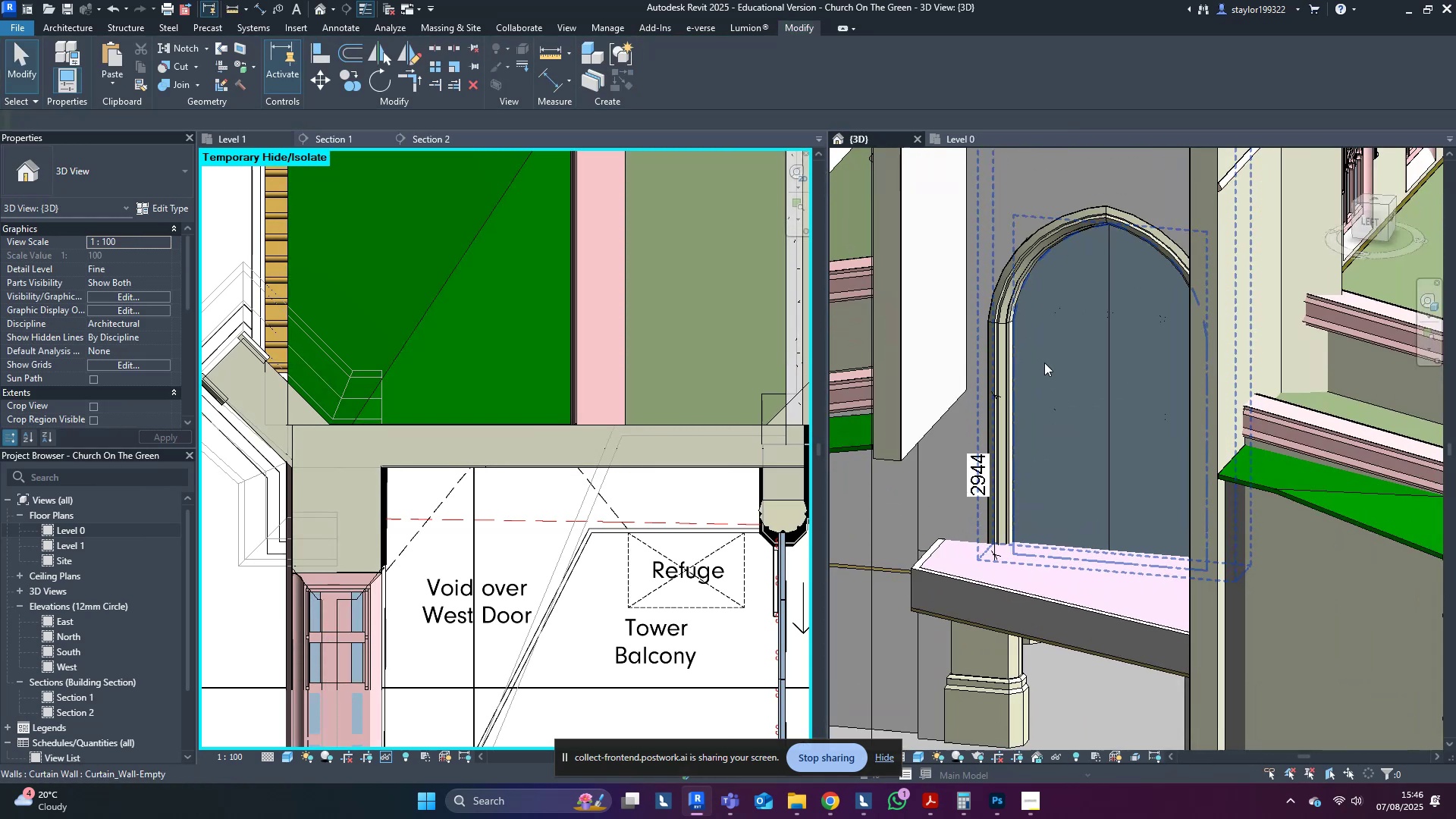 
left_click([1044, 362])
 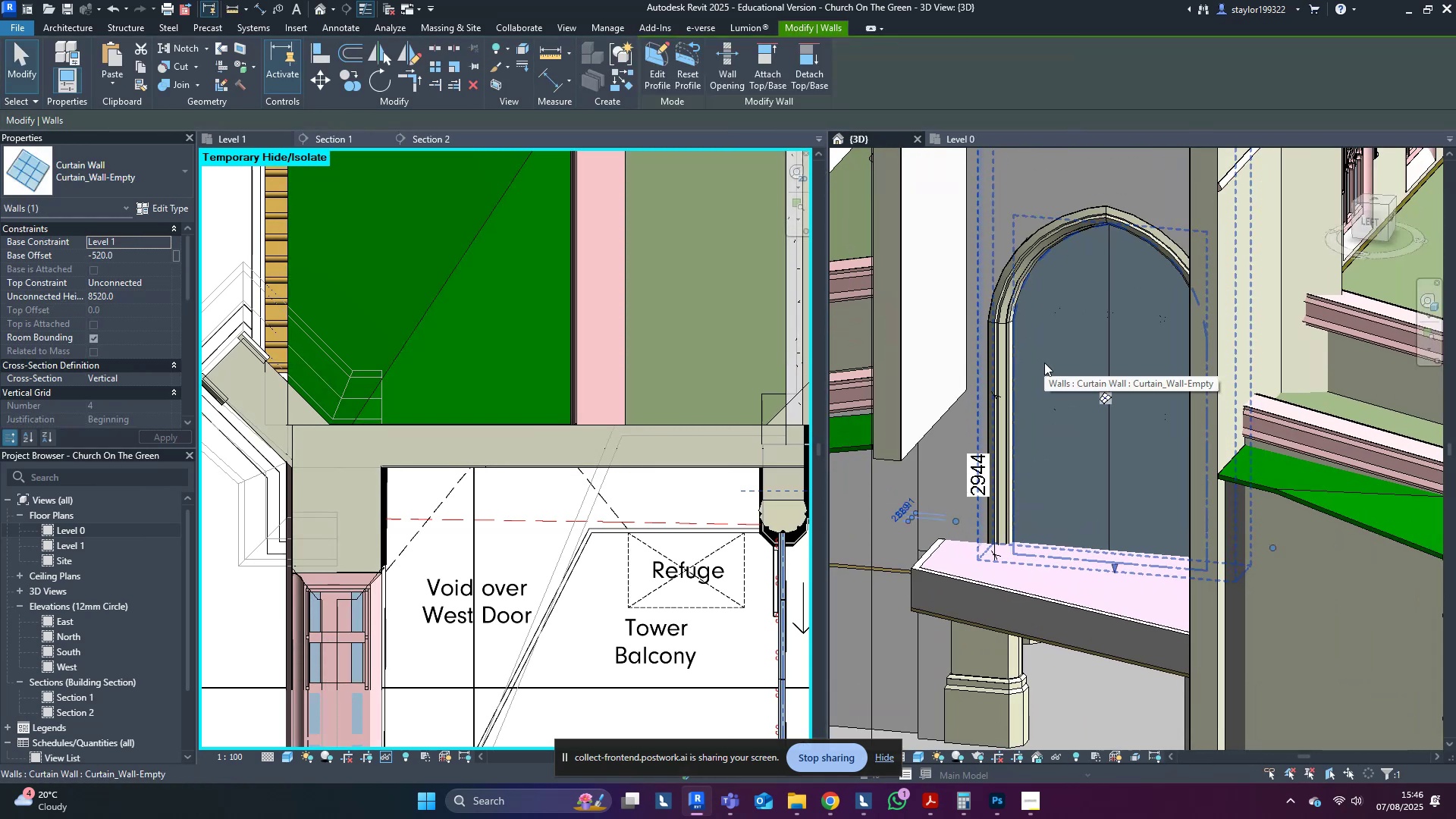 
key(Escape)
 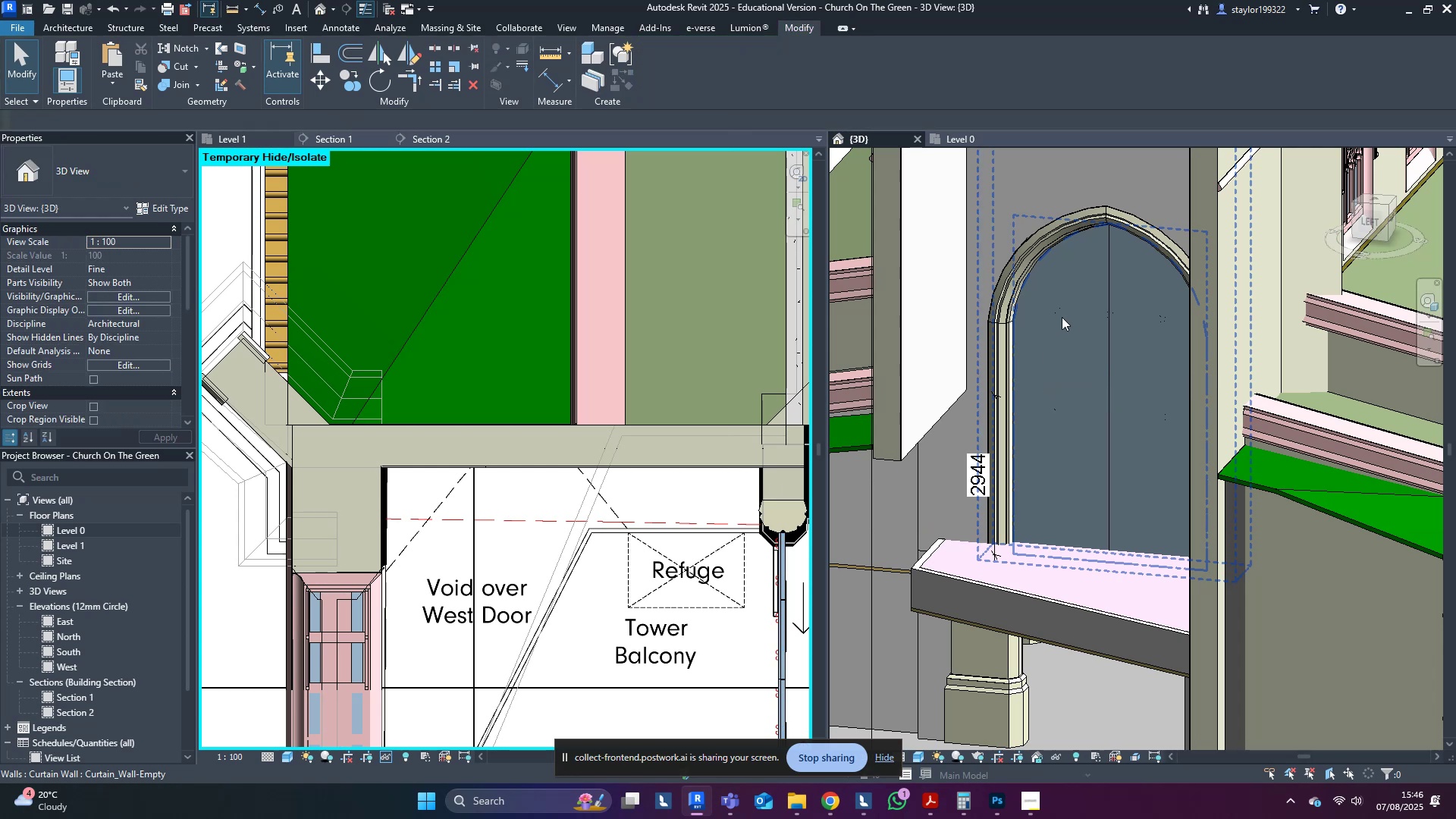 
left_click([1062, 317])
 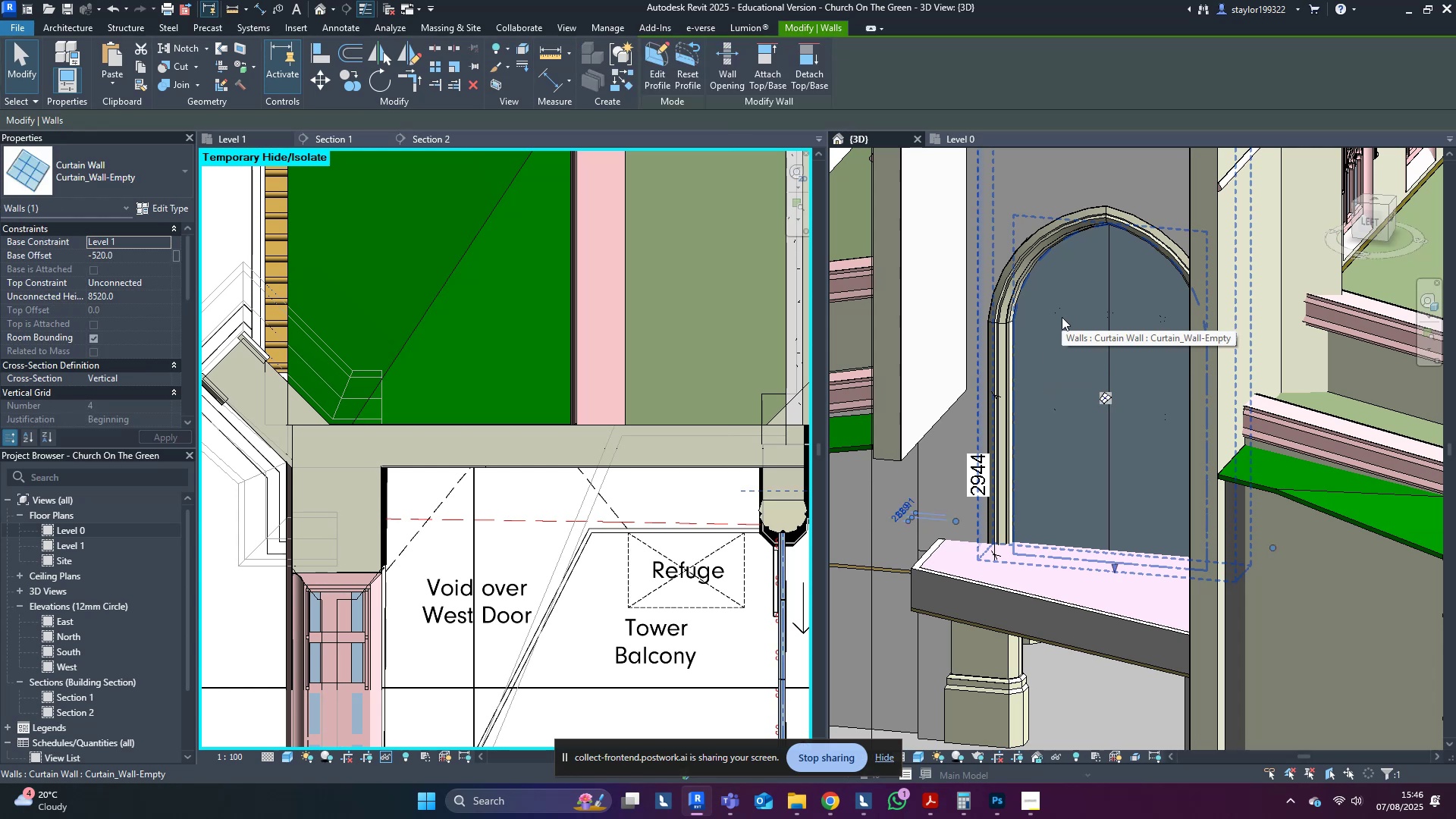 
type([Delete]wfsd)
 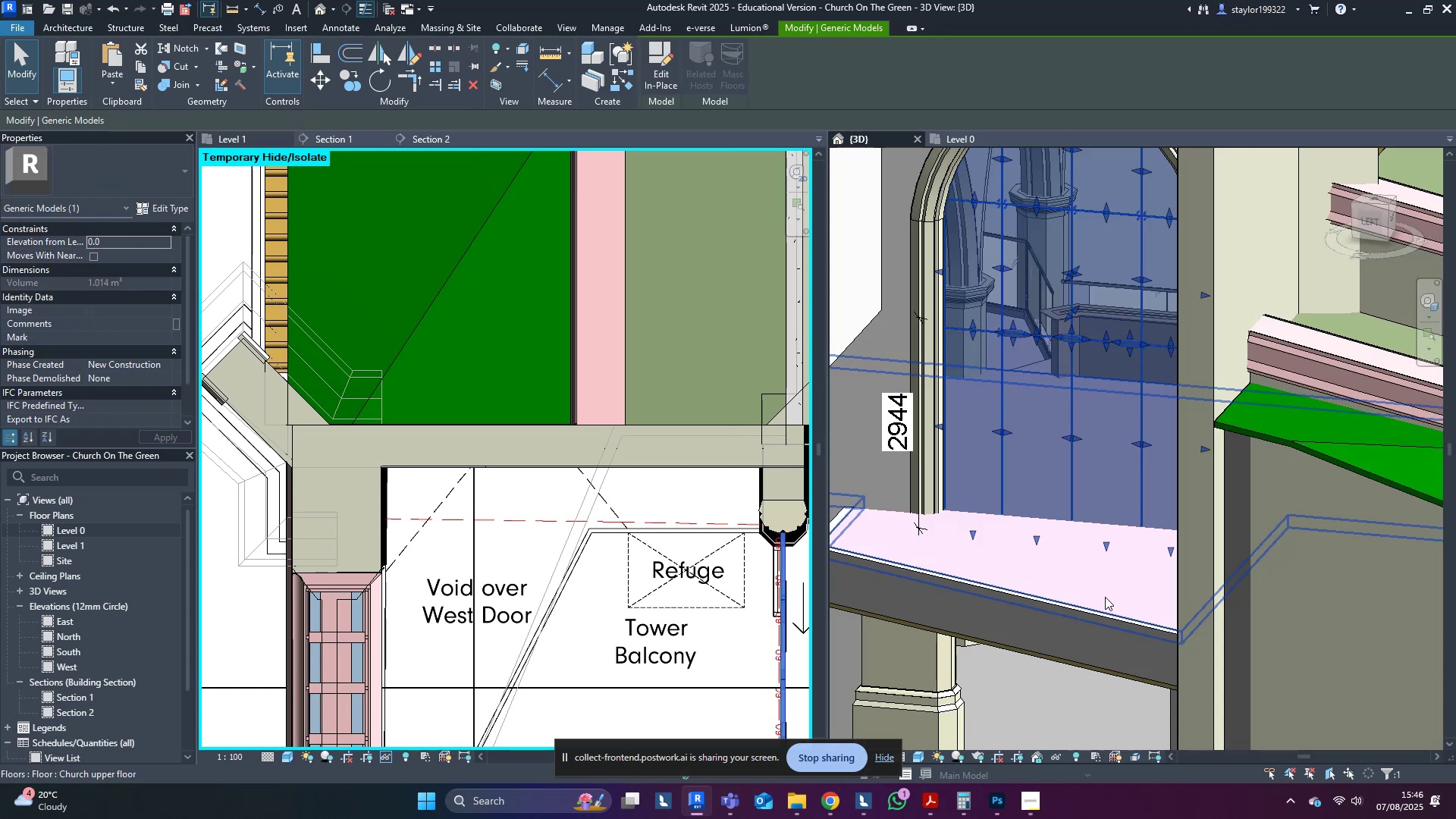 
scroll: coordinate [986, 616], scroll_direction: down, amount: 2.0
 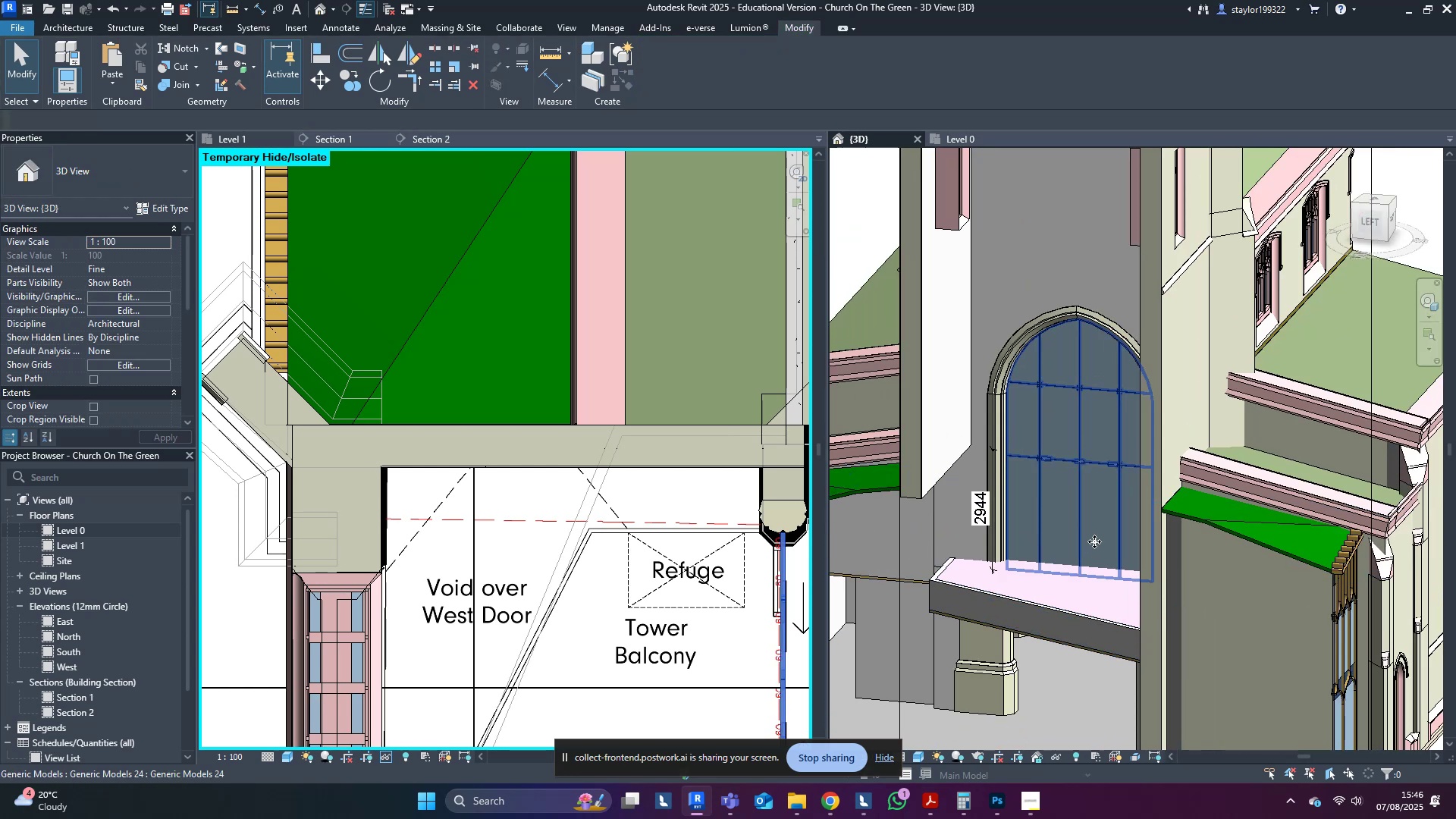 
scroll: coordinate [1090, 626], scroll_direction: up, amount: 4.0
 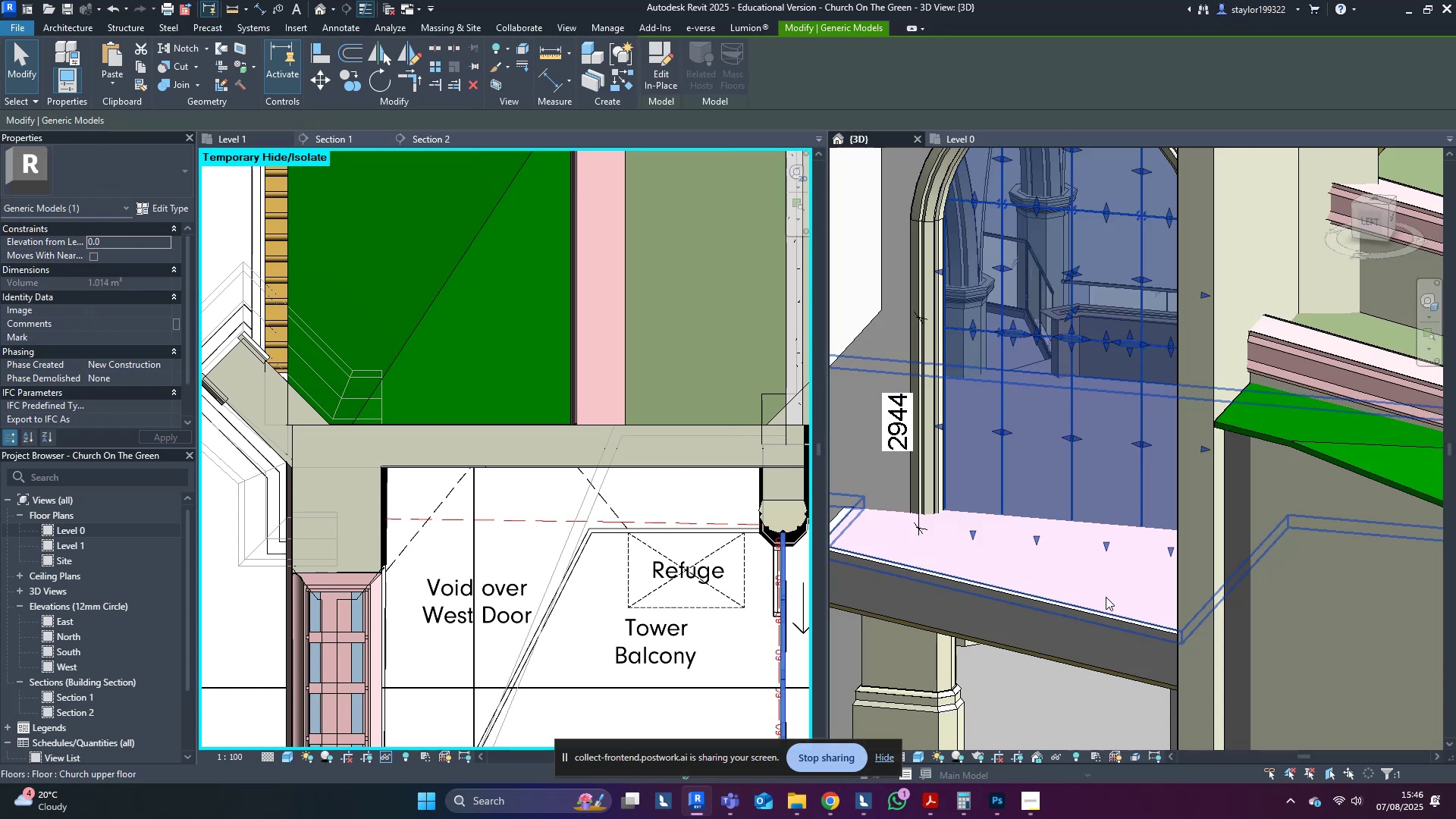 
left_click([1106, 597])
 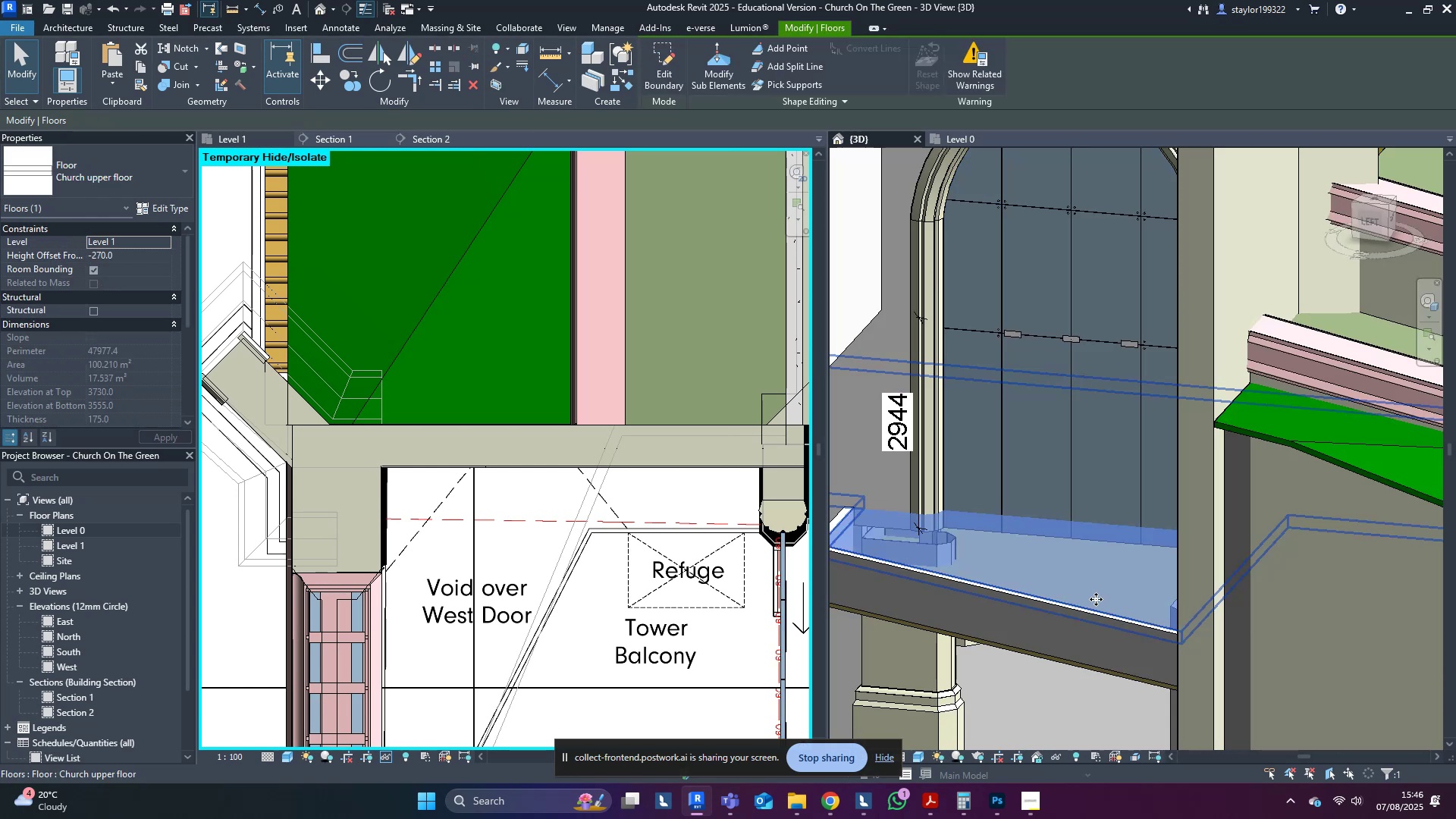 
scroll: coordinate [1092, 595], scroll_direction: down, amount: 5.0
 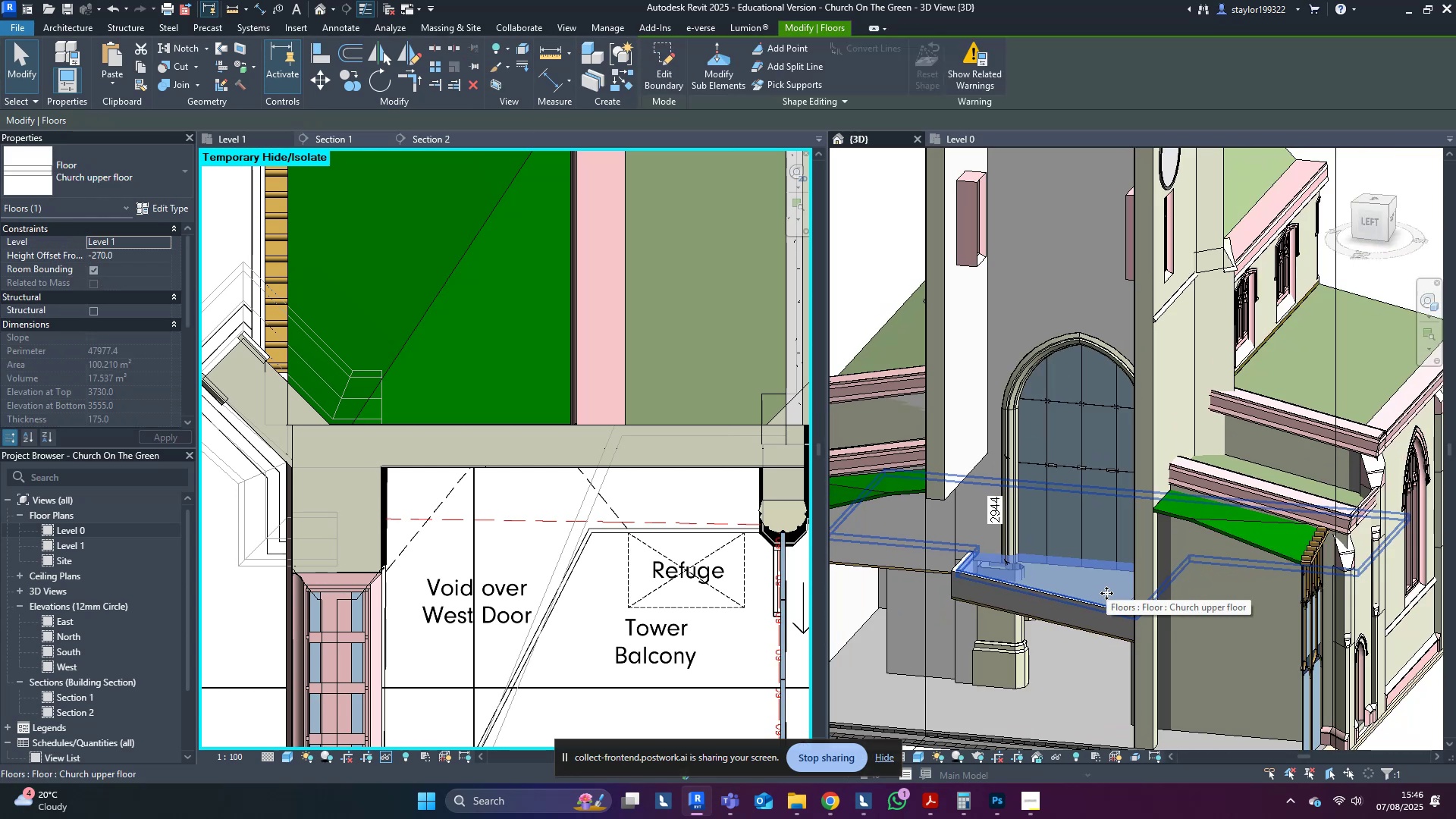 
hold_key(key=ShiftLeft, duration=1.02)
 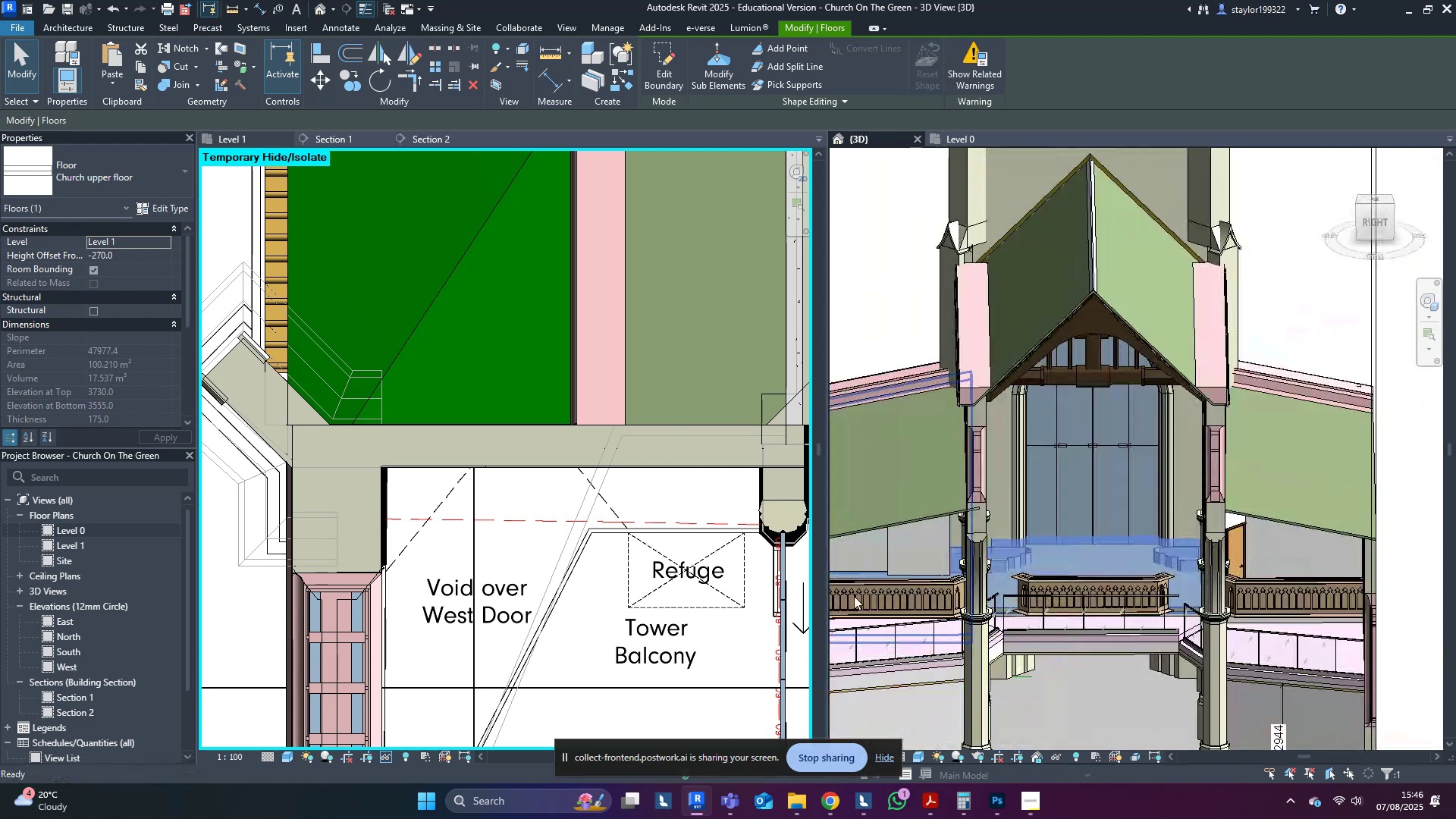 
hold_key(key=ShiftLeft, duration=0.57)
 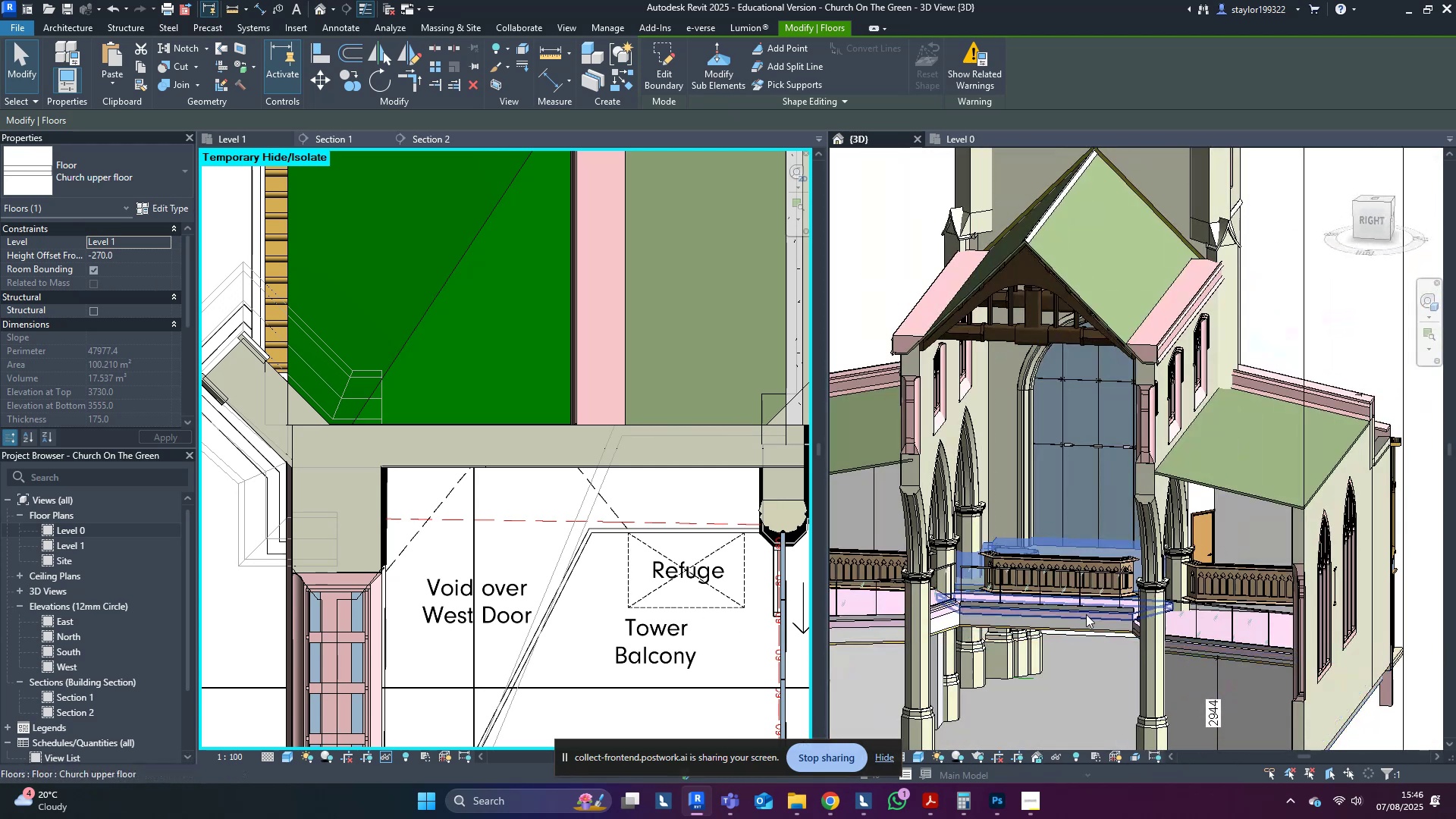 
scroll: coordinate [1008, 560], scroll_direction: up, amount: 4.0
 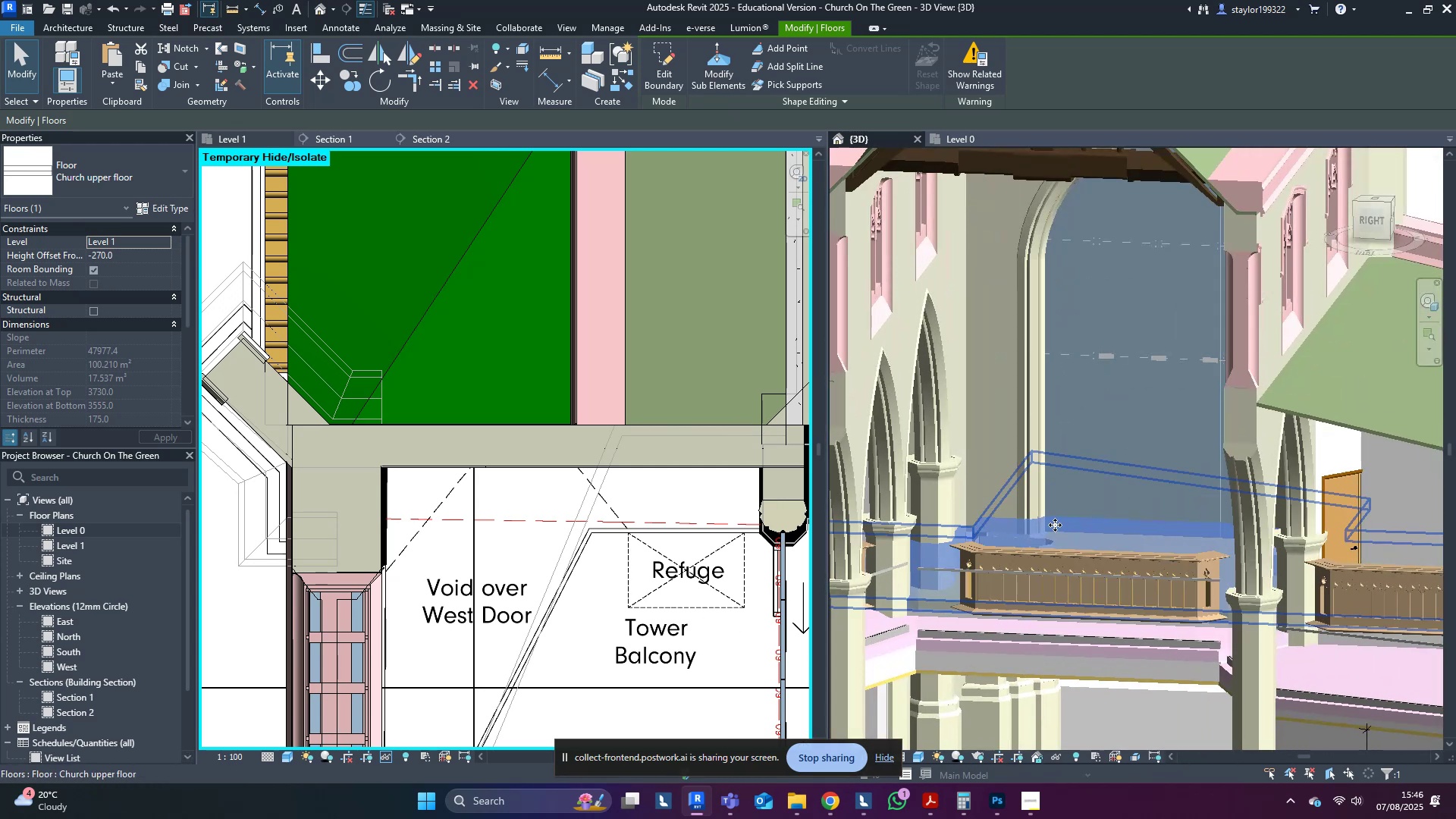 
hold_key(key=ShiftLeft, duration=0.36)
 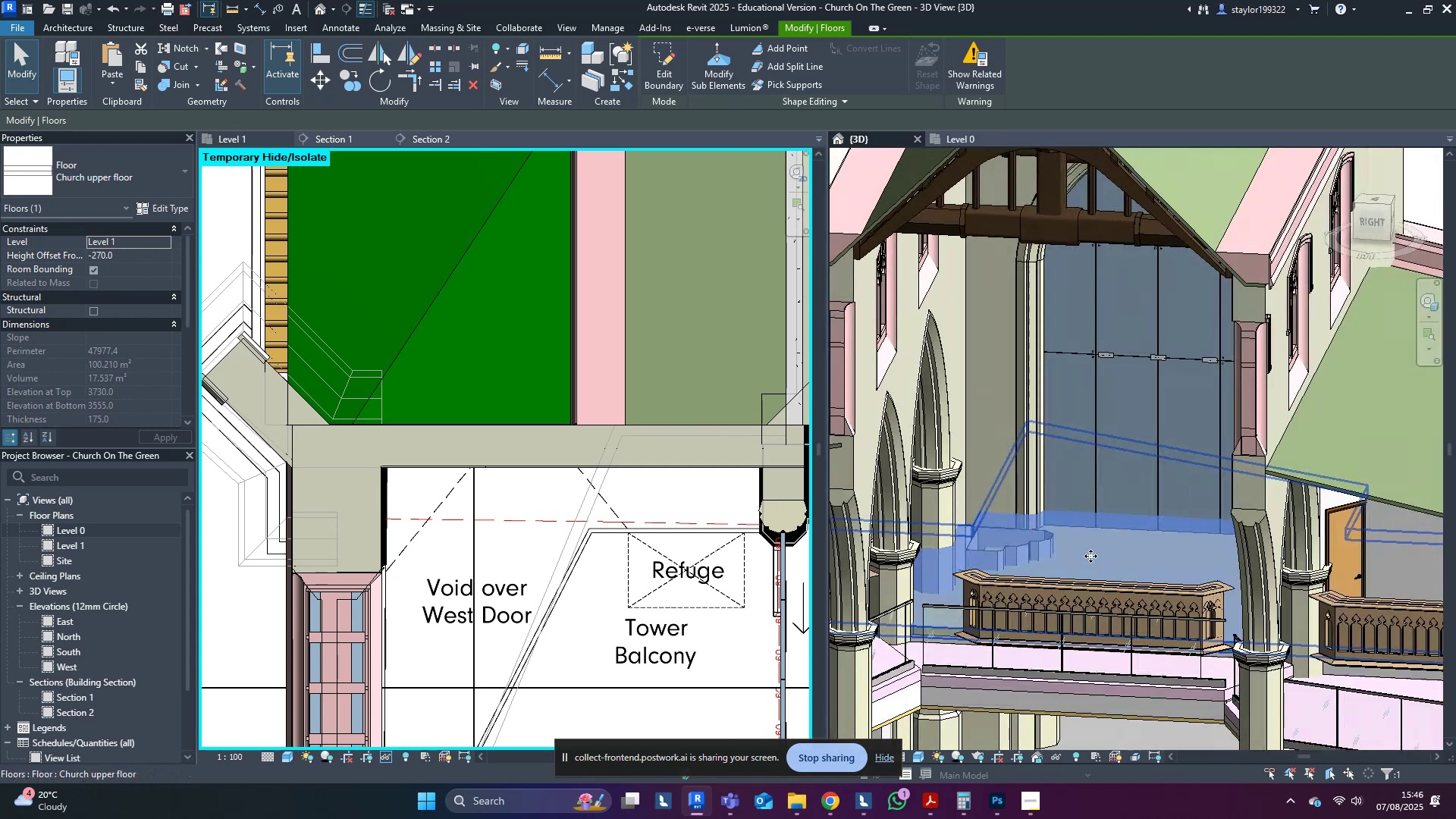 
key(Escape)
 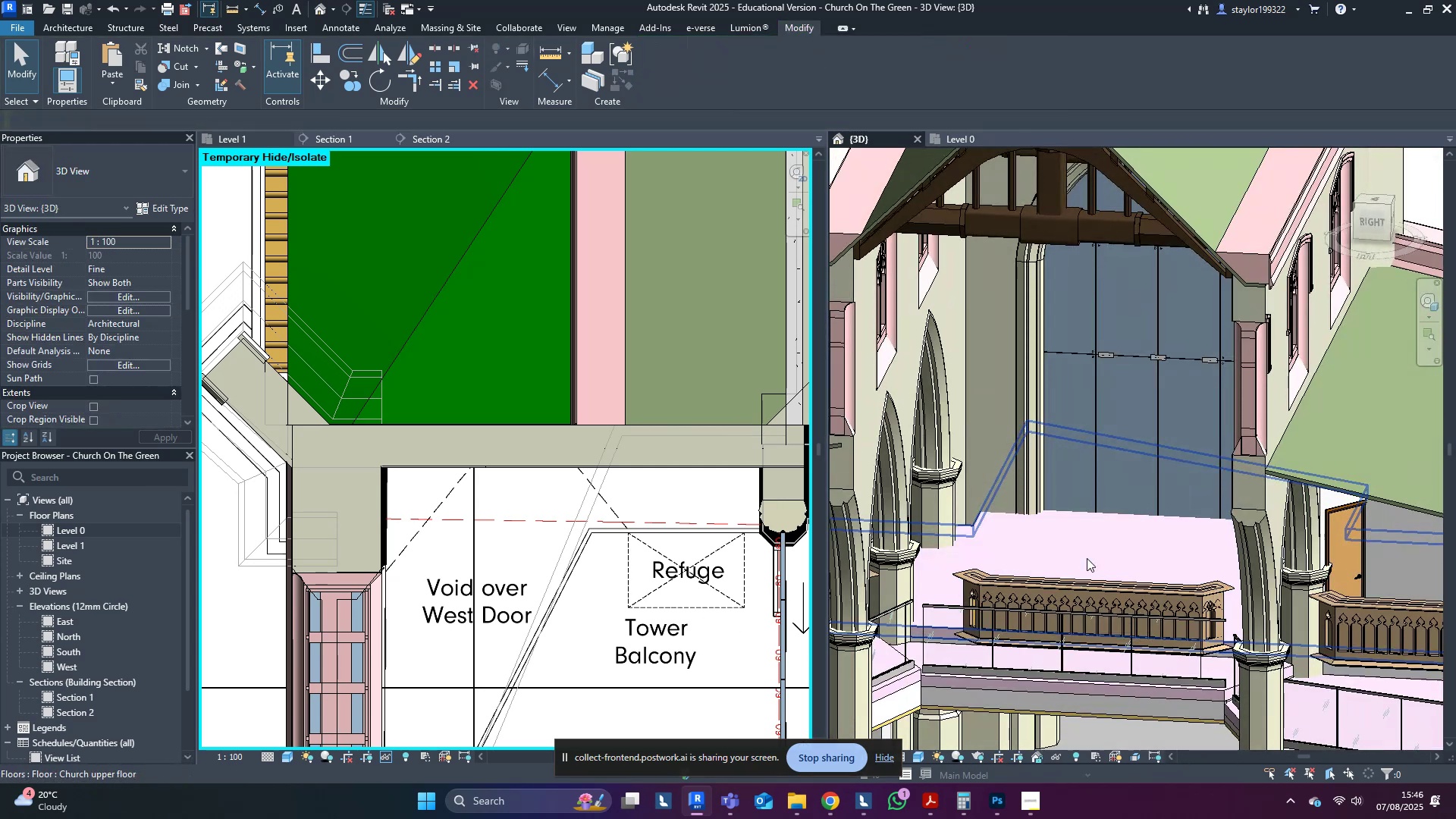 
left_click([1087, 558])
 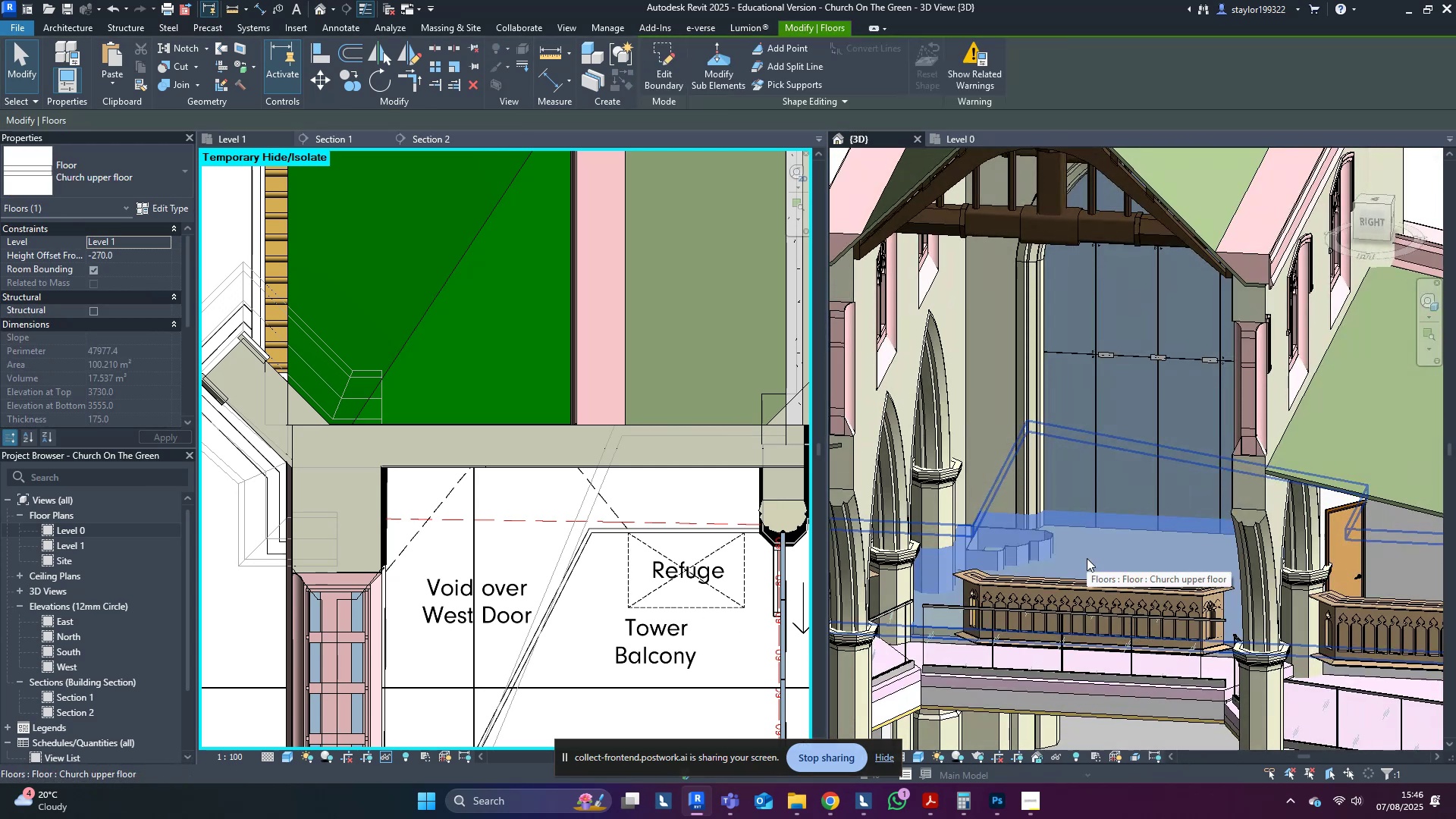 
scroll: coordinate [1089, 553], scroll_direction: up, amount: 4.0
 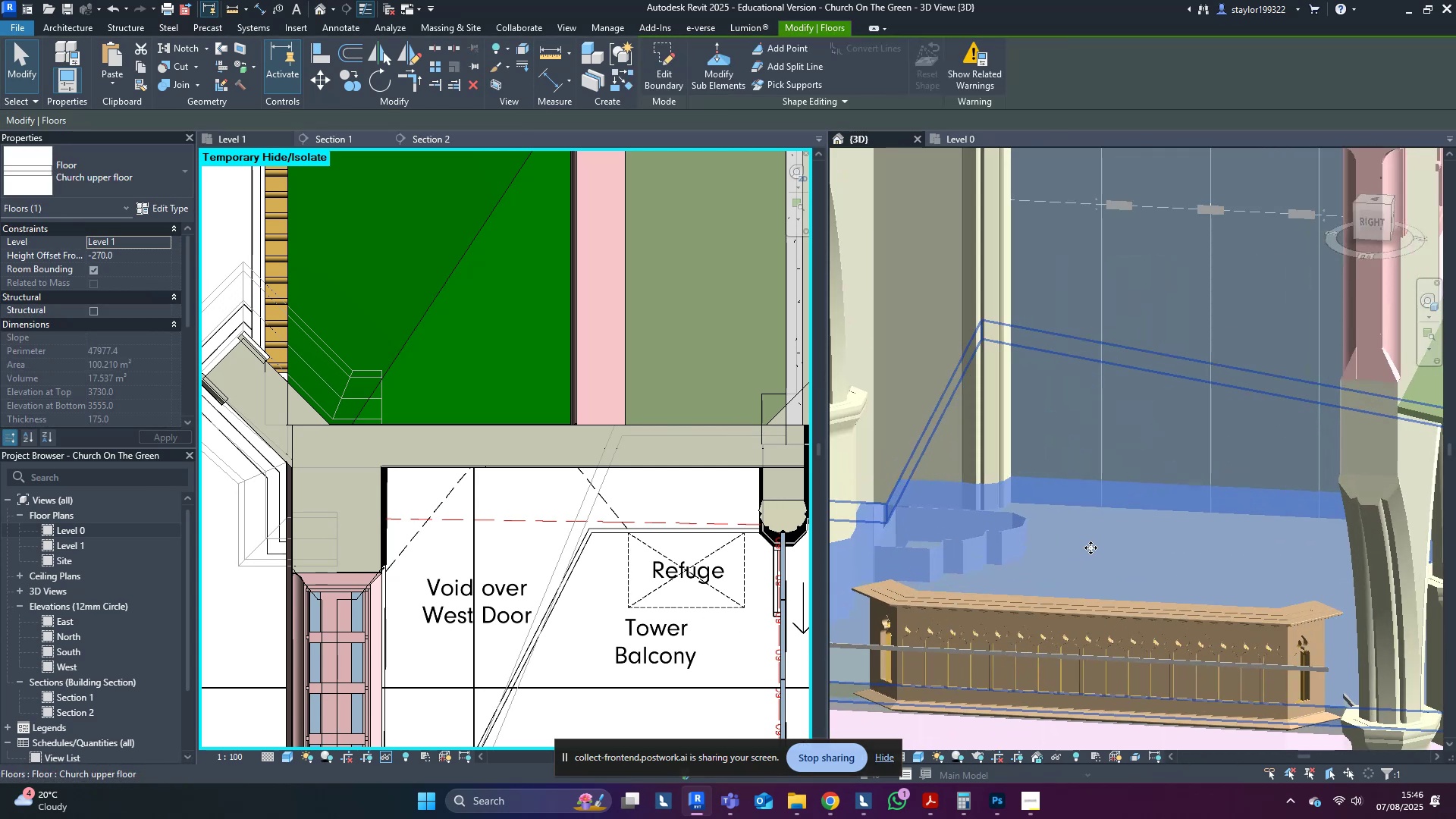 
type(alwf)
 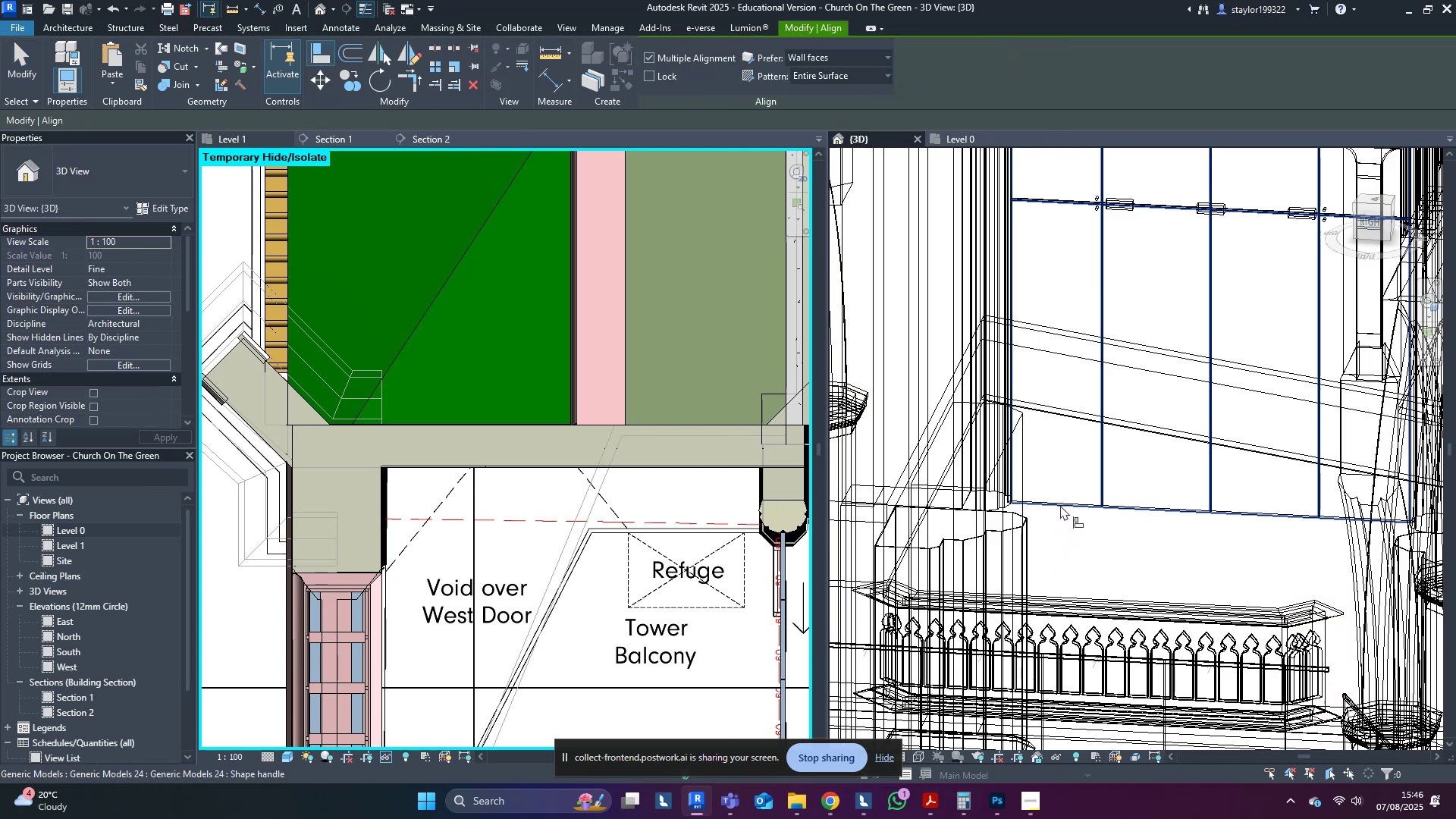 
left_click([1061, 505])
 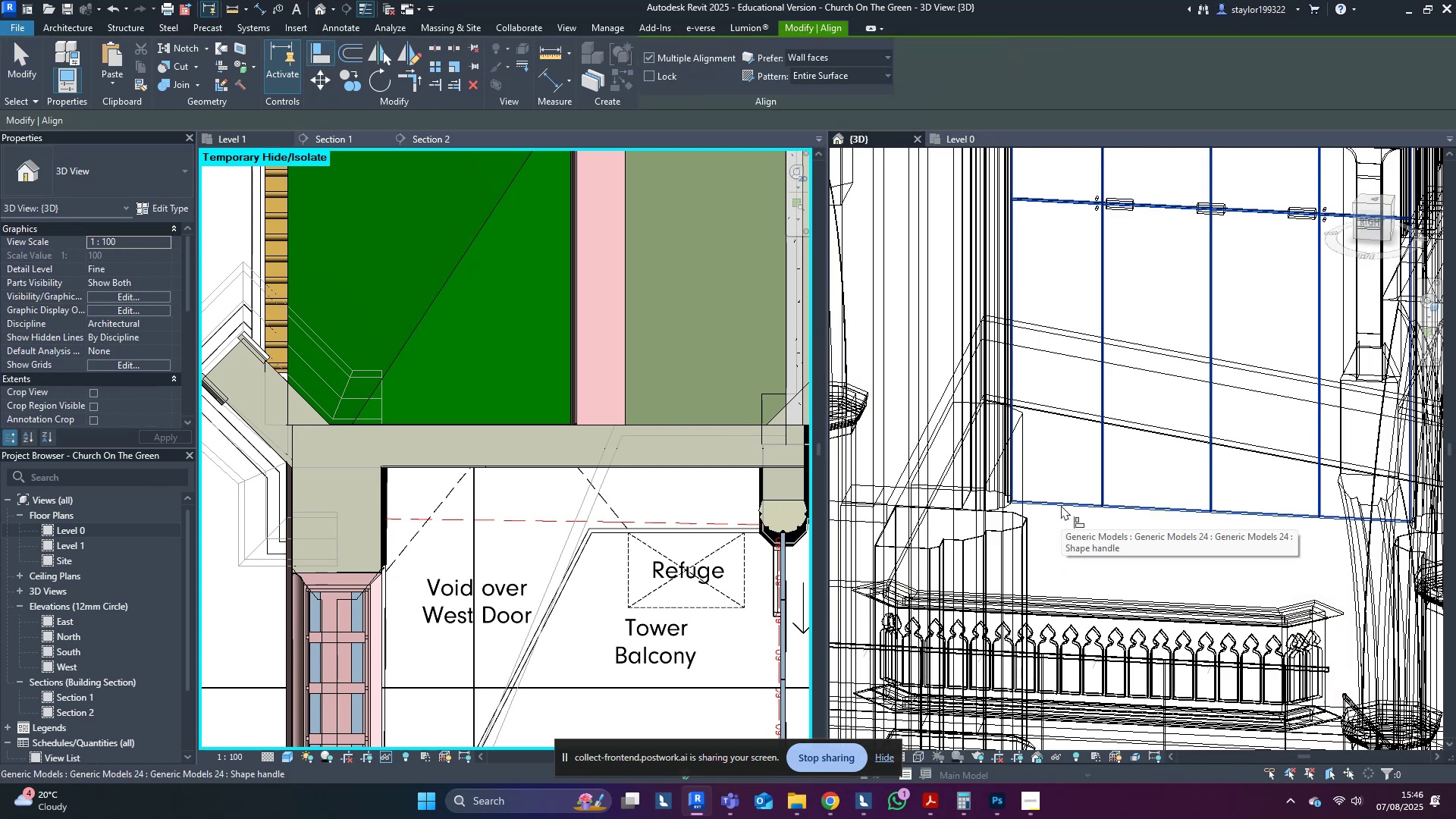 
scroll: coordinate [1052, 522], scroll_direction: down, amount: 3.0
 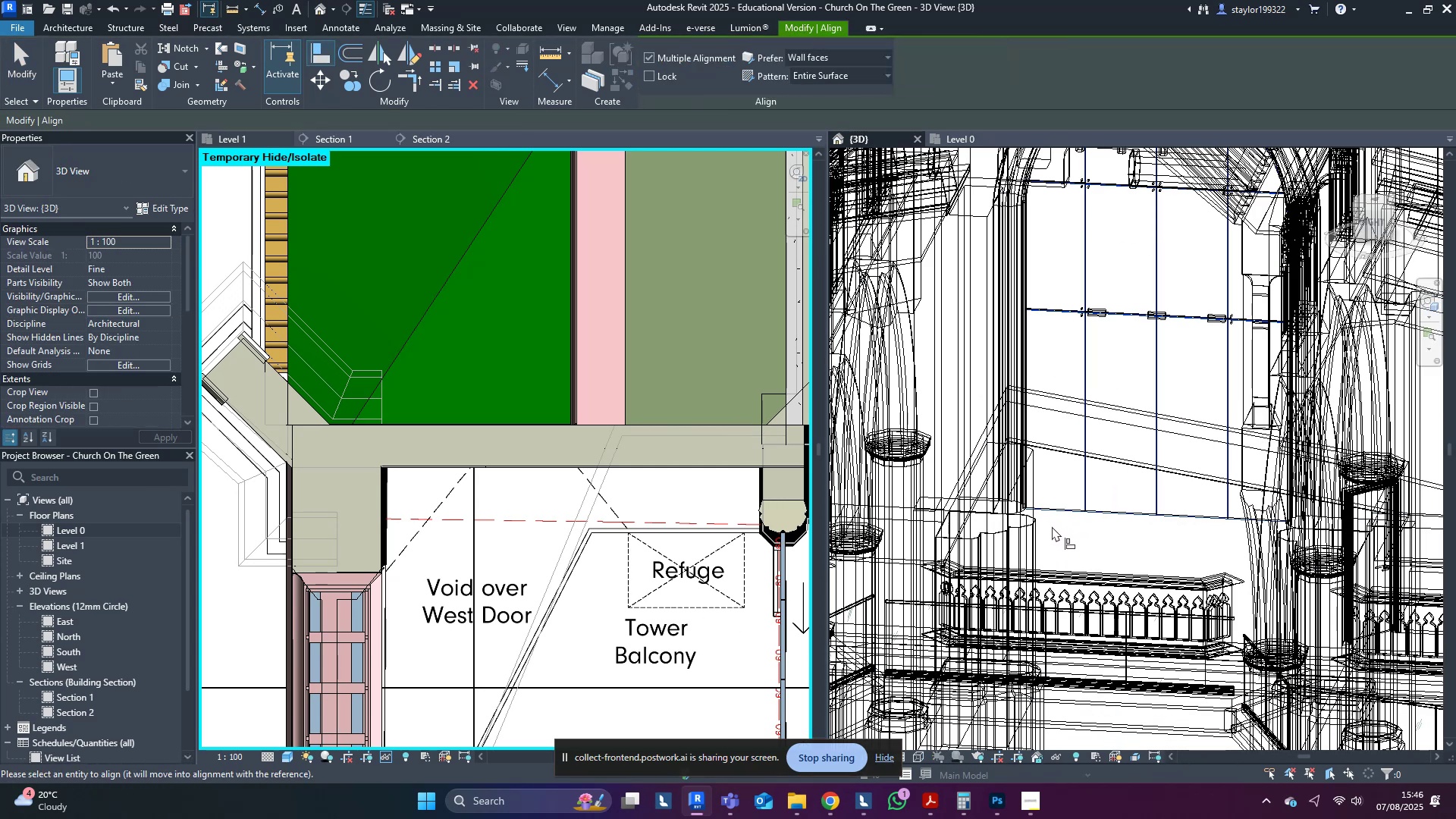 
type(sd)
key(Escape)
 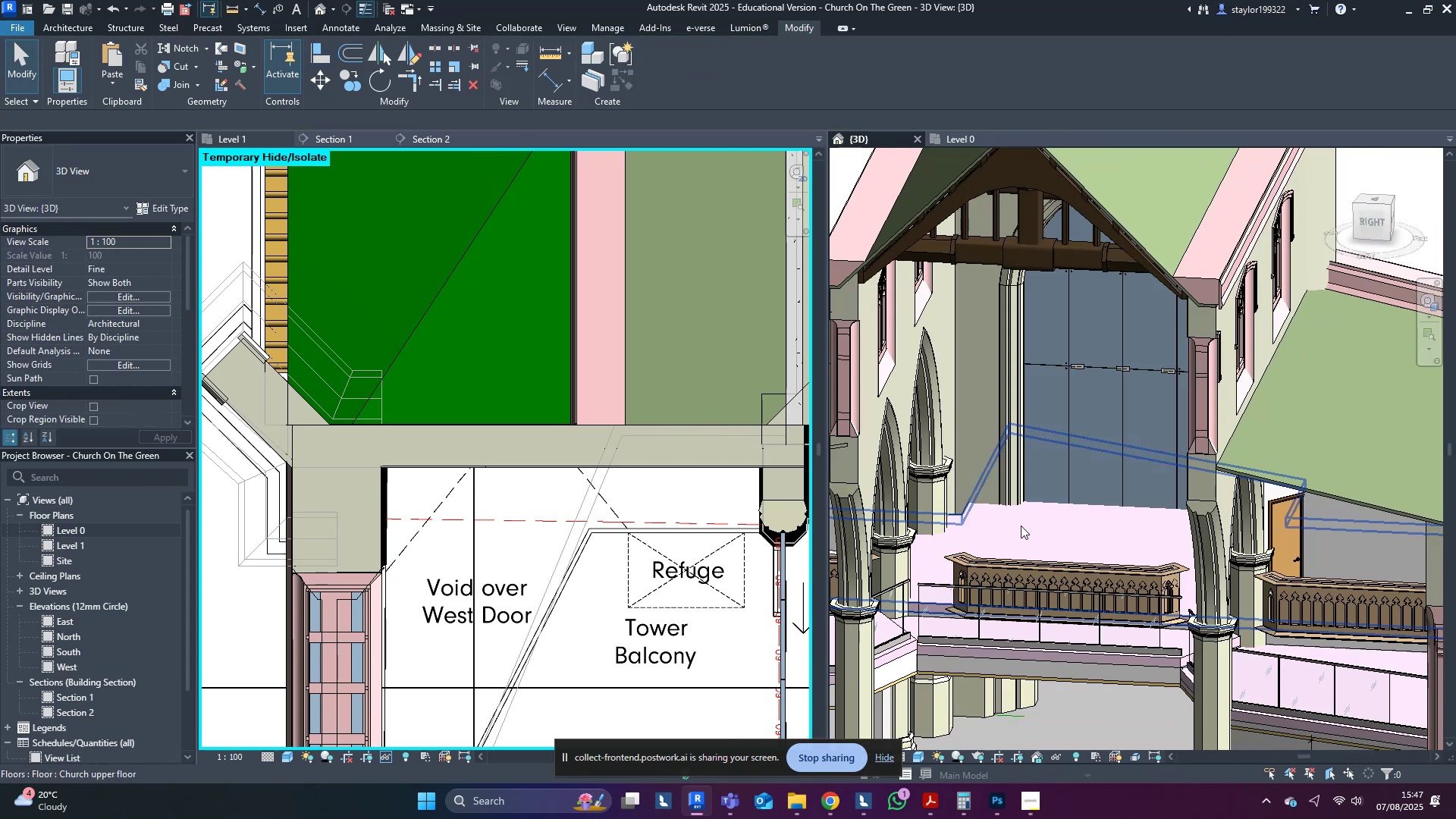 
scroll: coordinate [1019, 532], scroll_direction: down, amount: 2.0
 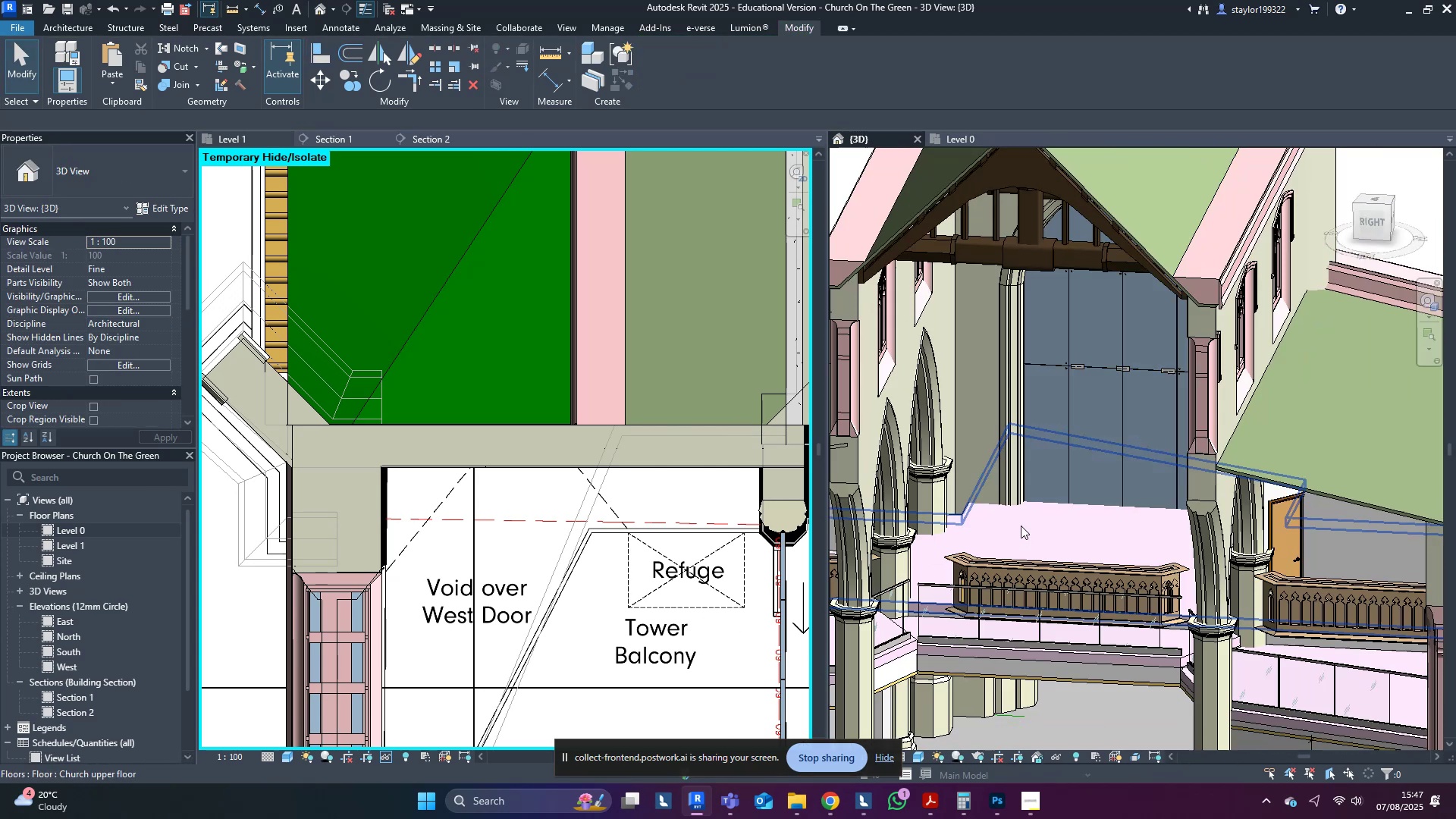 
left_click([1021, 526])
 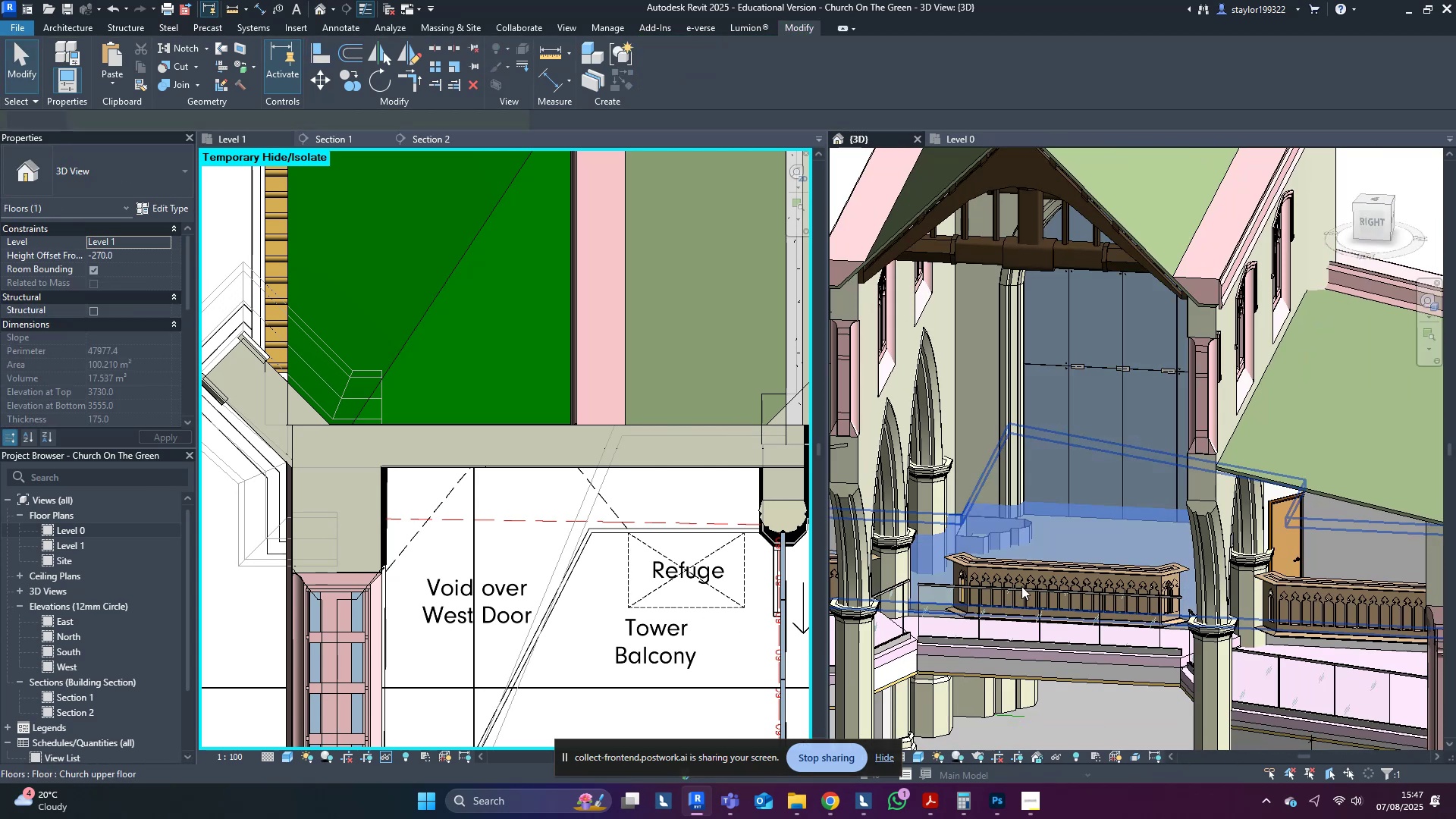 
hold_key(key=ShiftLeft, duration=0.53)
 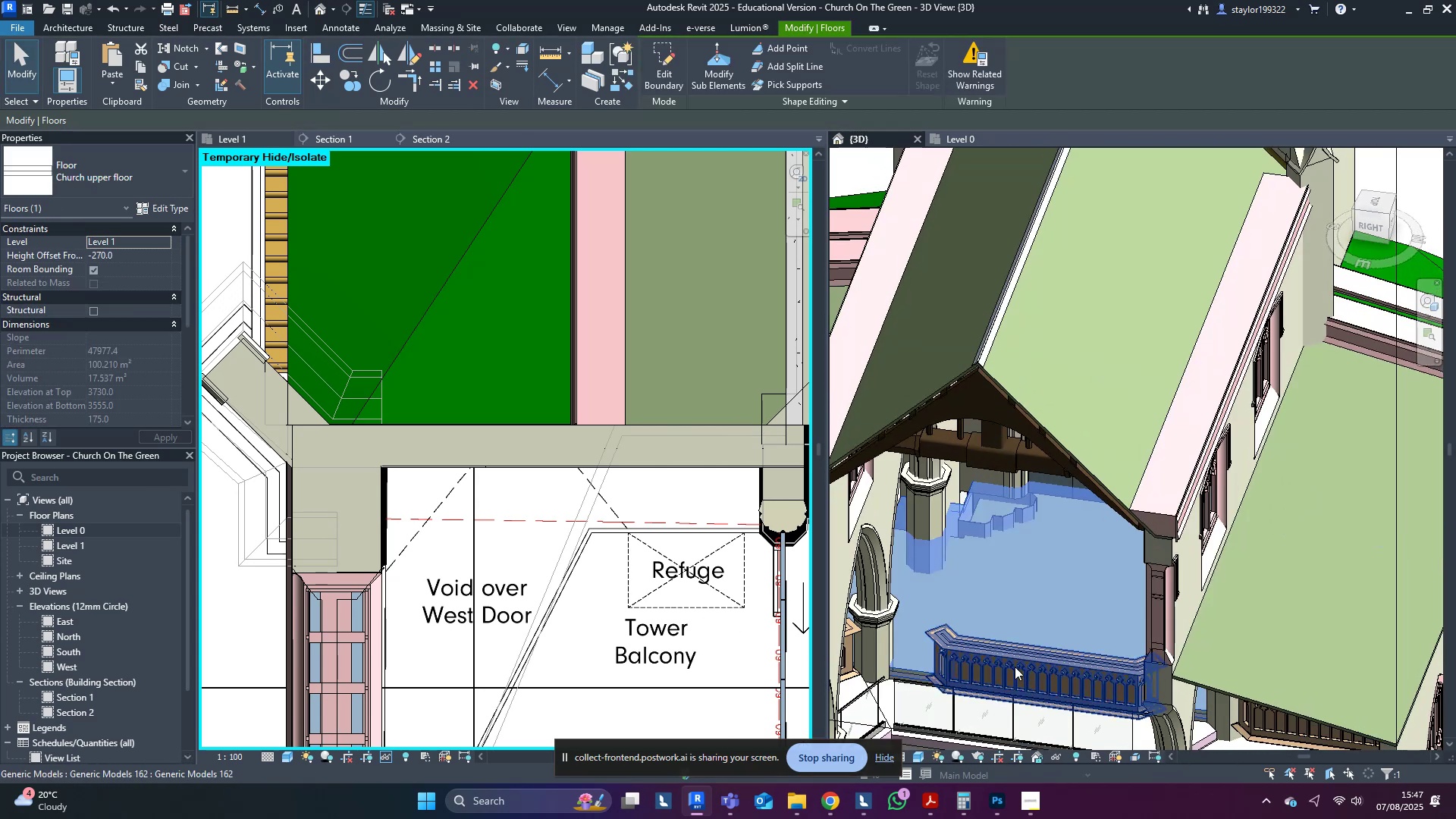 
hold_key(key=ShiftLeft, duration=0.9)
 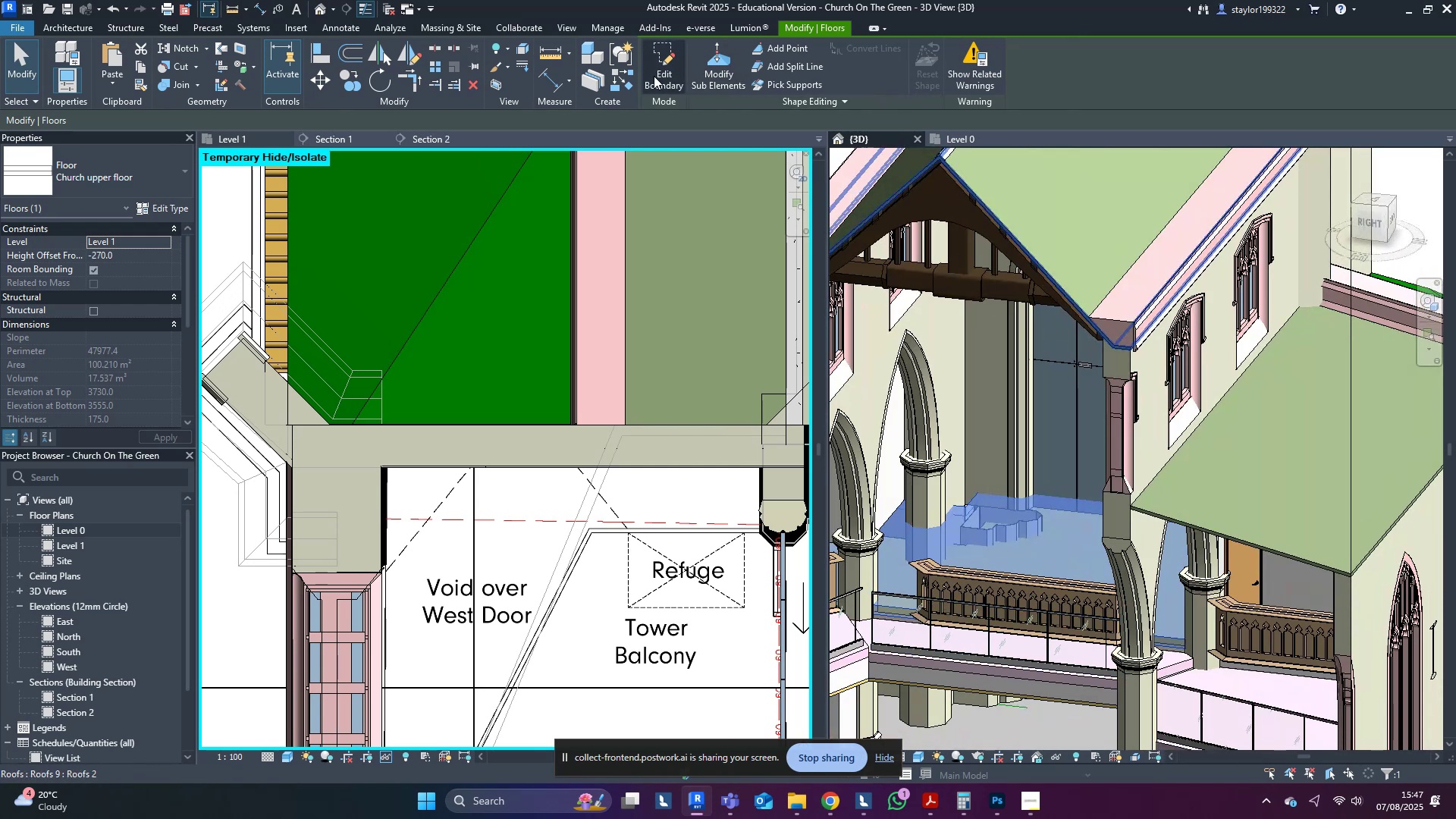 
left_click([654, 72])
 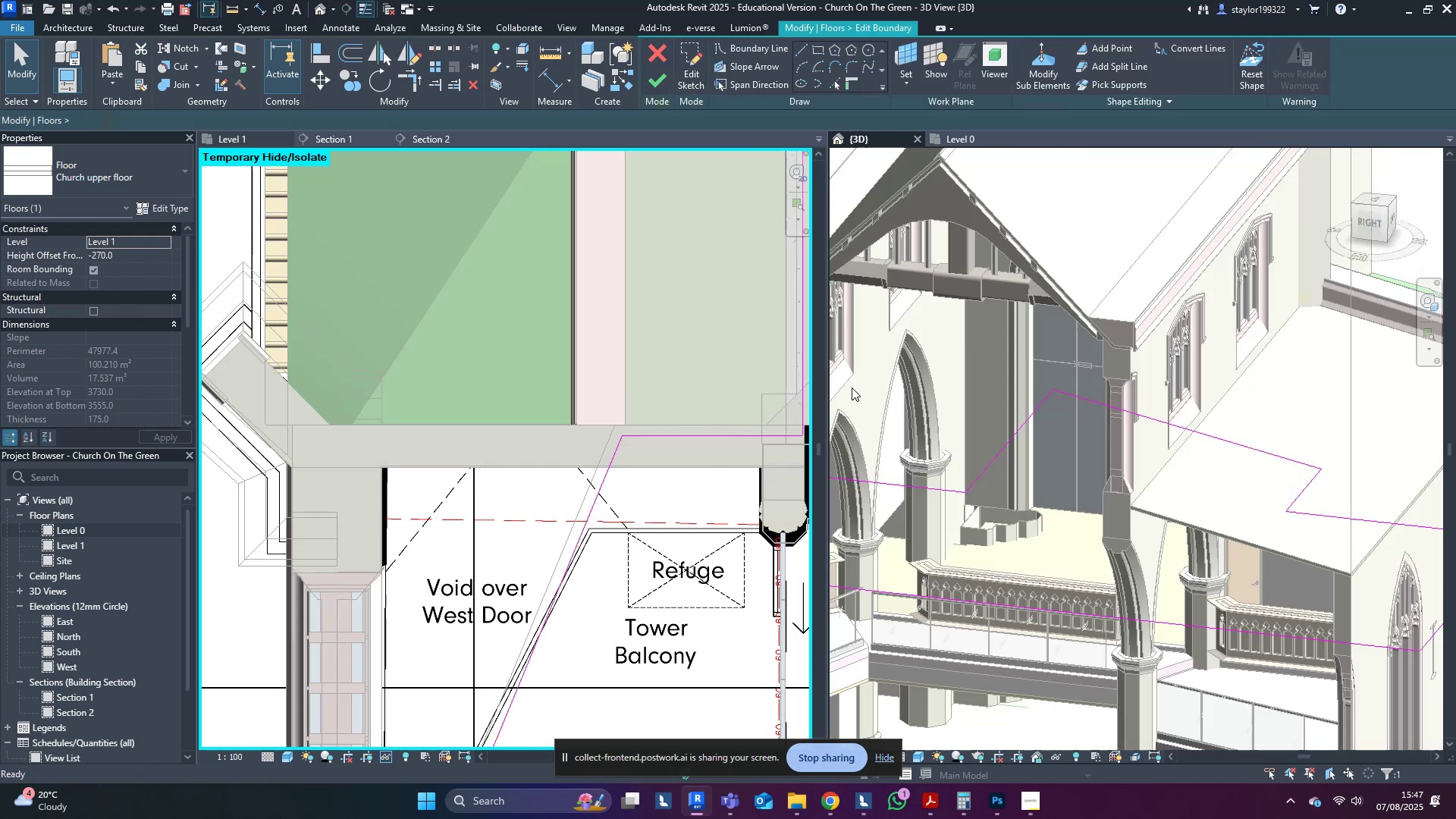 
scroll: coordinate [969, 488], scroll_direction: up, amount: 6.0
 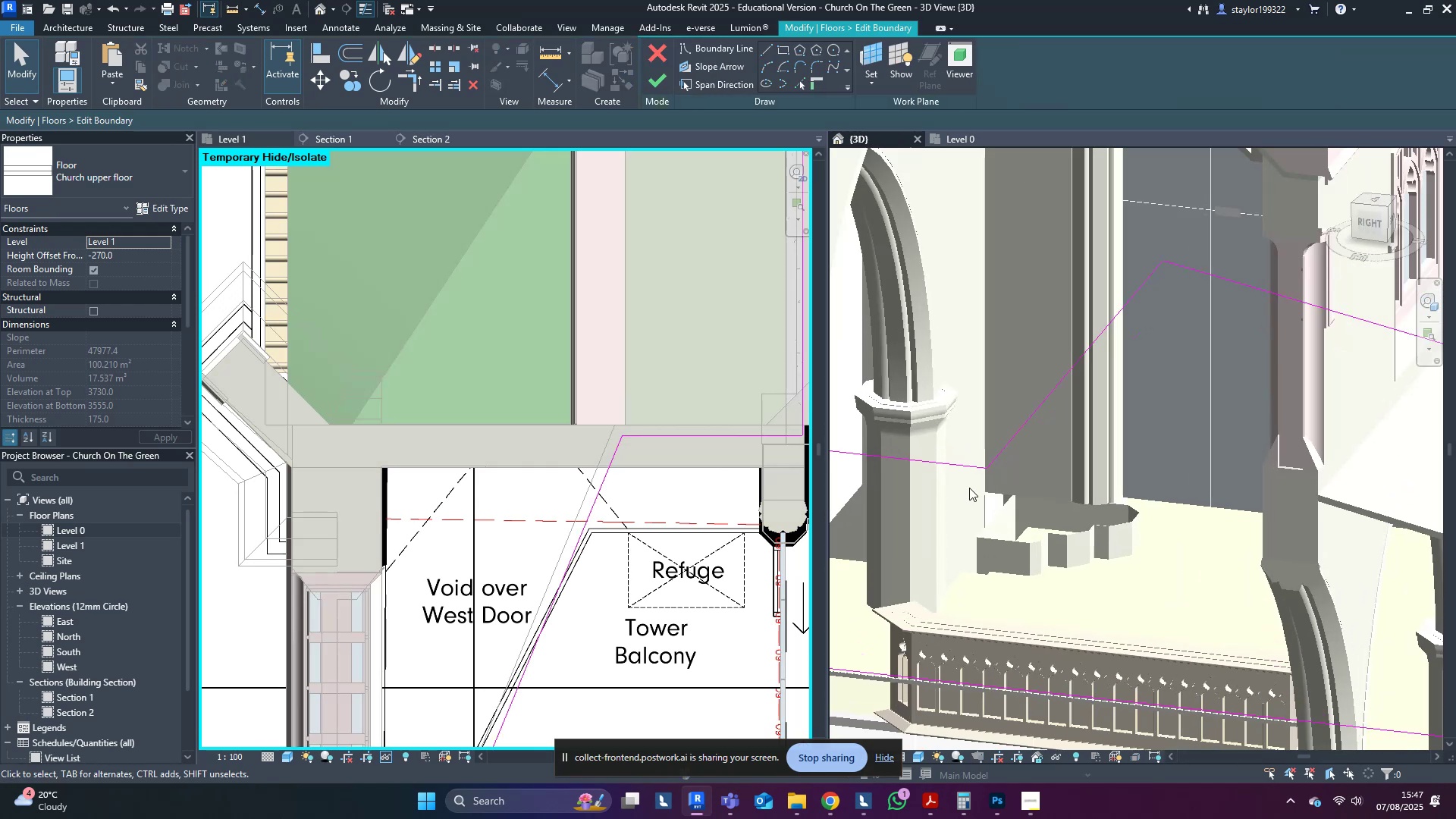 
type(al)
 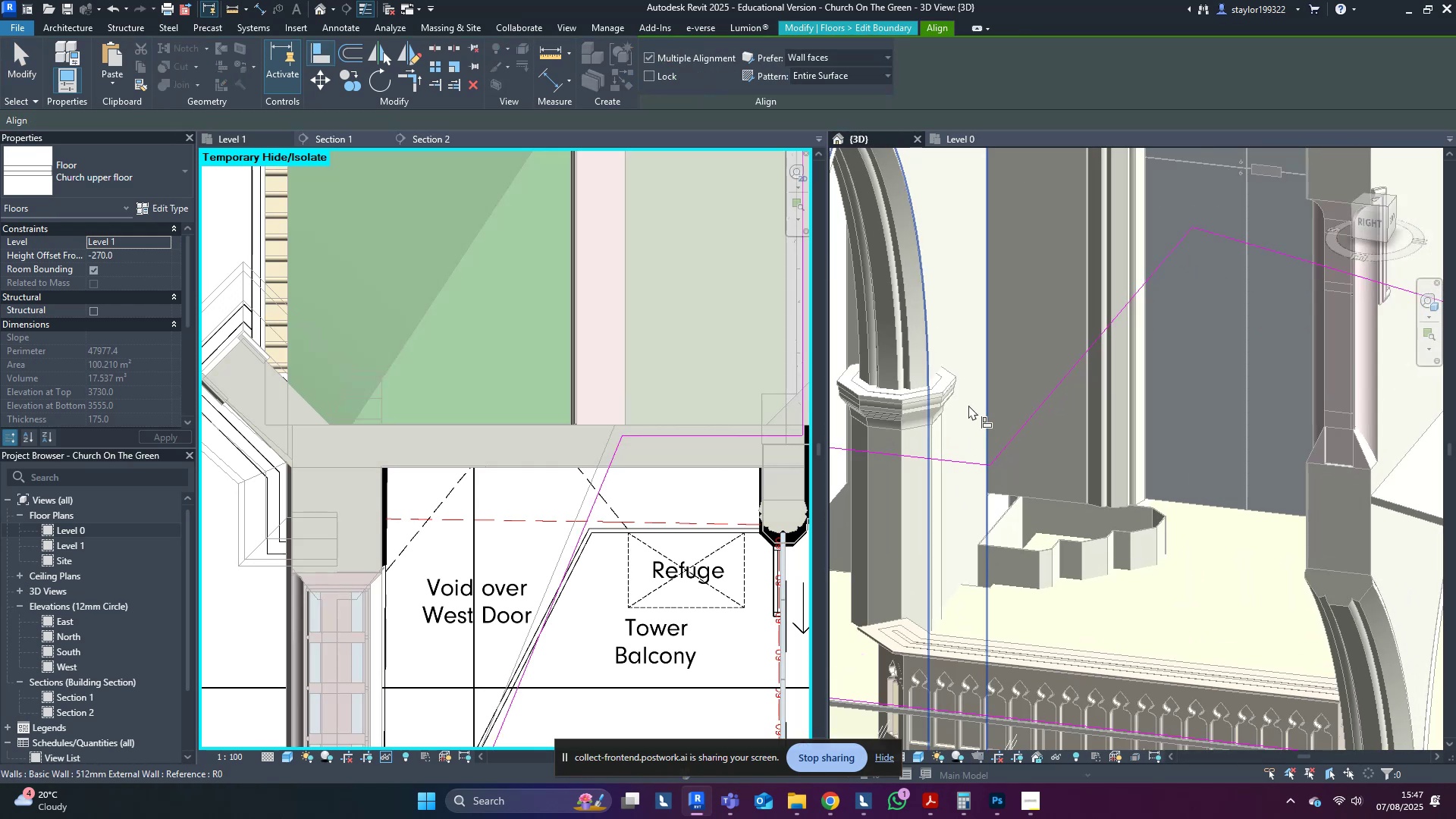 
left_click([968, 405])
 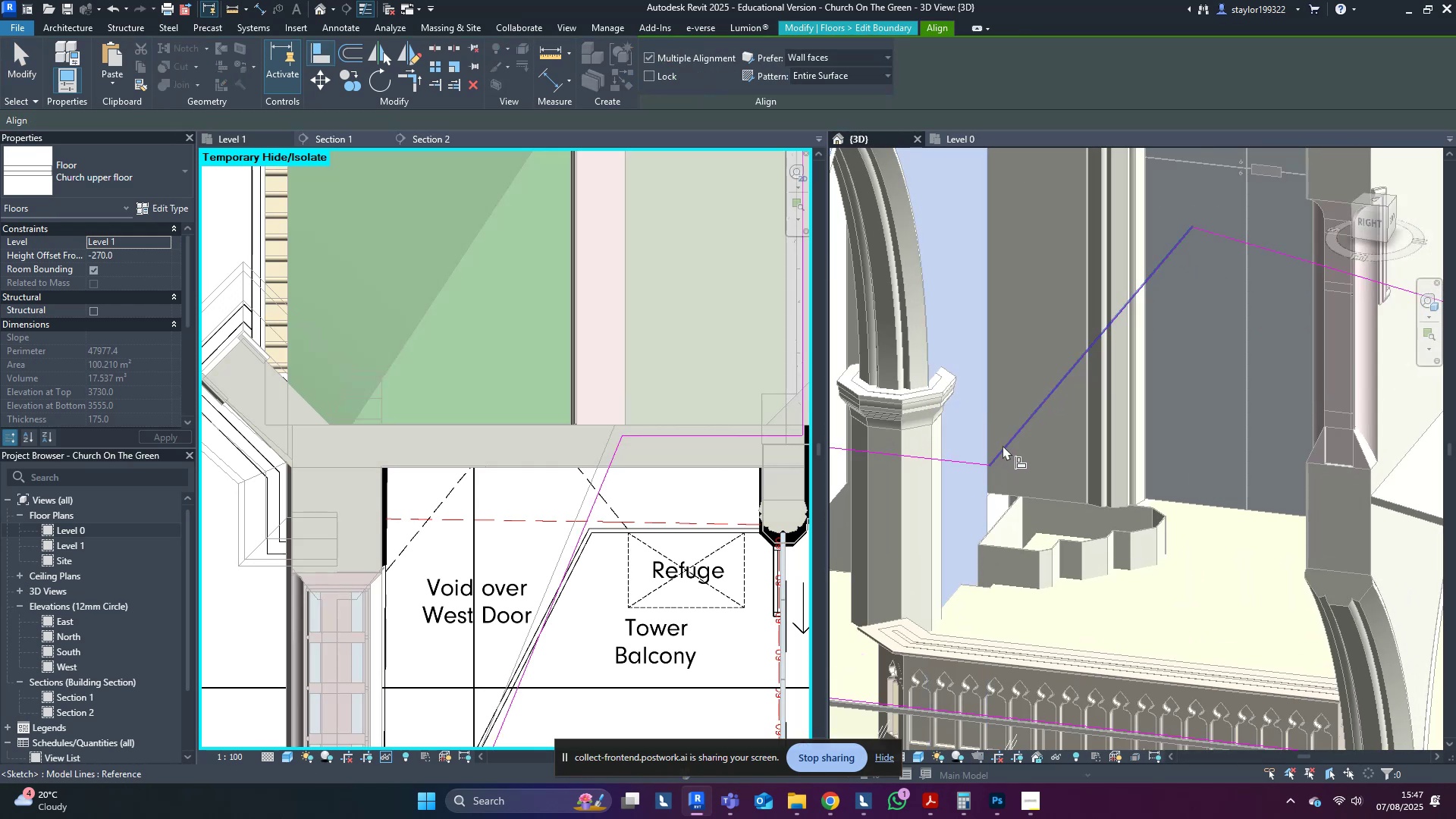 
left_click([1003, 445])
 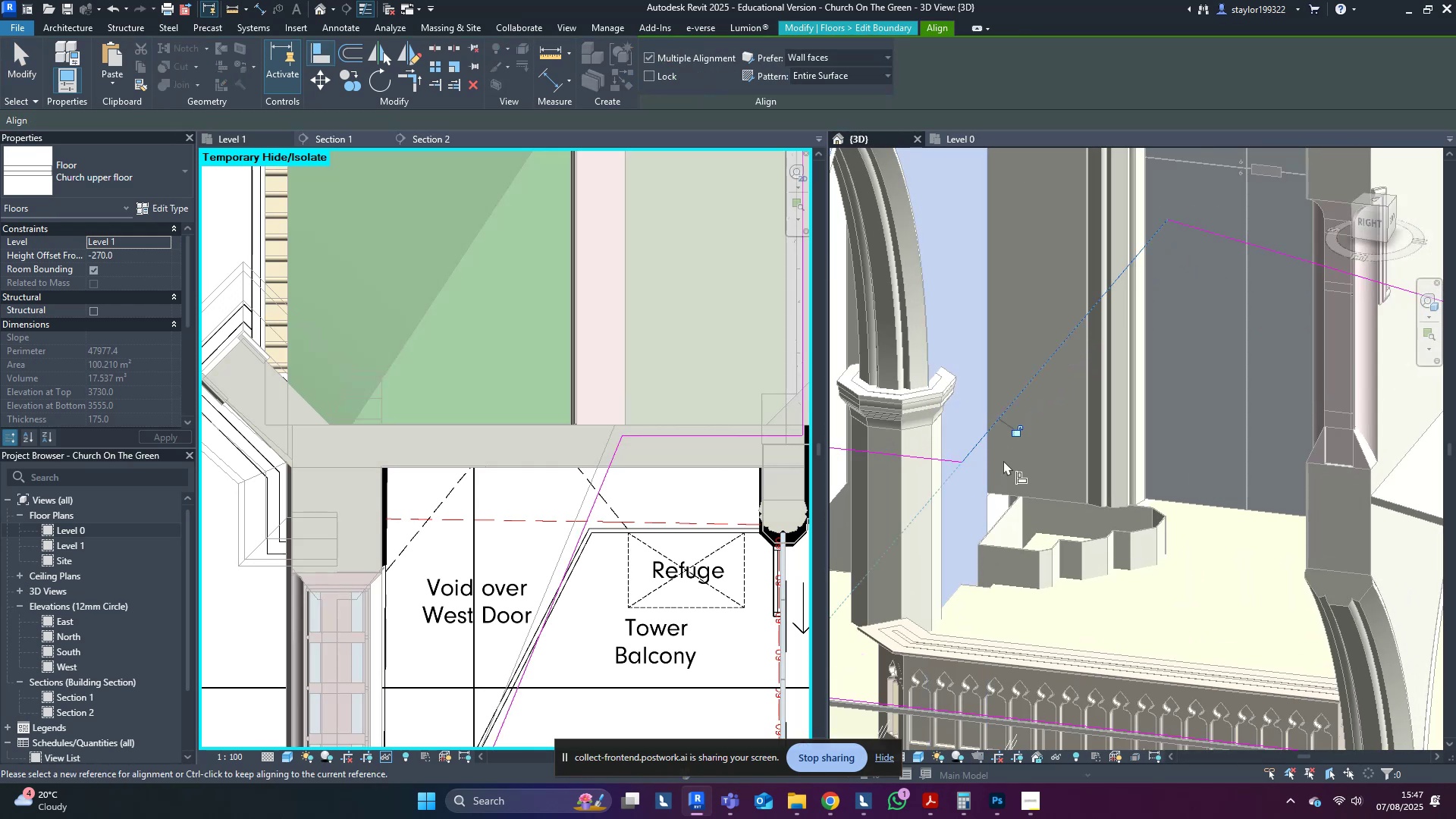 
scroll: coordinate [1006, 483], scroll_direction: down, amount: 4.0
 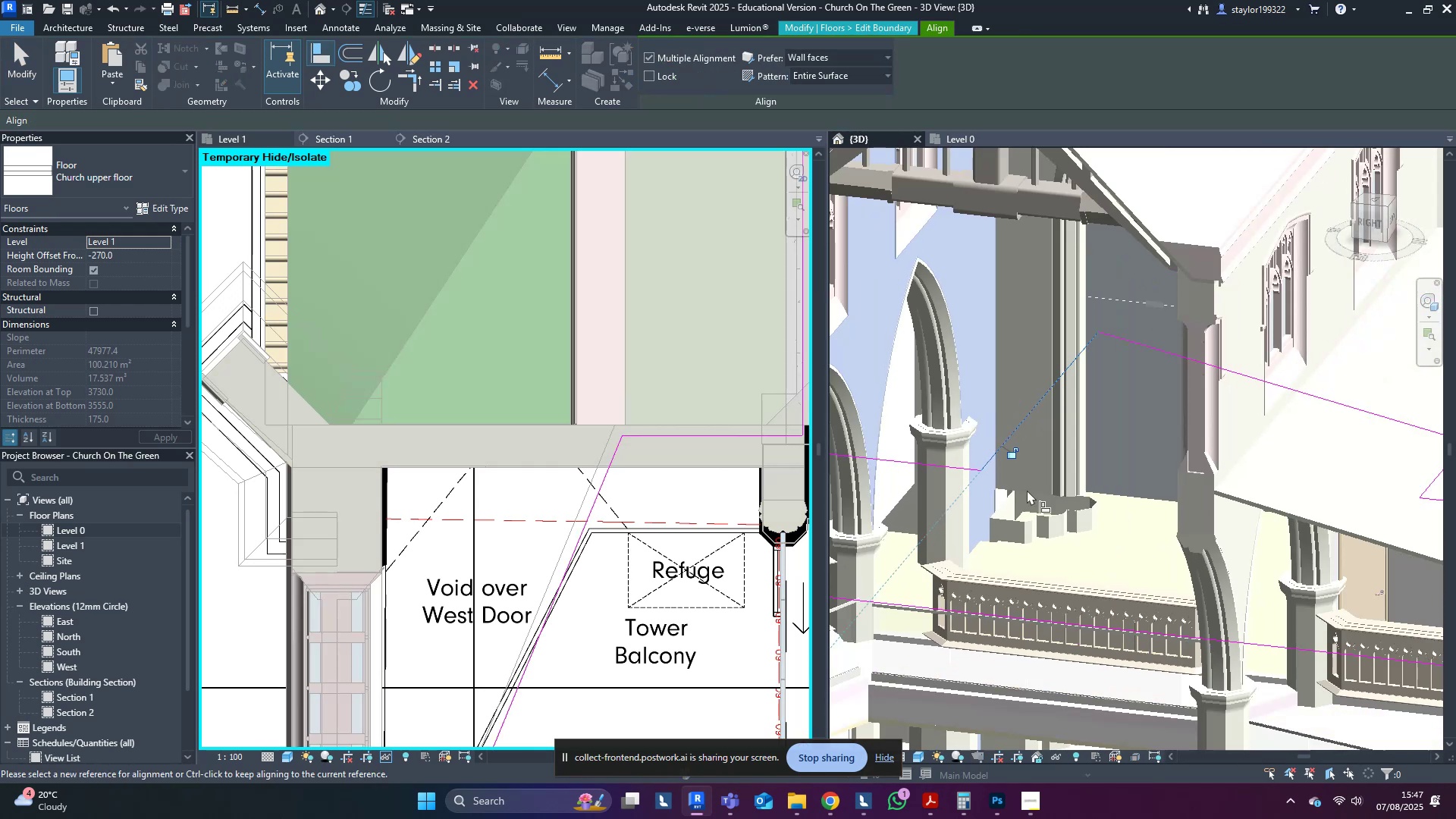 
hold_key(key=ShiftLeft, duration=0.48)
 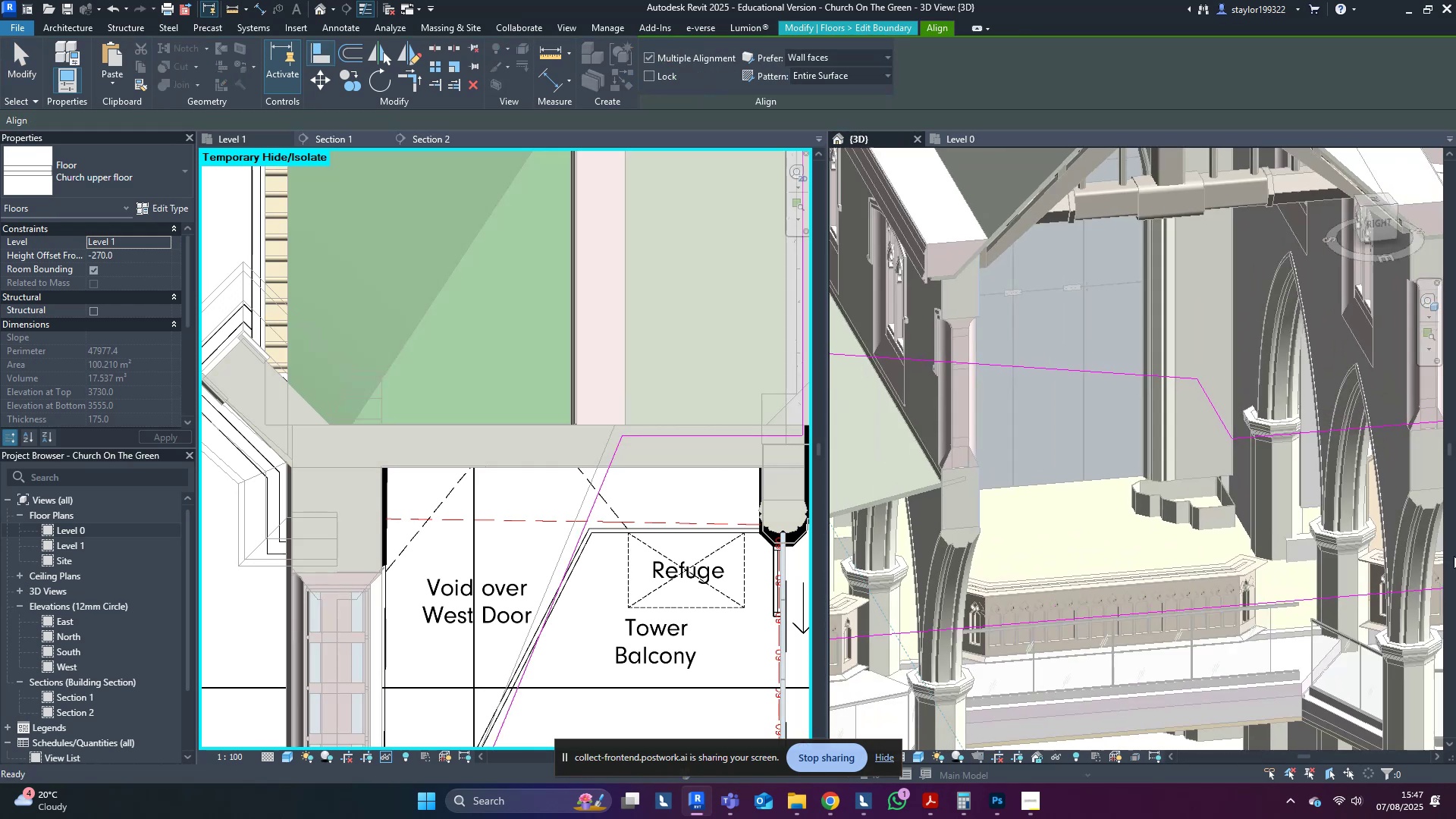 
scroll: coordinate [1258, 485], scroll_direction: up, amount: 2.0
 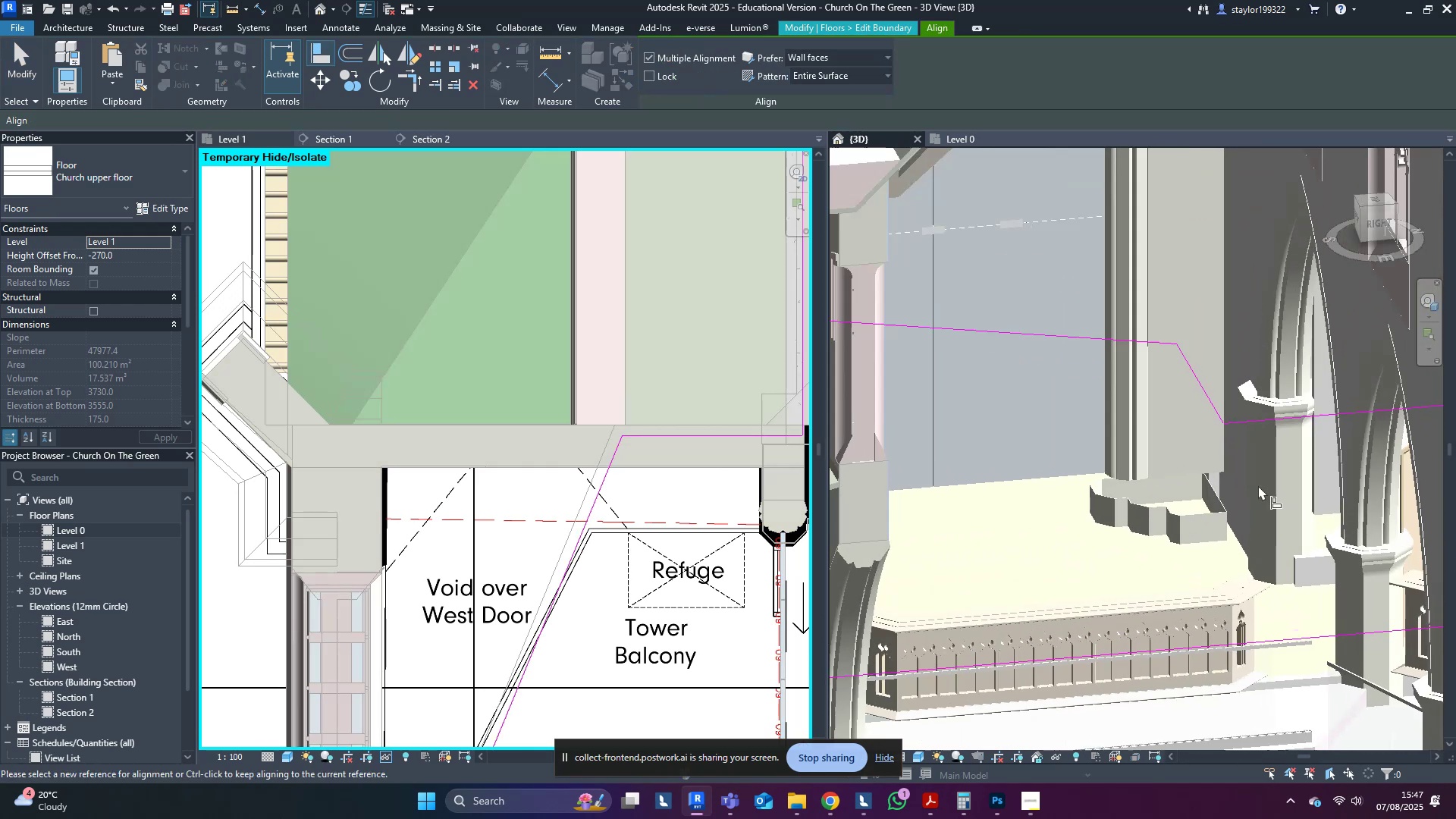 
type(al)
 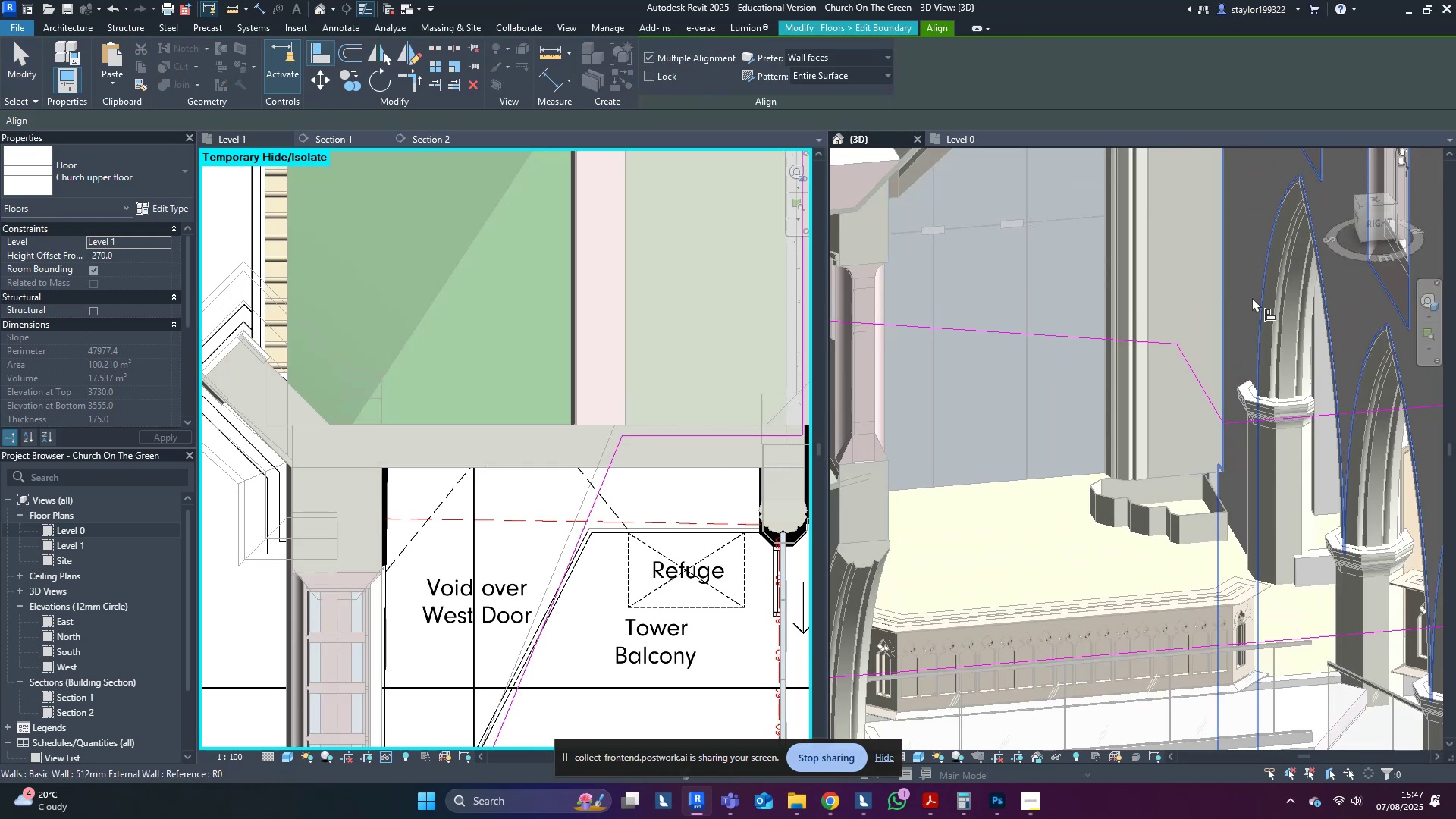 
left_click([1252, 297])
 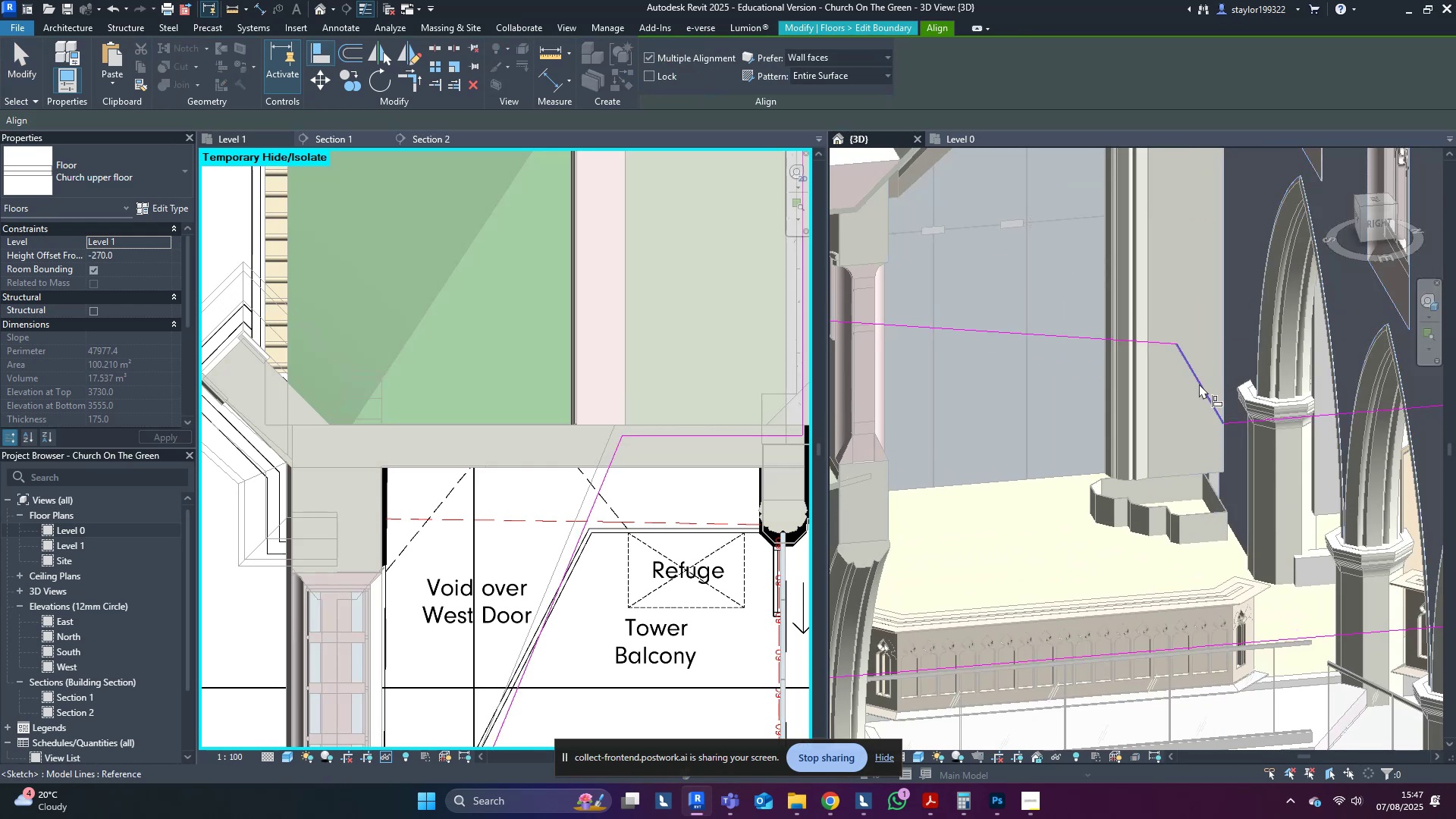 
left_click([1199, 384])
 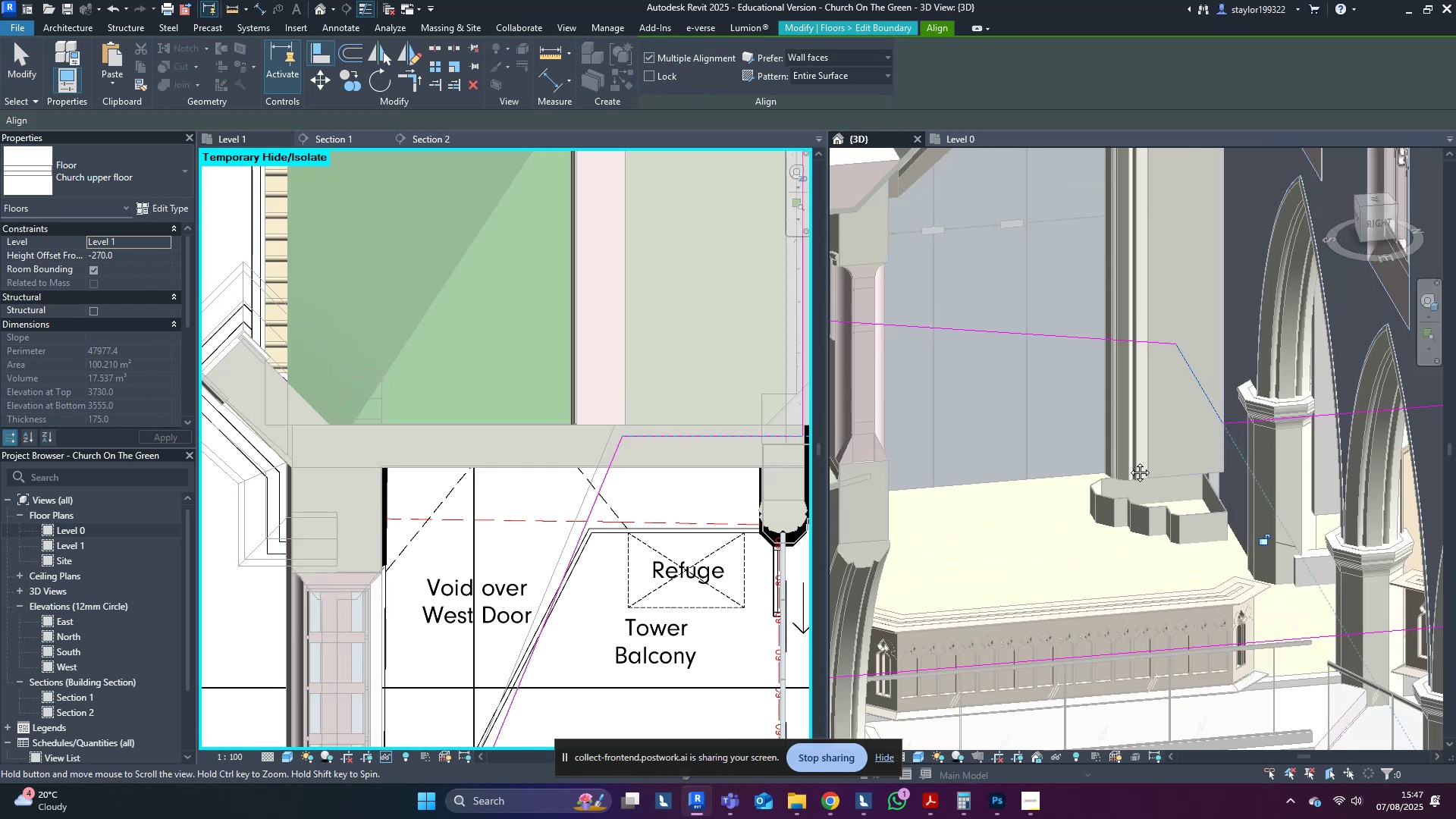 
key(Escape)
 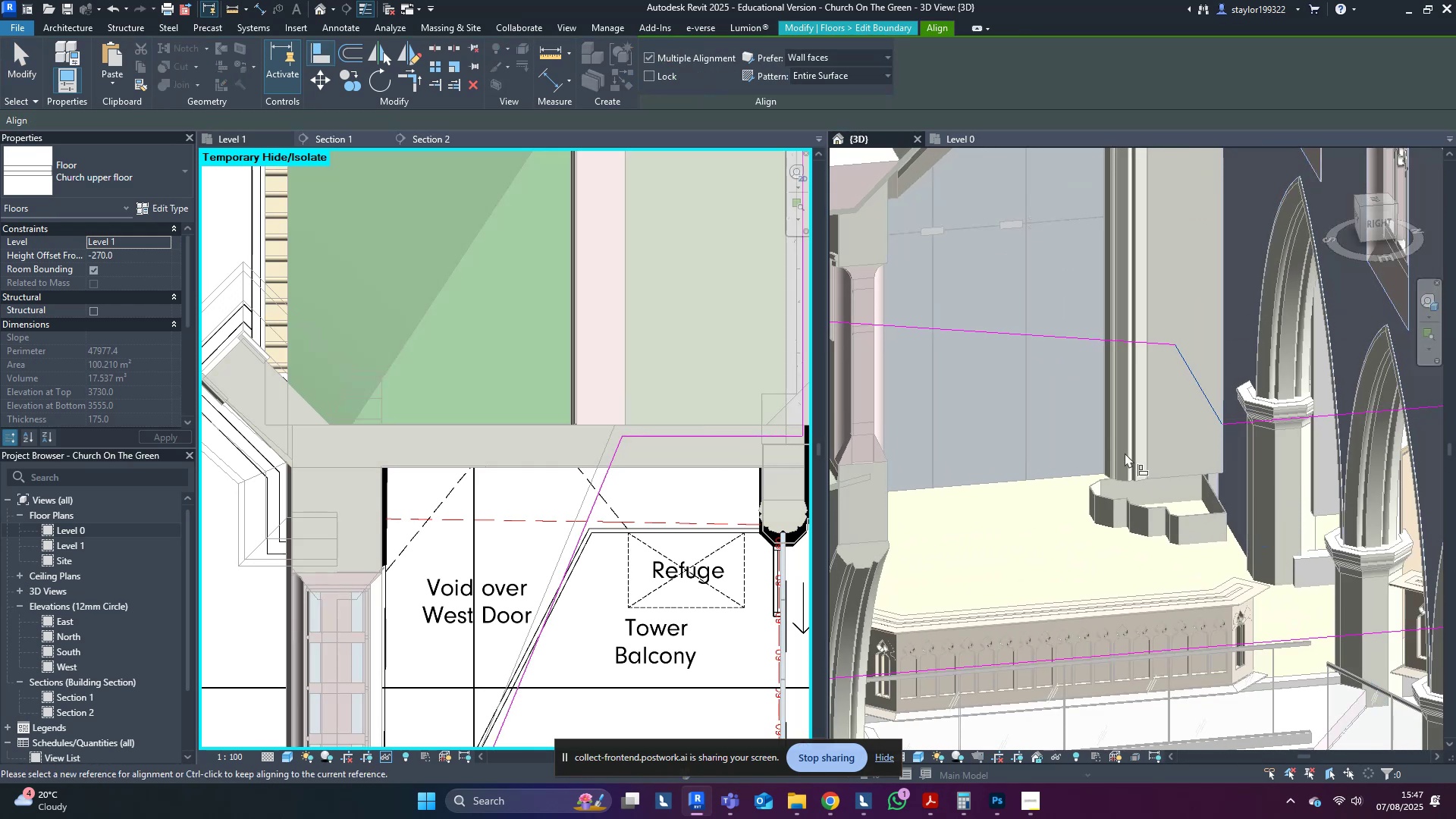 
hold_key(key=Escape, duration=0.44)
 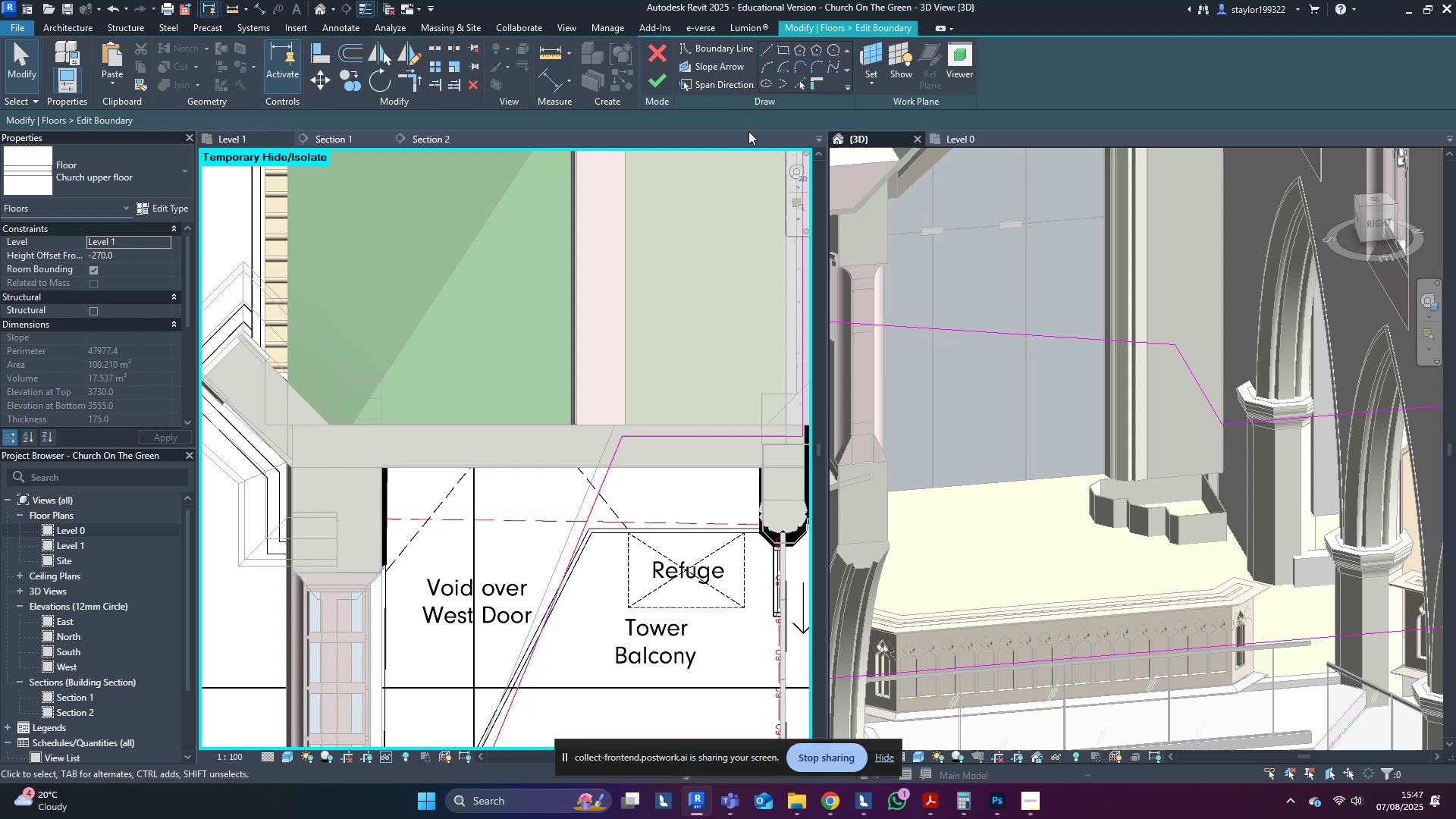 
middle_click([1112, 455])
 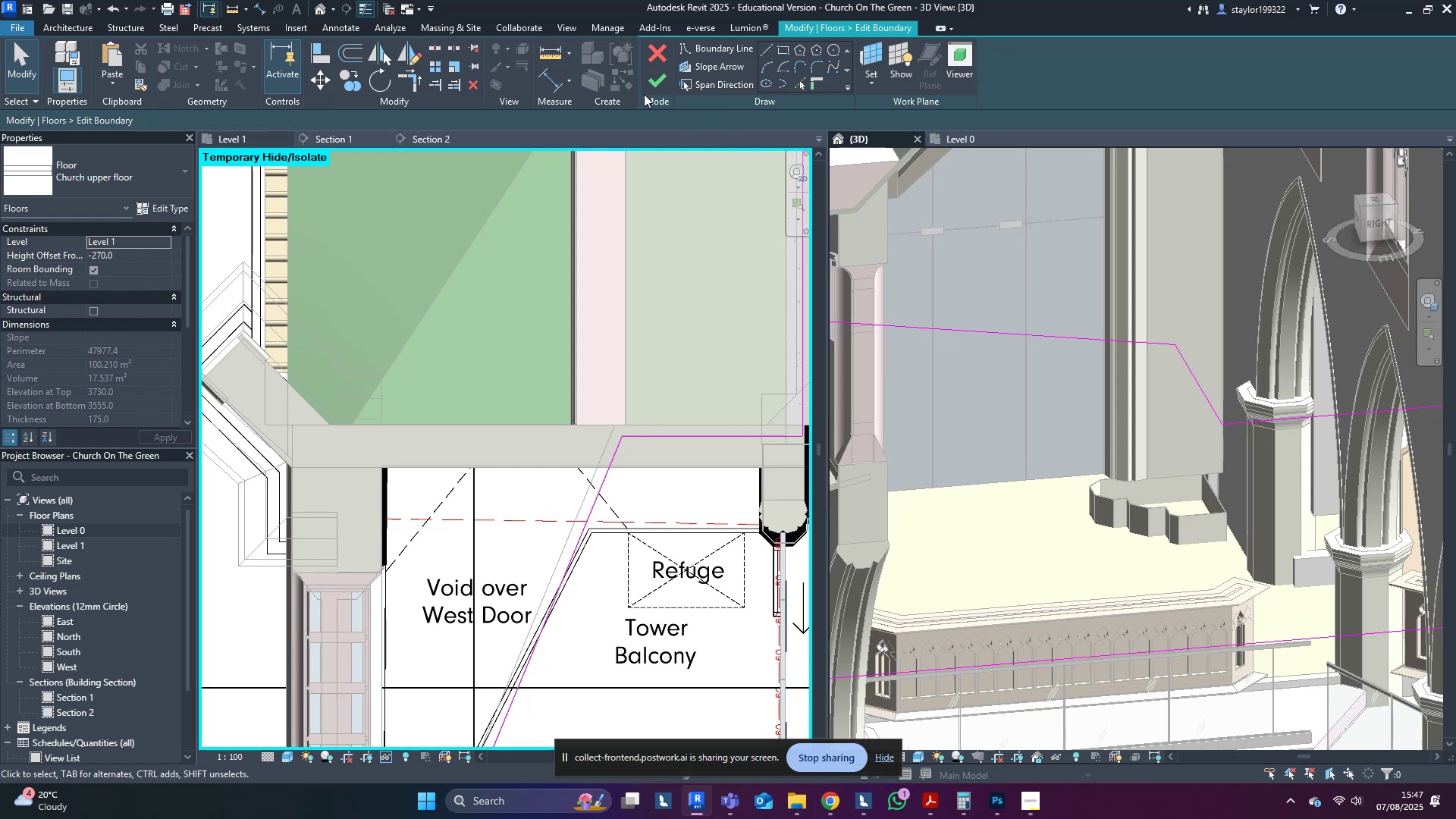 
left_click([667, 81])
 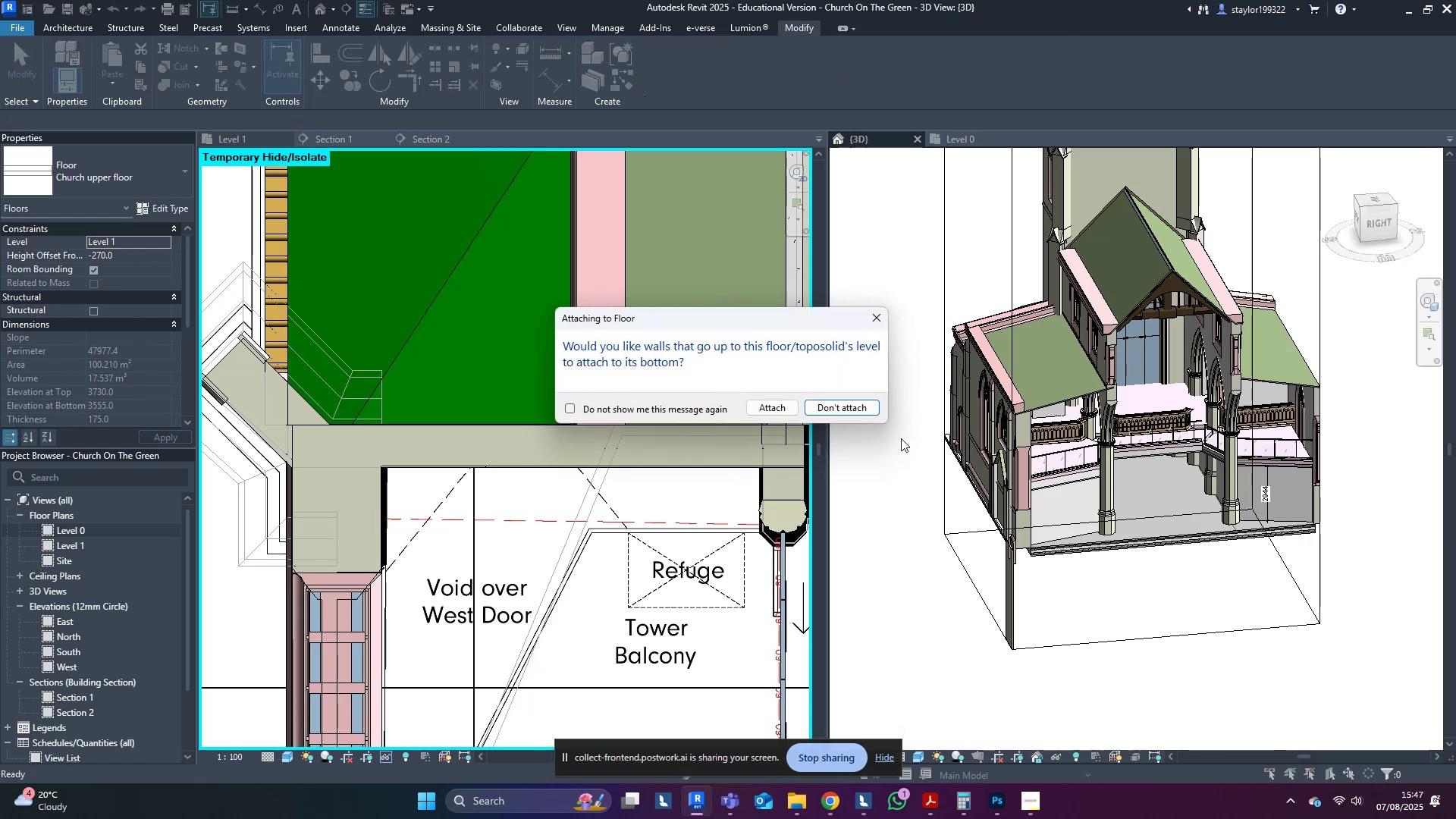 
left_click([839, 401])
 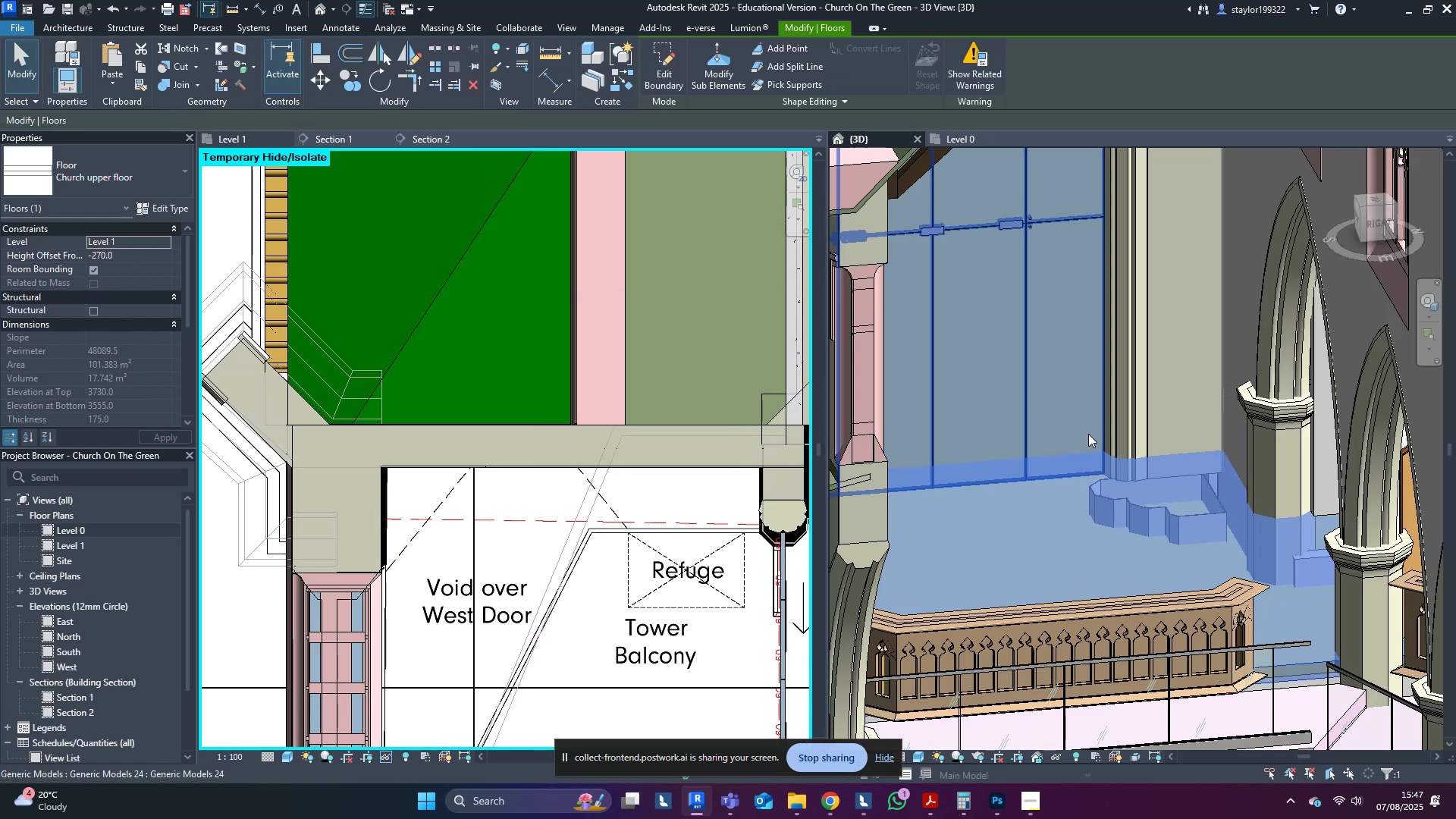 
key(Escape)
 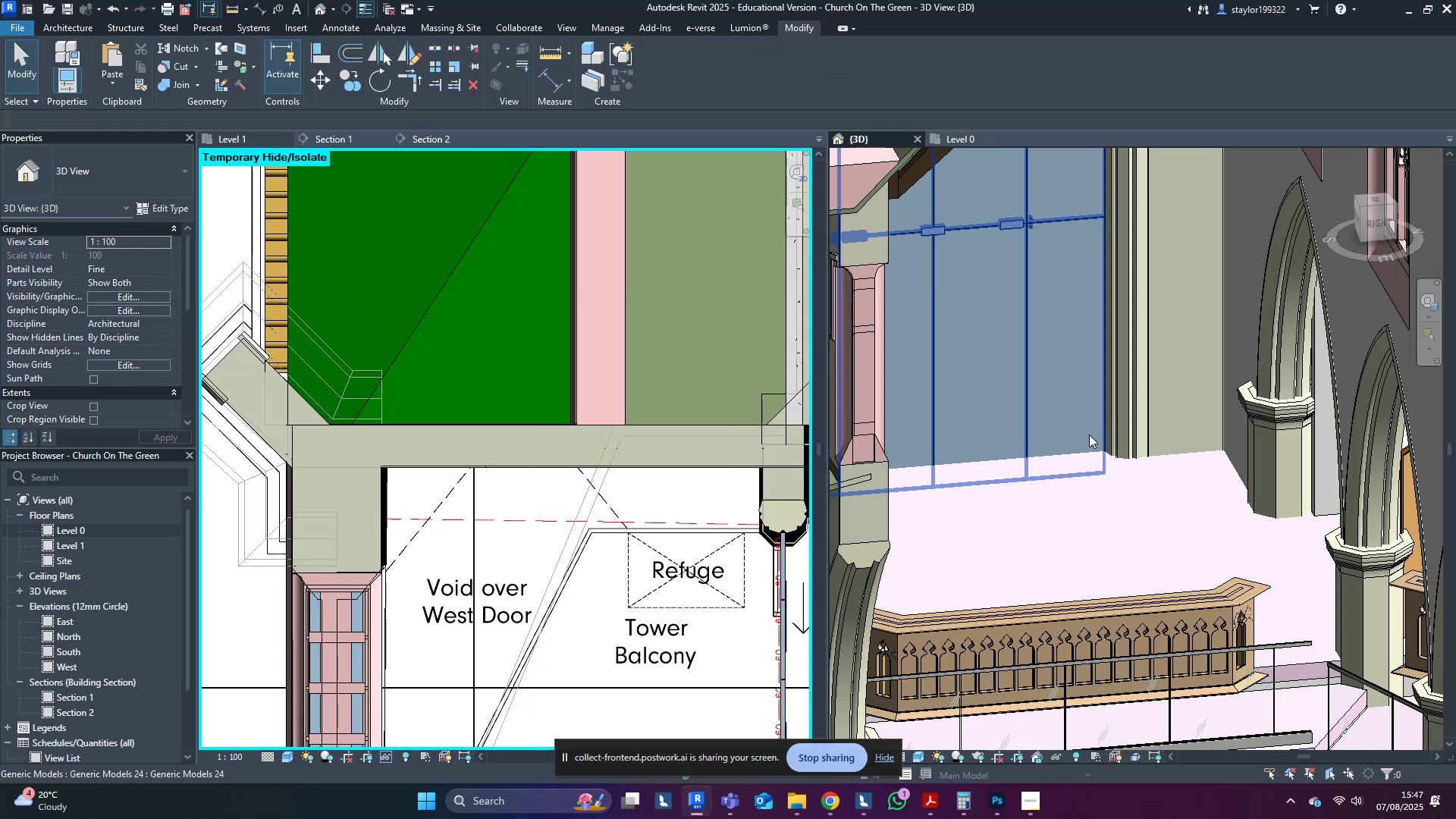 
double_click([1089, 435])
 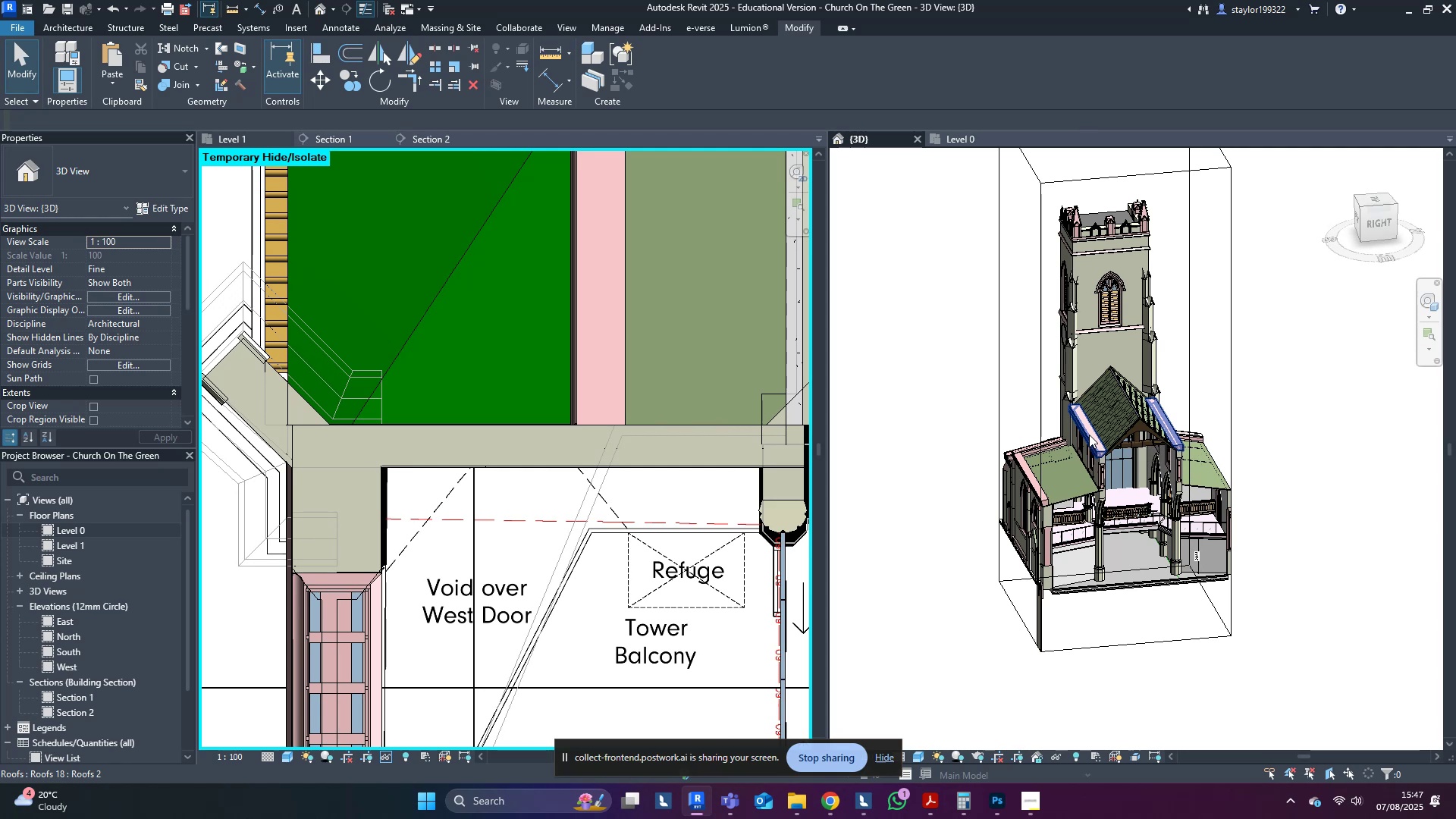 
wait(17.85)
 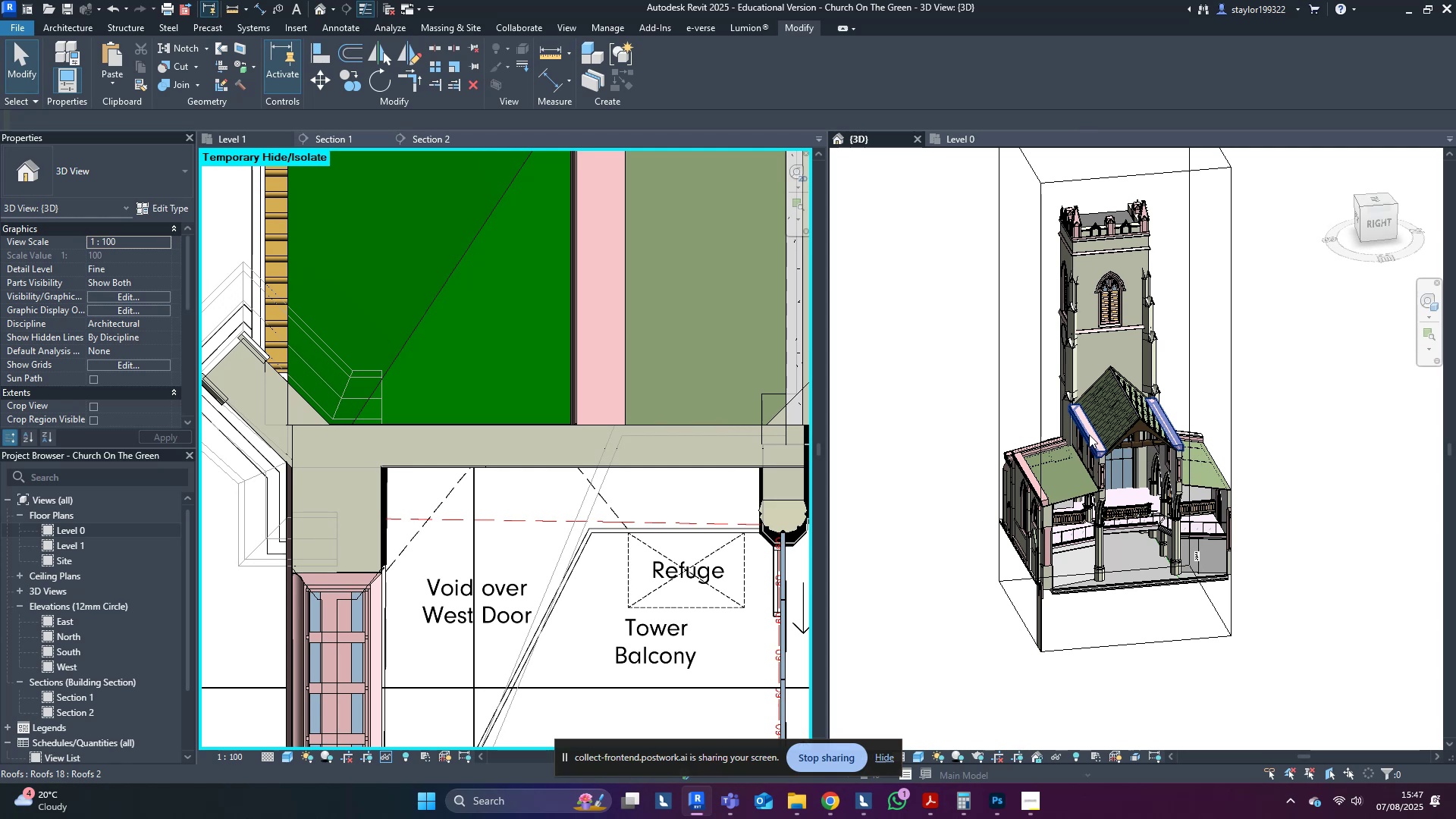 
scroll: coordinate [1139, 499], scroll_direction: up, amount: 9.0
 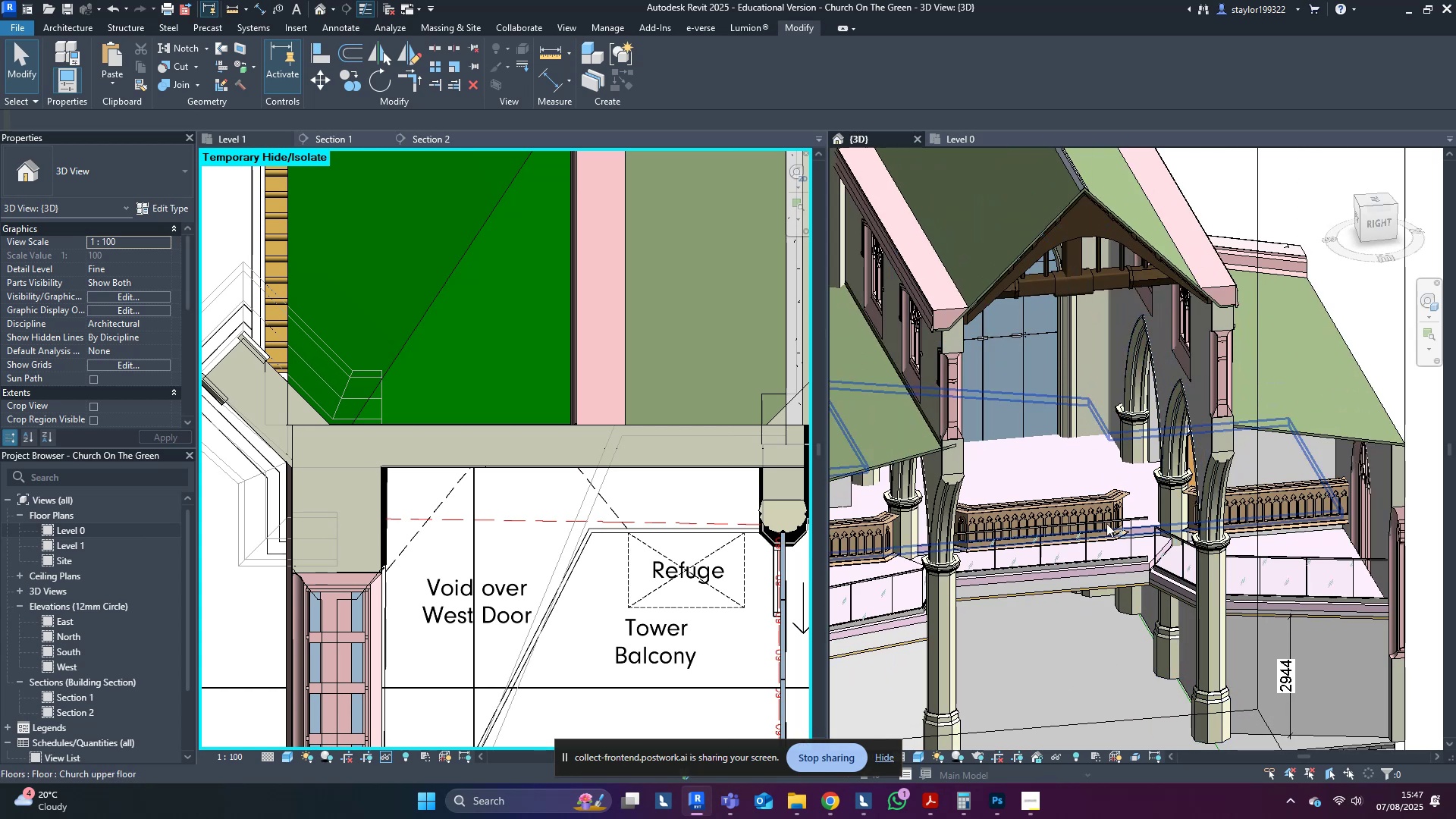 
left_click([1010, 457])
 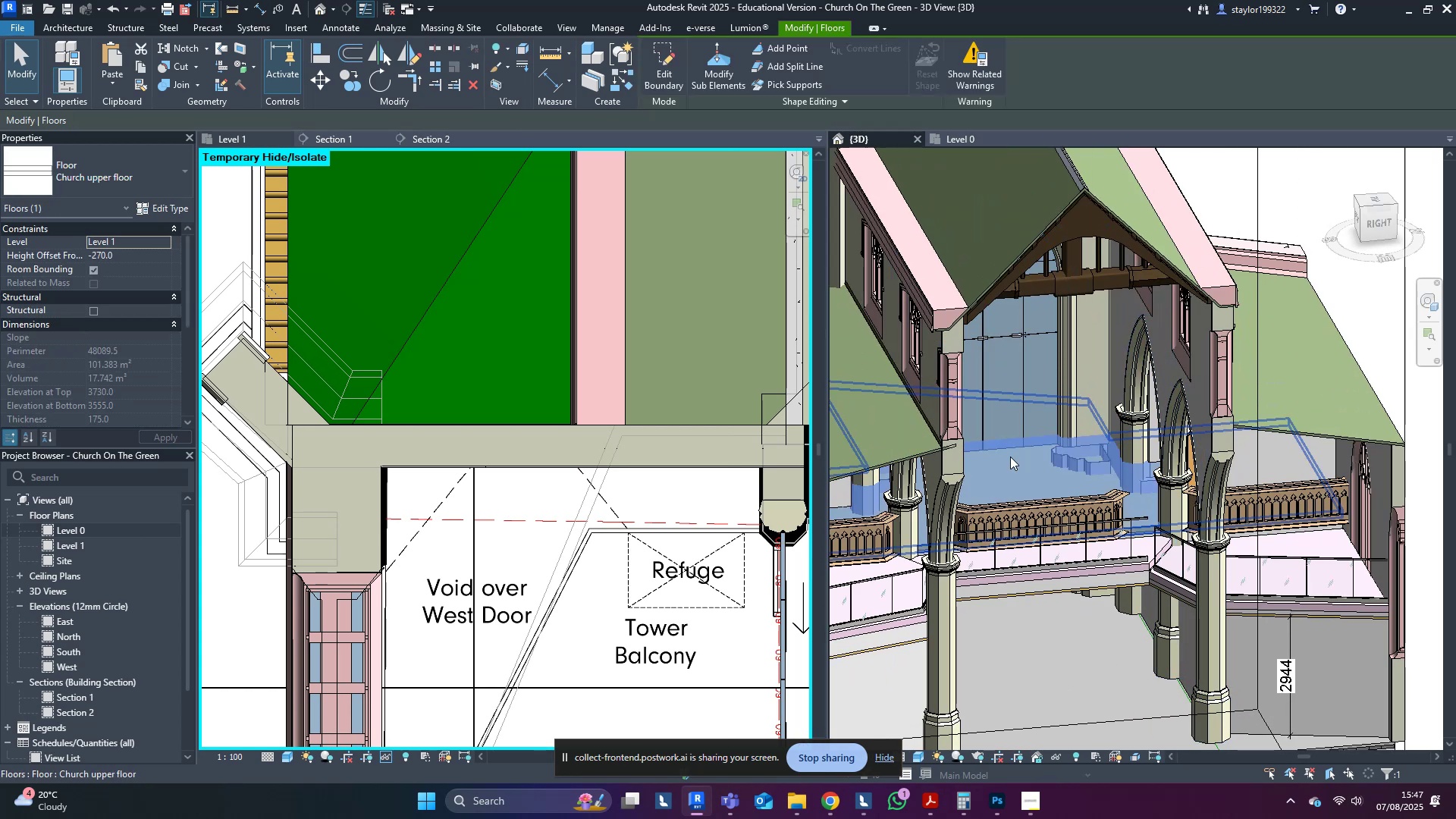 
hold_key(key=ShiftLeft, duration=0.48)
 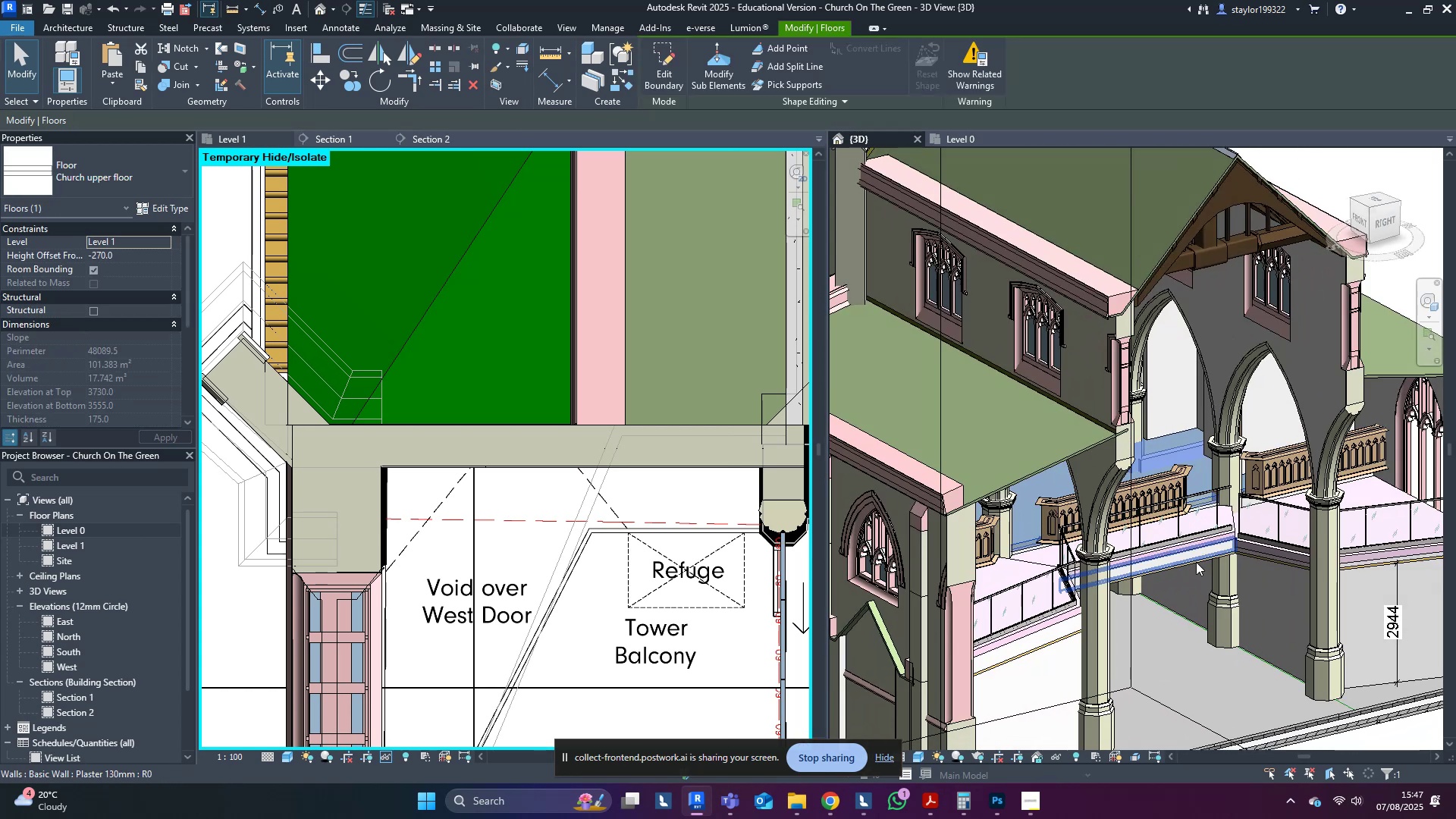 
scroll: coordinate [1196, 562], scroll_direction: up, amount: 2.0
 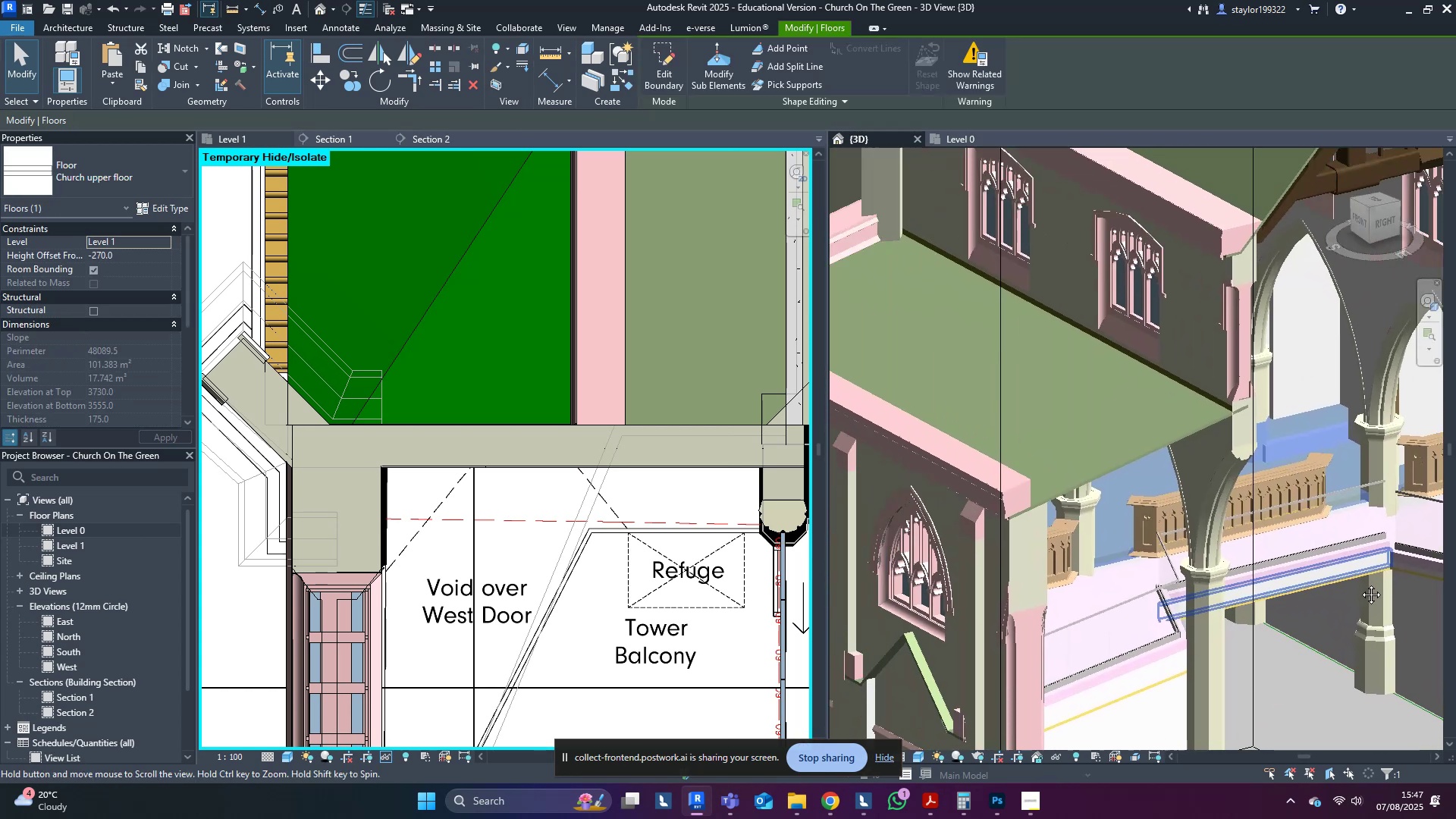 
hold_key(key=ShiftLeft, duration=0.56)
 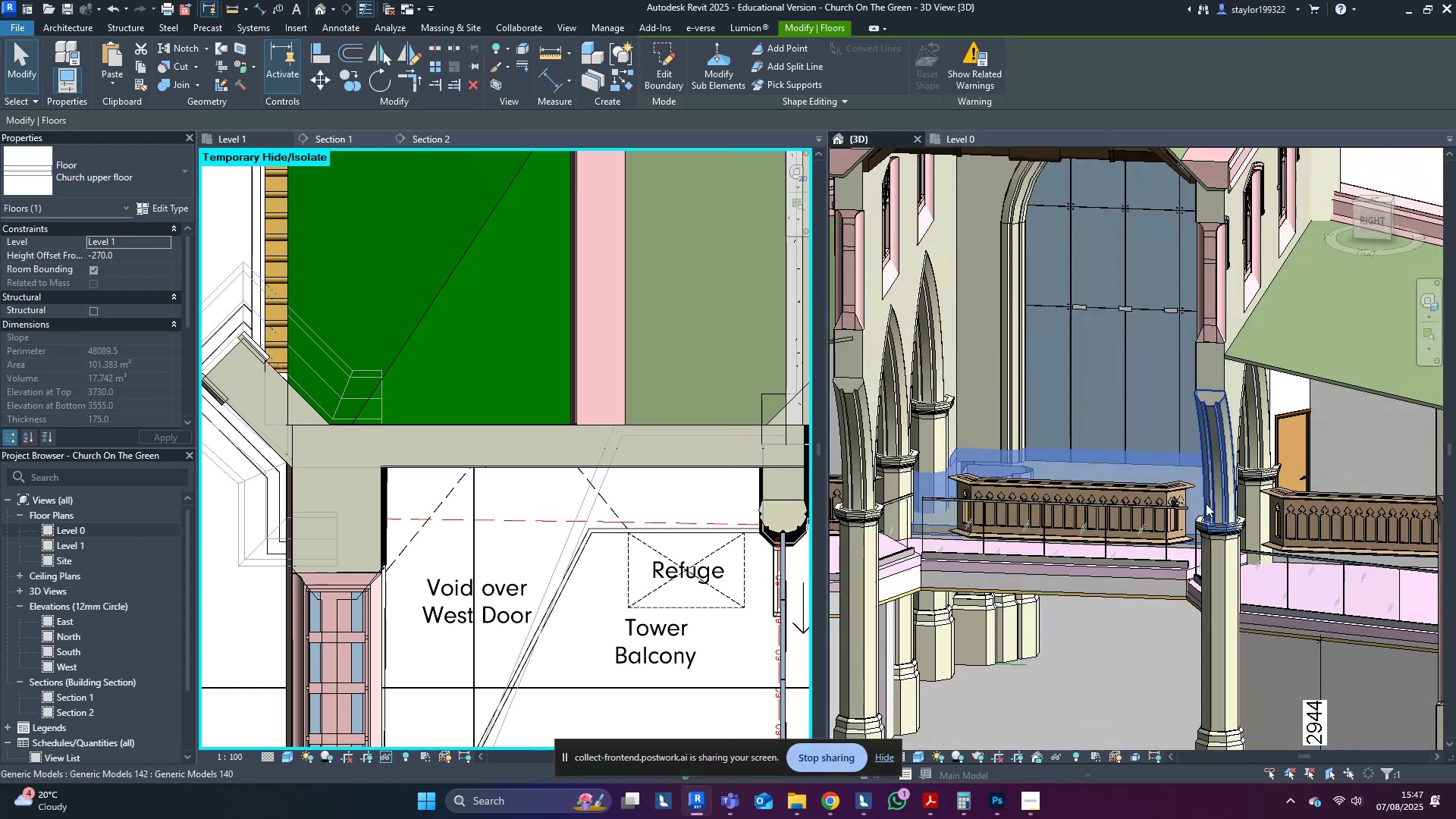 
hold_key(key=ControlLeft, duration=1.21)
left_click([1104, 391])
 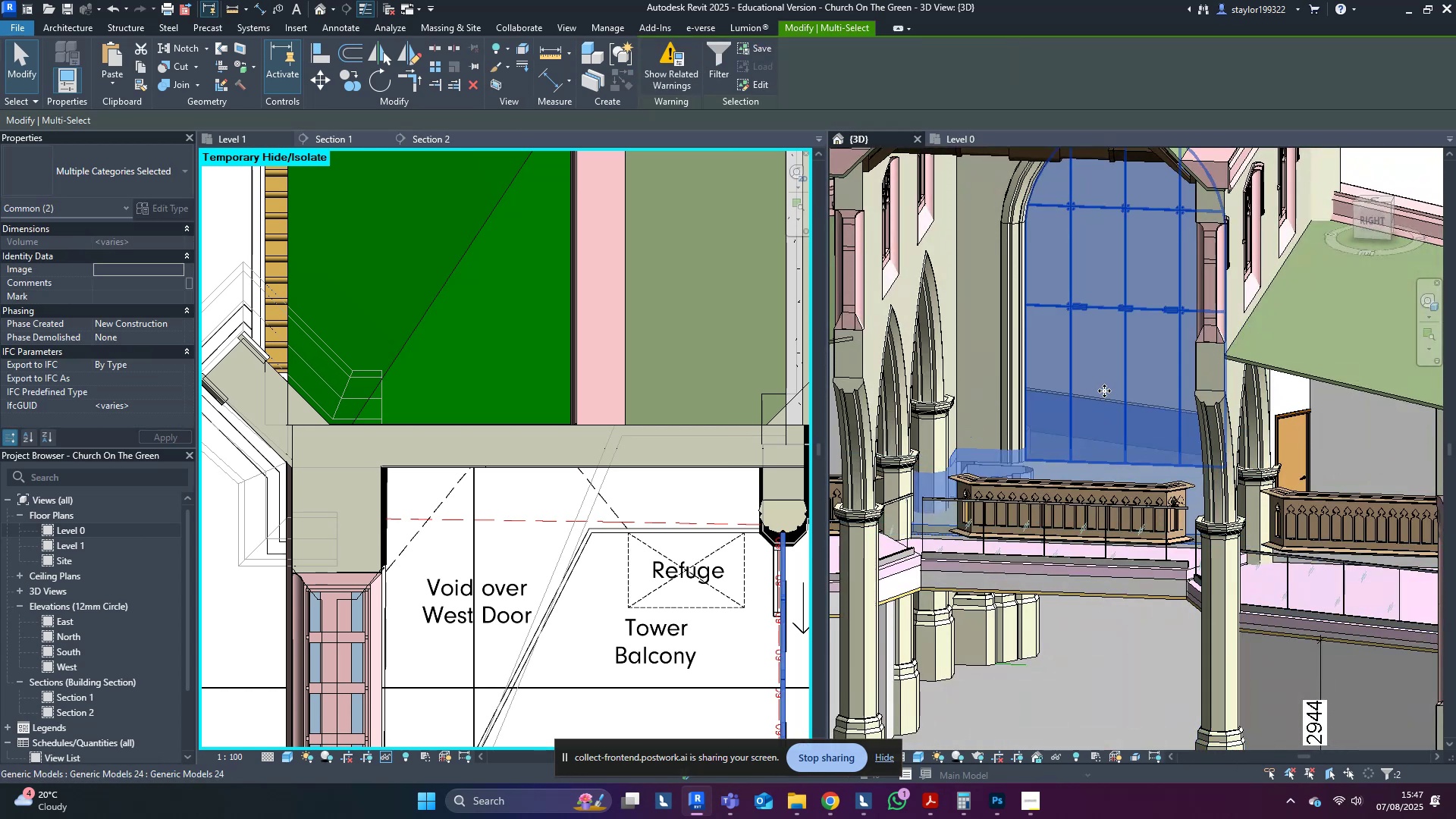 
type(hi)
key(Escape)
 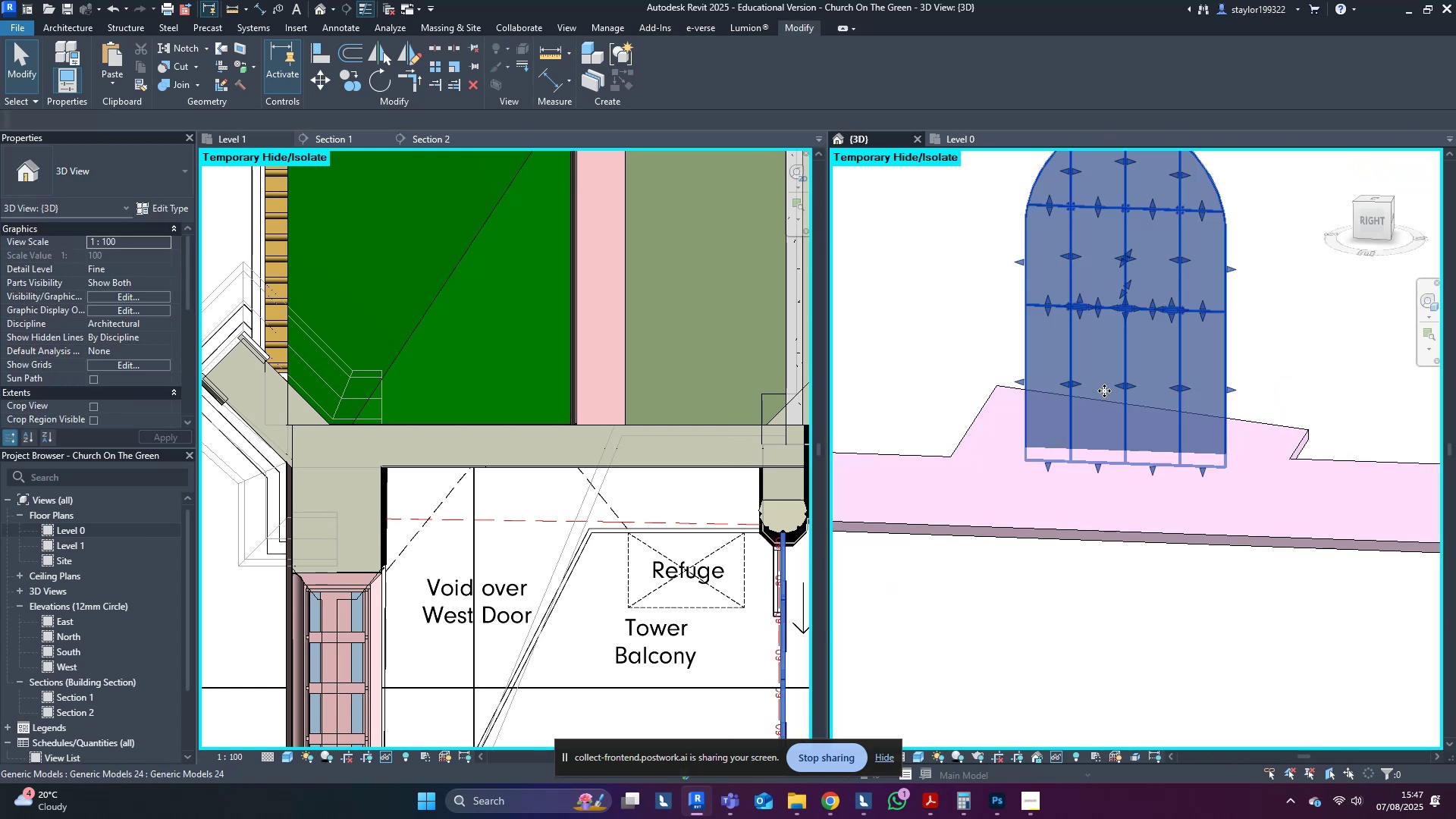 
left_click([1104, 391])
 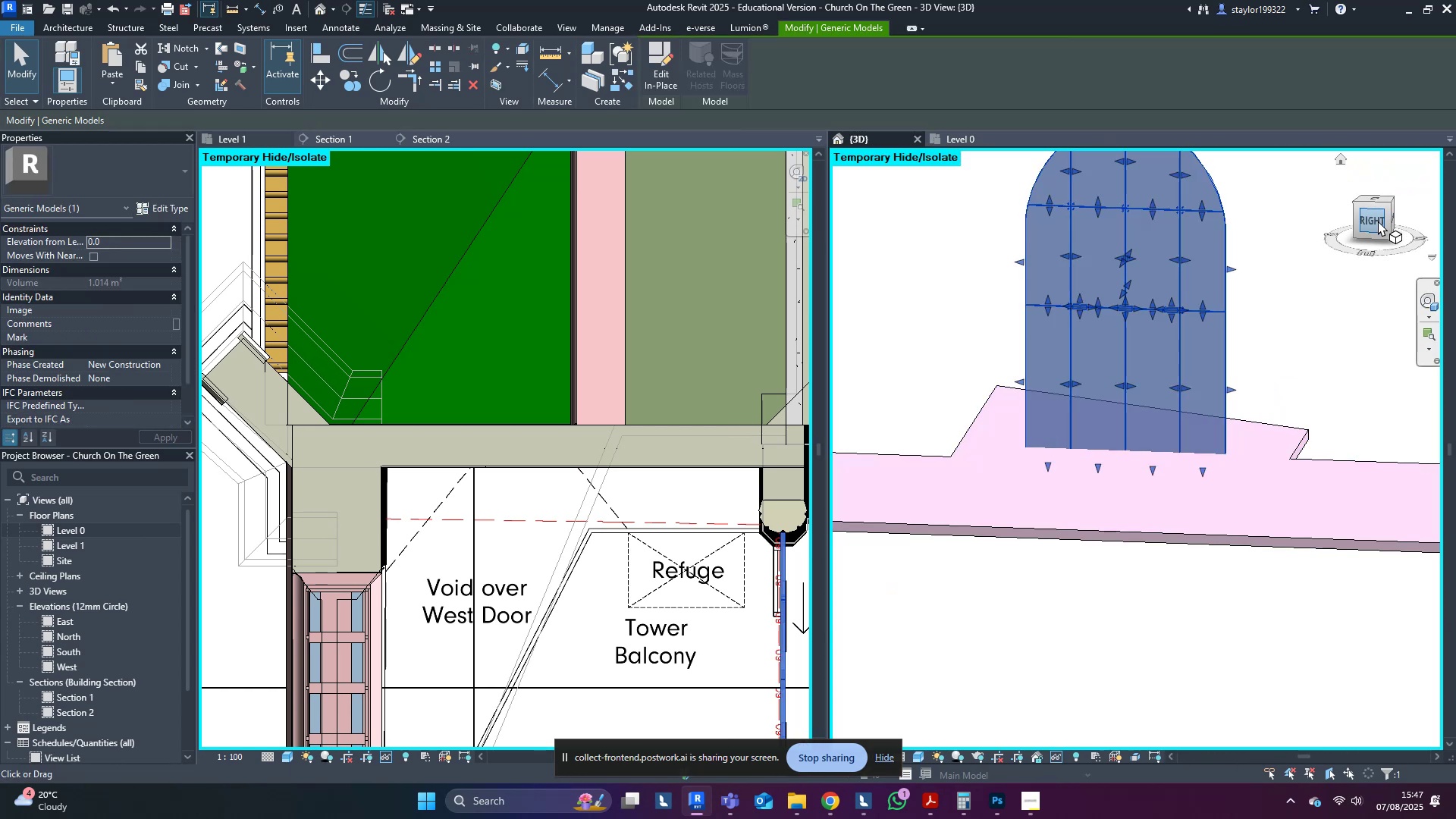 
left_click([1372, 225])
 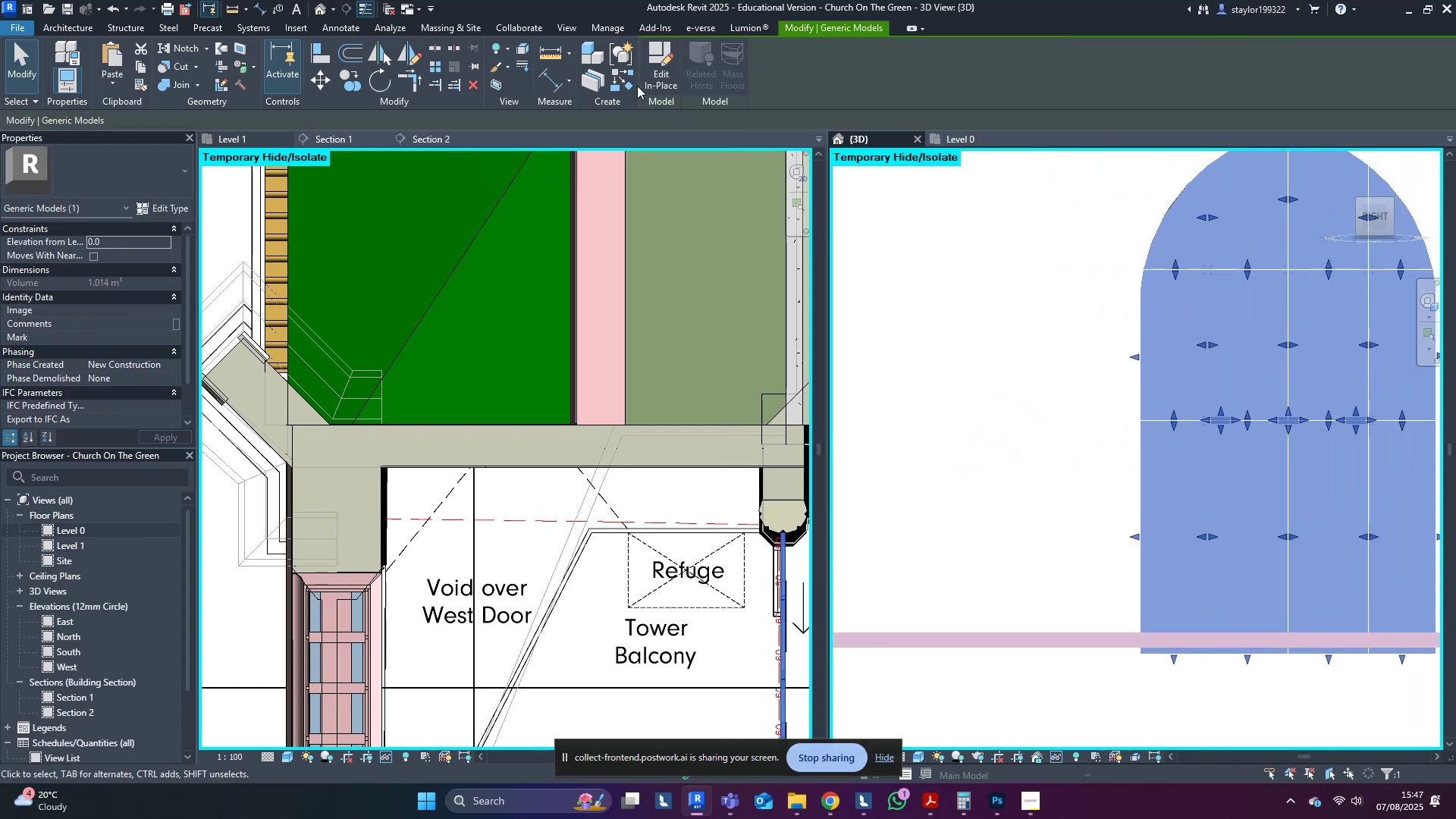 
left_click([651, 74])
 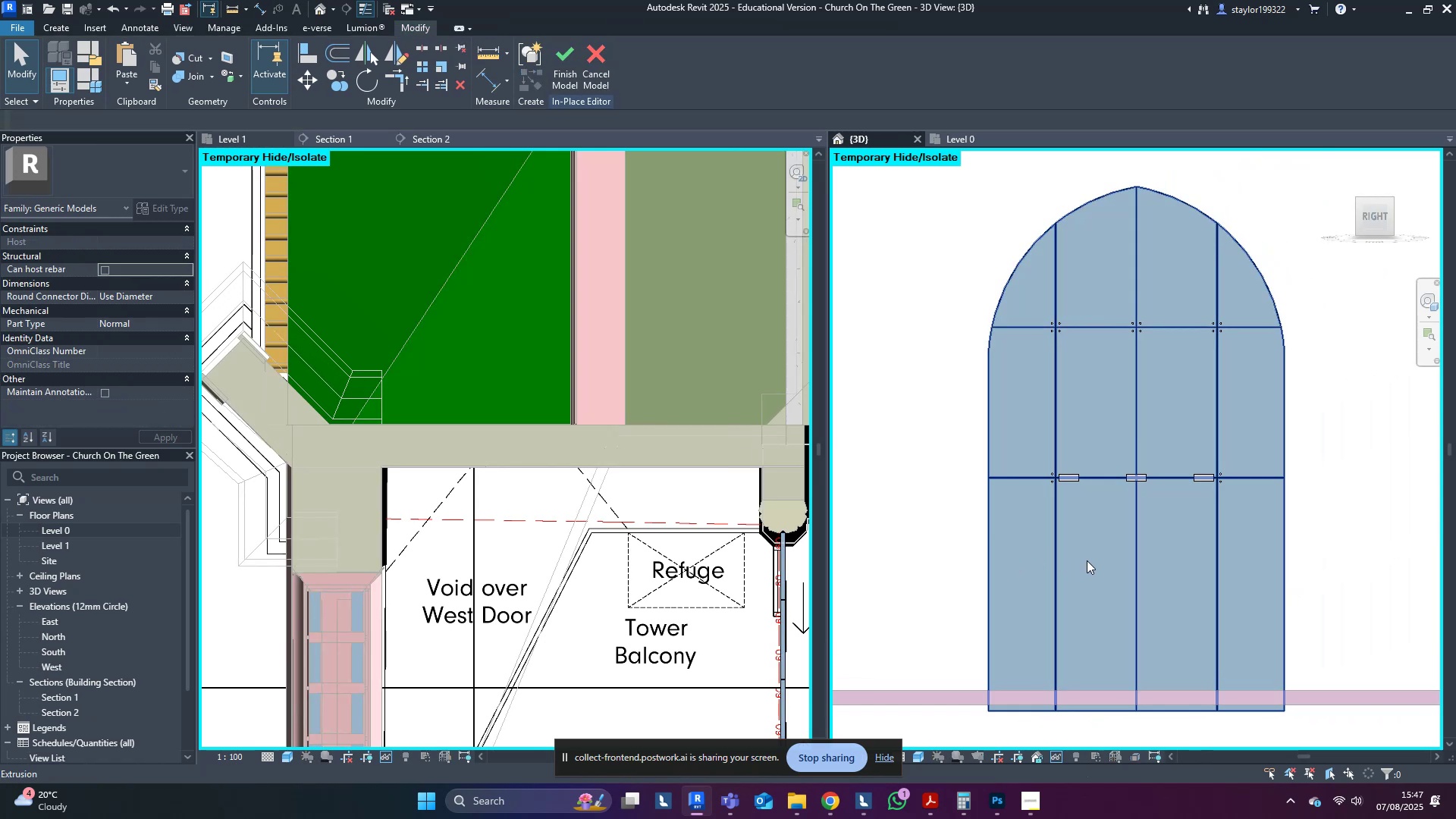 
double_click([1087, 560])
 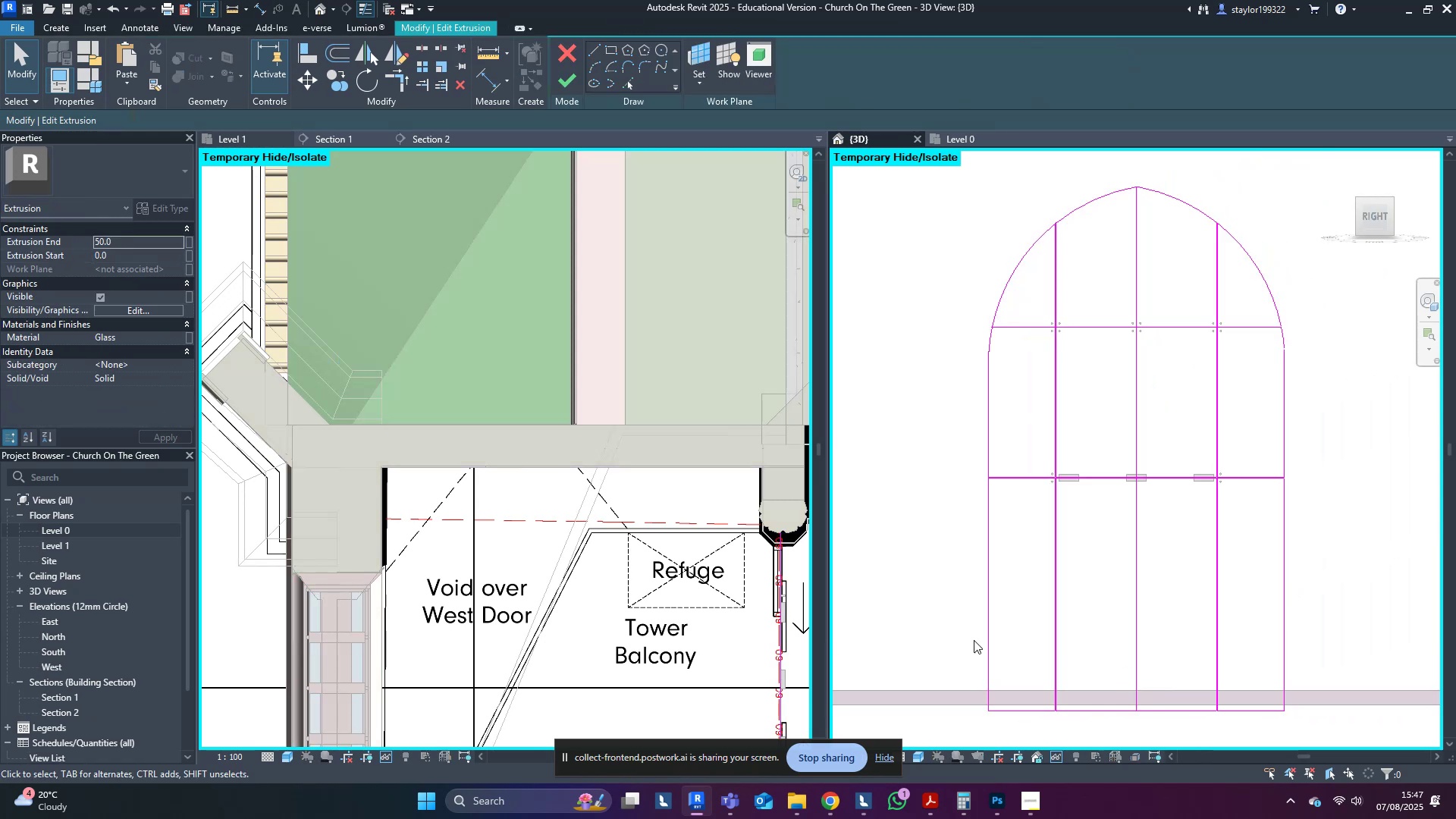 
left_click_drag(start_coordinate=[863, 630], to_coordinate=[1455, 743])
 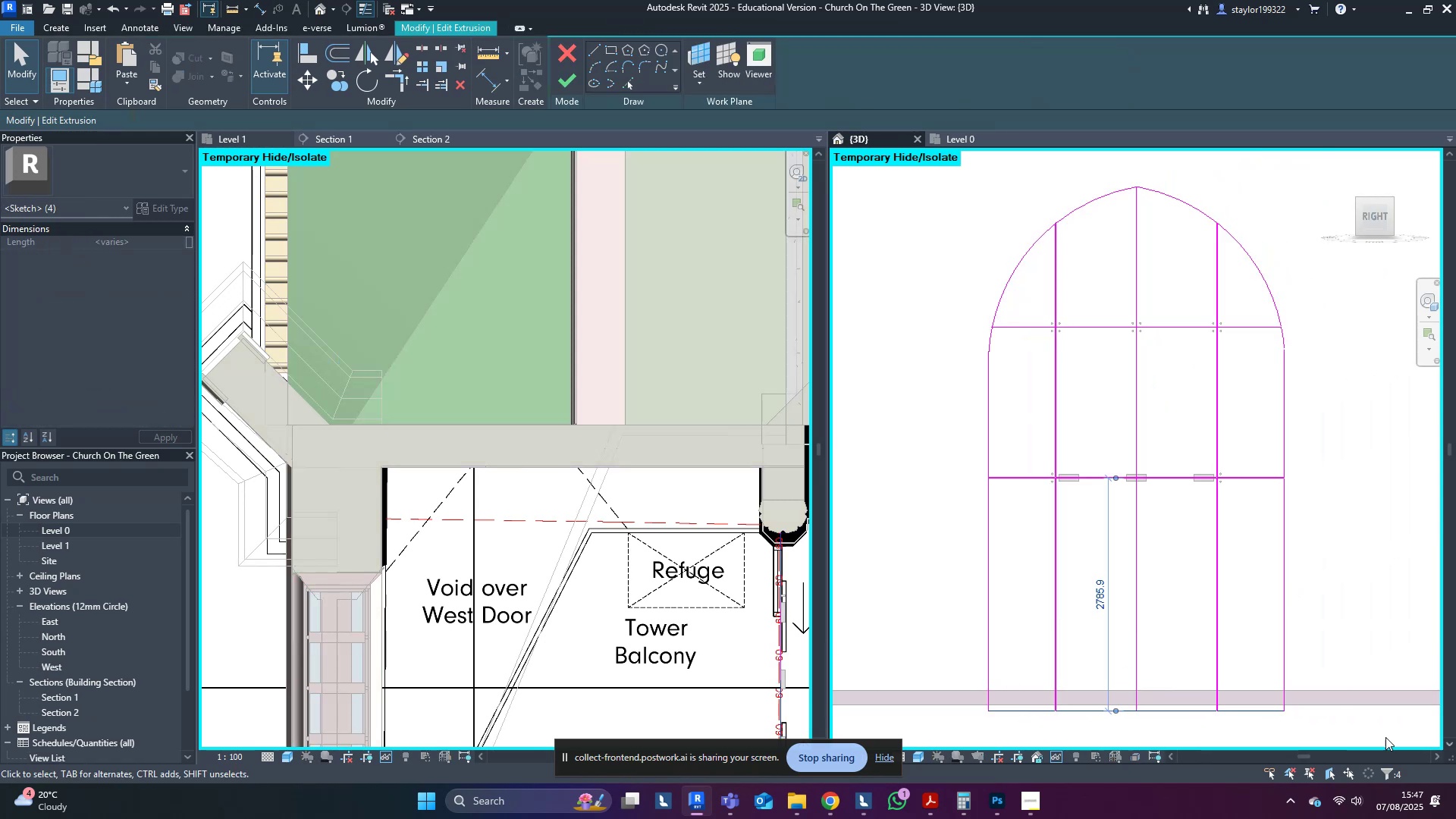 
scroll: coordinate [1115, 715], scroll_direction: up, amount: 8.0
 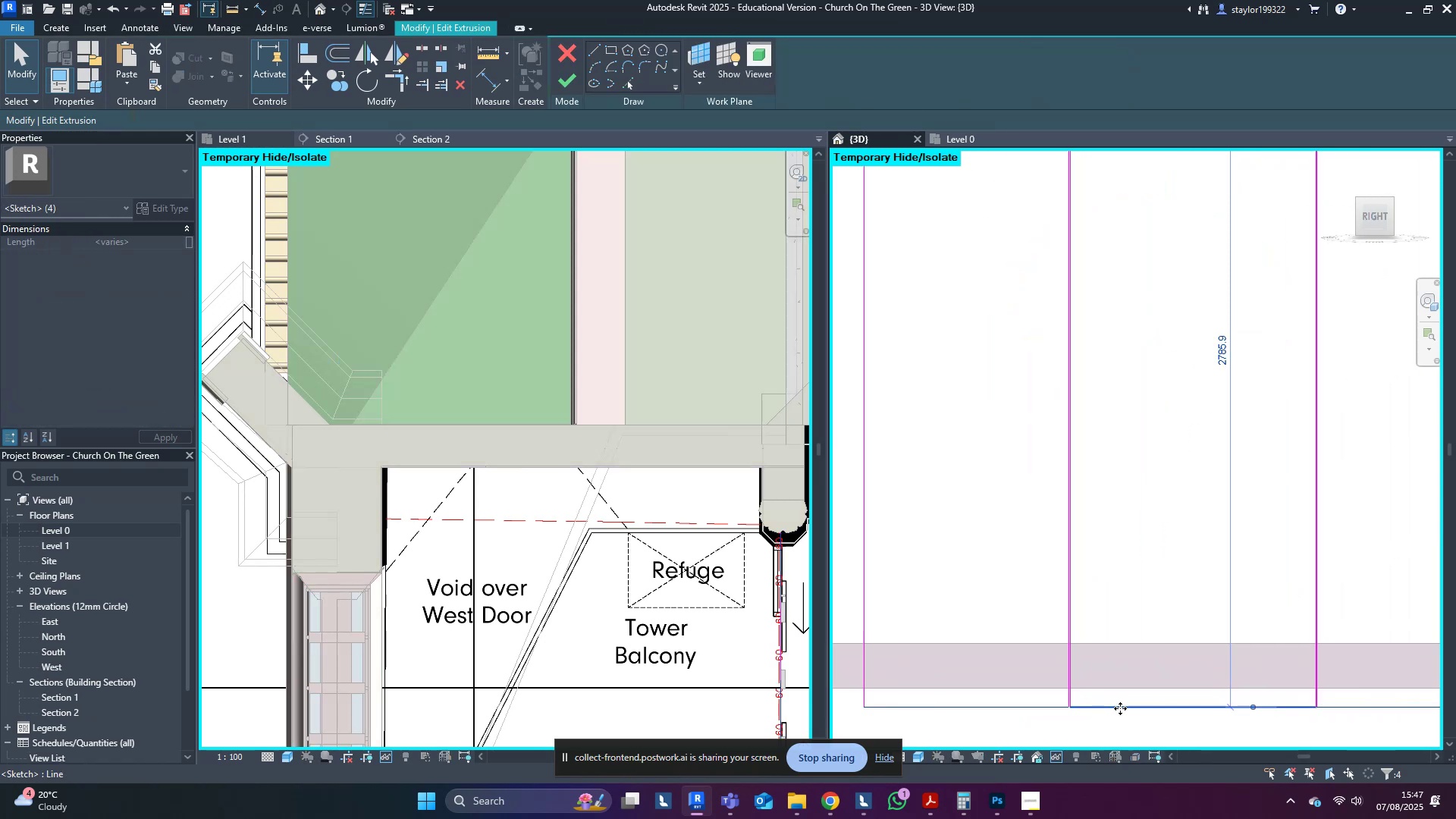 
left_click_drag(start_coordinate=[1120, 708], to_coordinate=[1133, 643])
 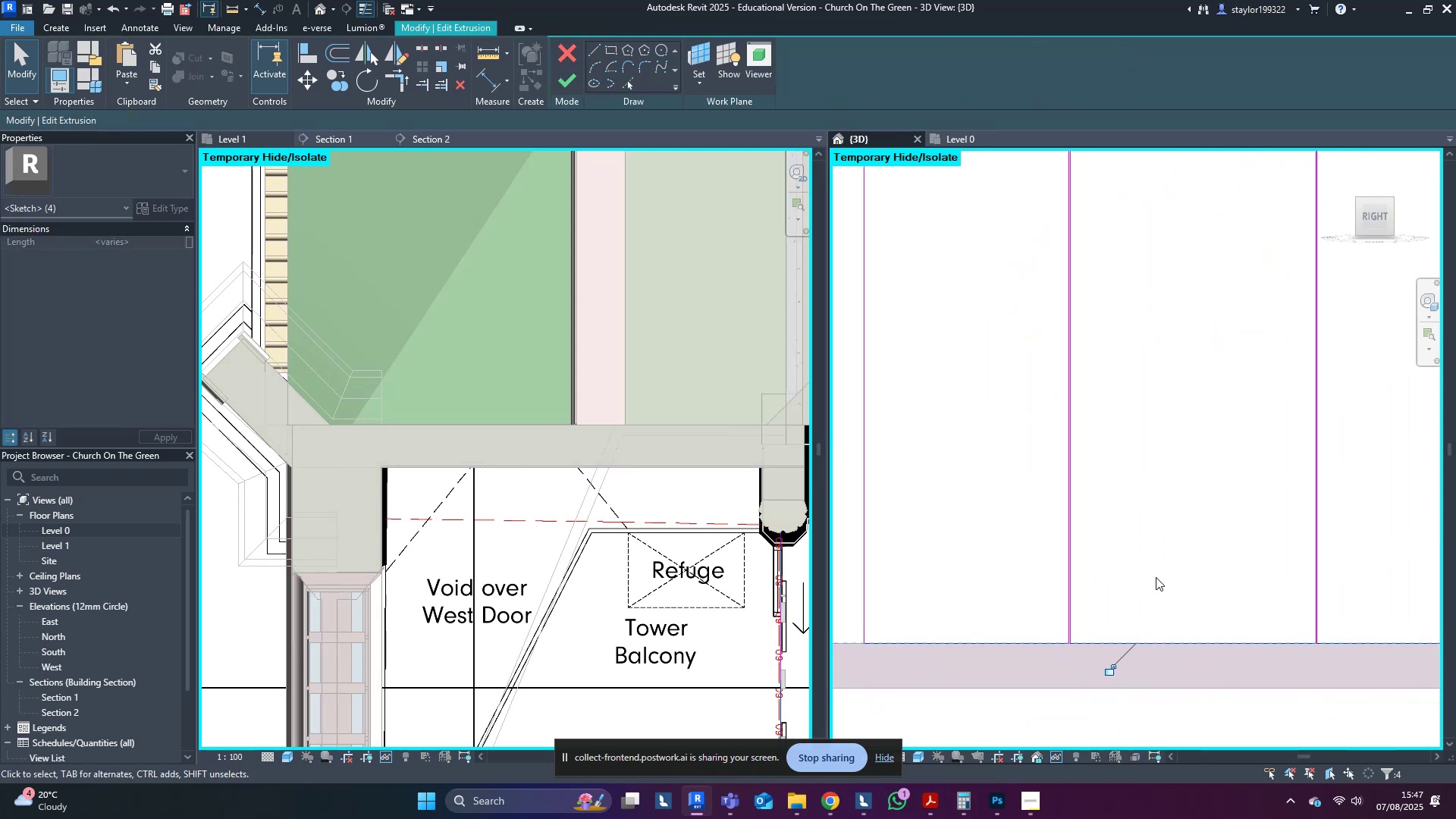 
left_click([1156, 573])
 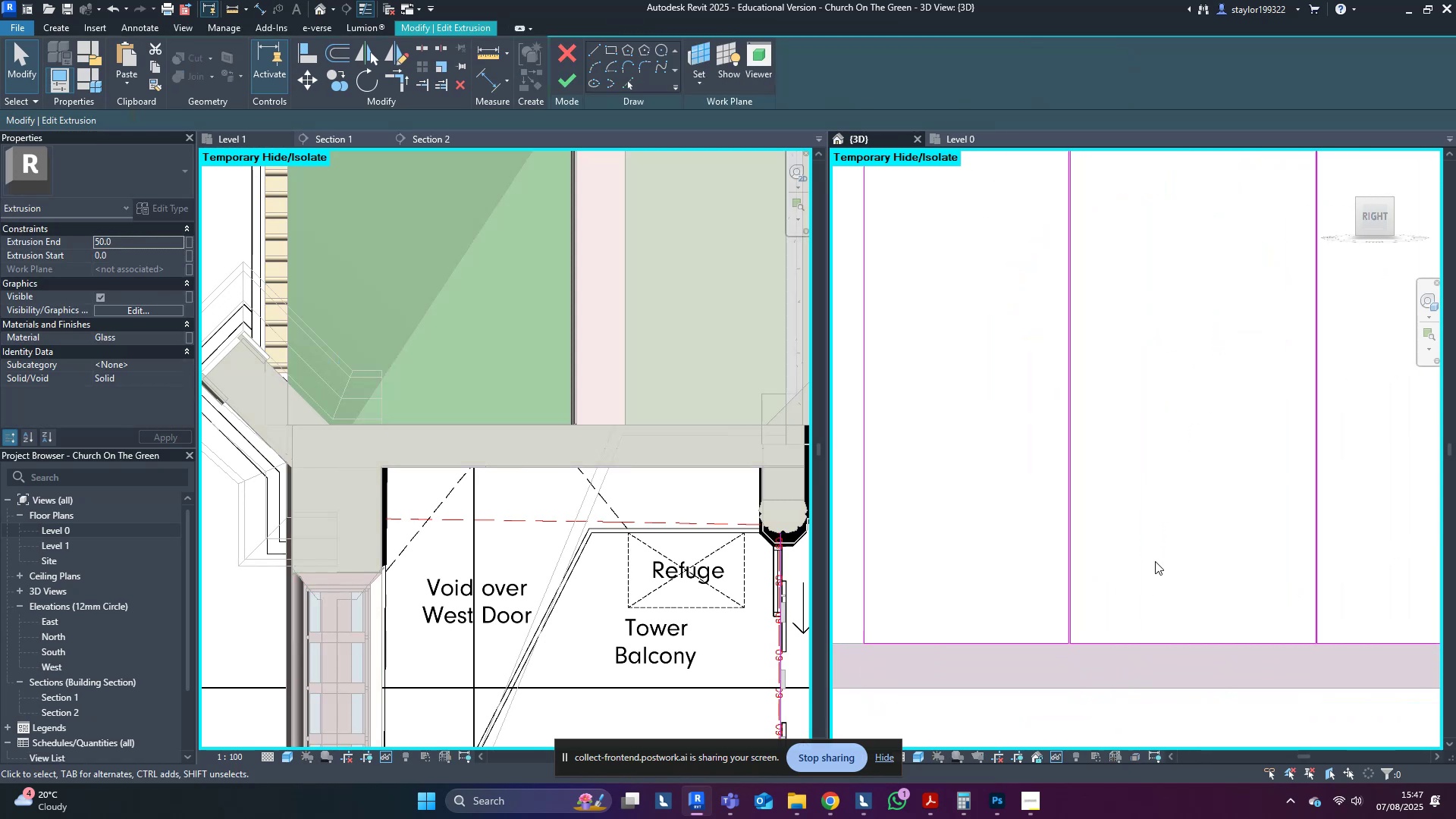 
scroll: coordinate [1106, 591], scroll_direction: down, amount: 10.0
 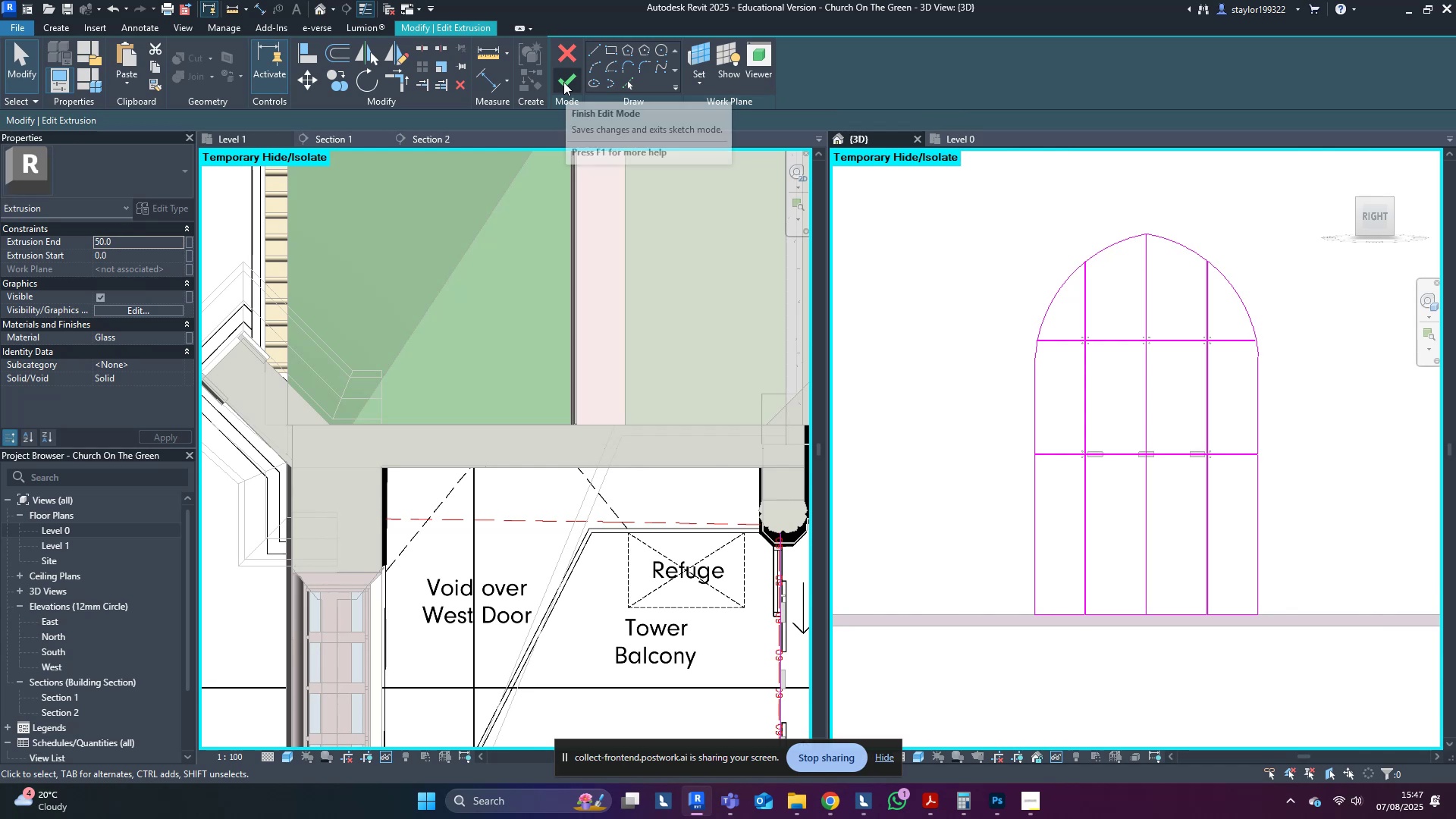 
left_click([563, 82])
 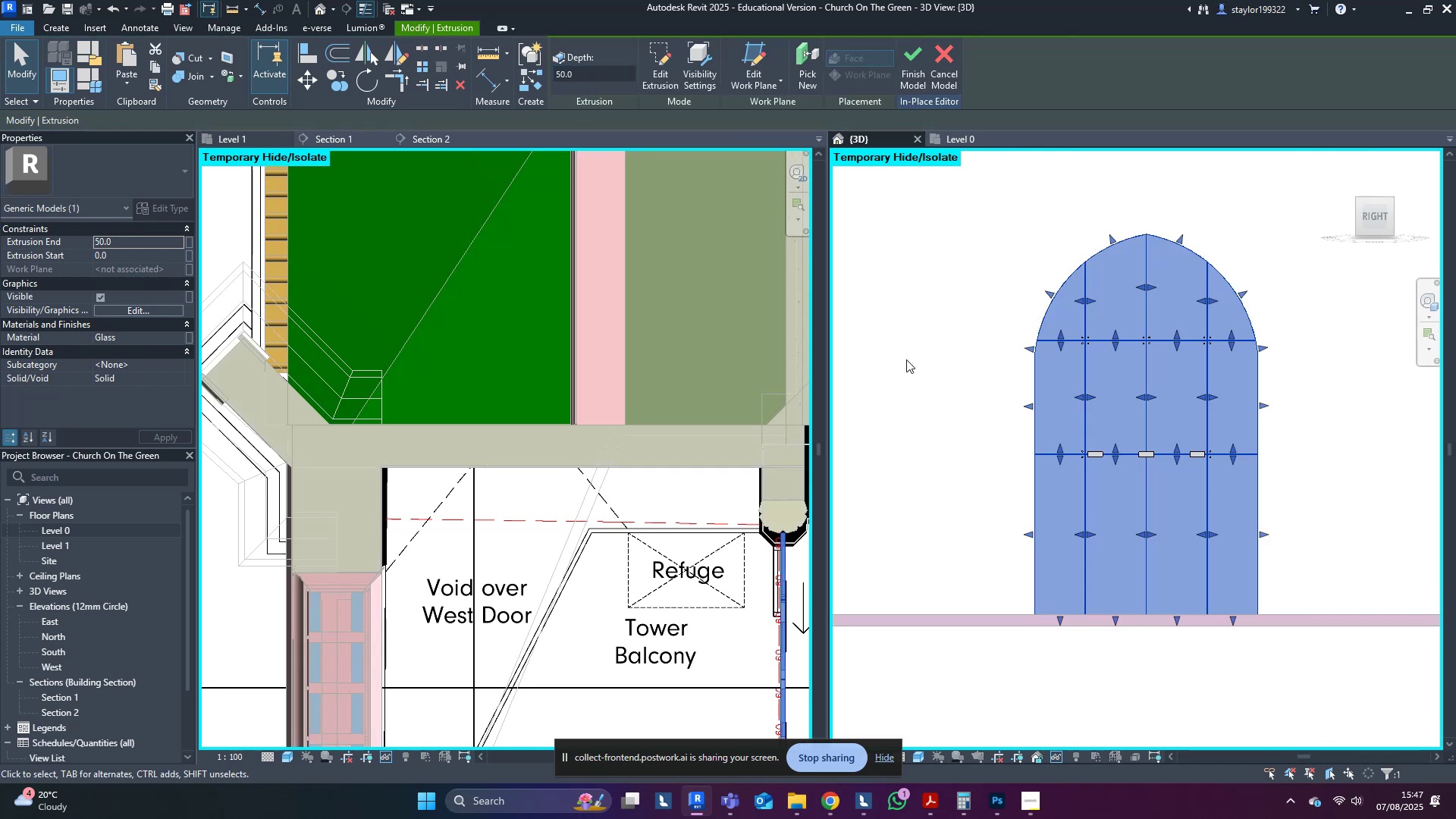 
left_click([908, 361])
 